 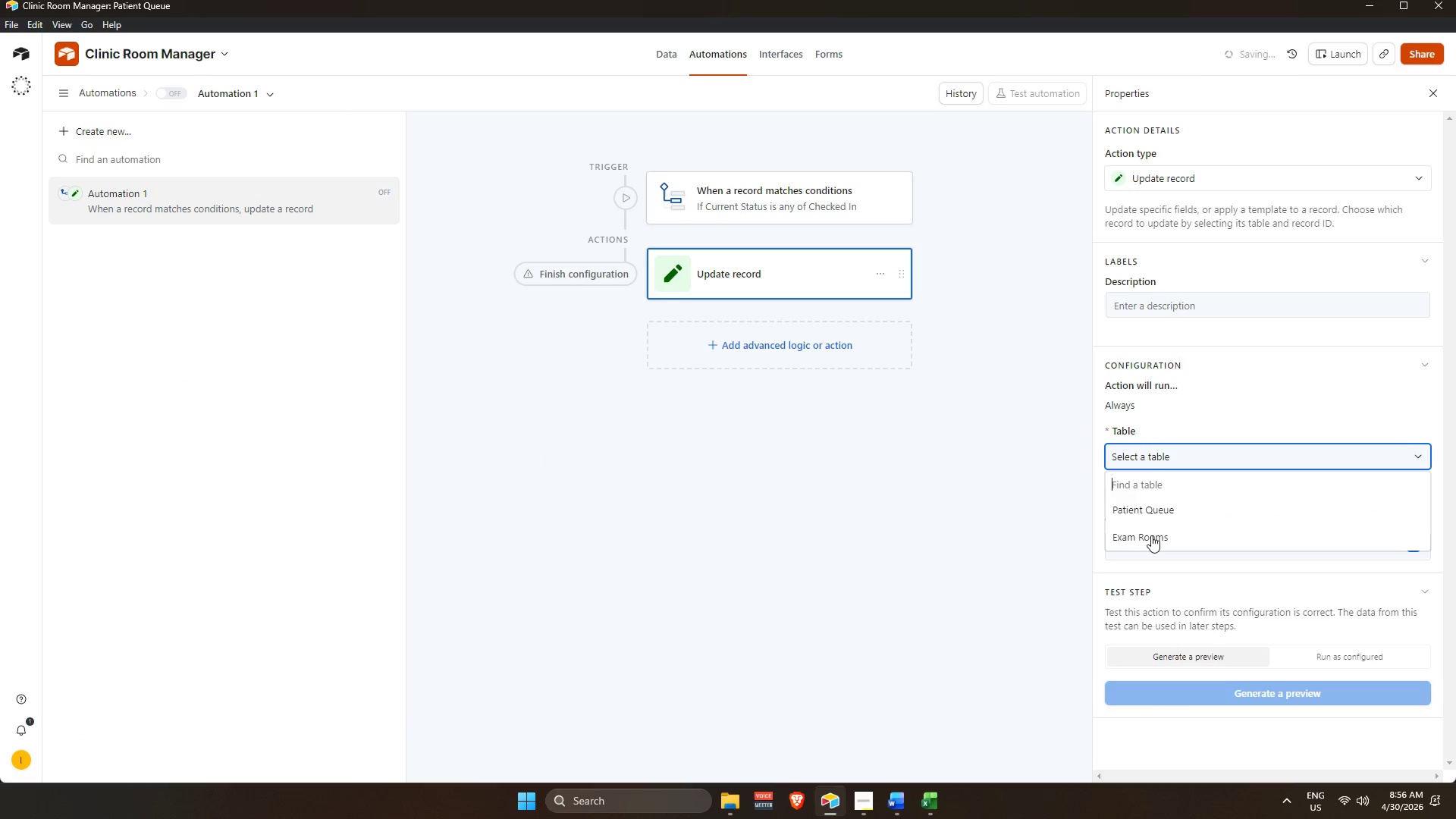 
left_click([1408, 548])
 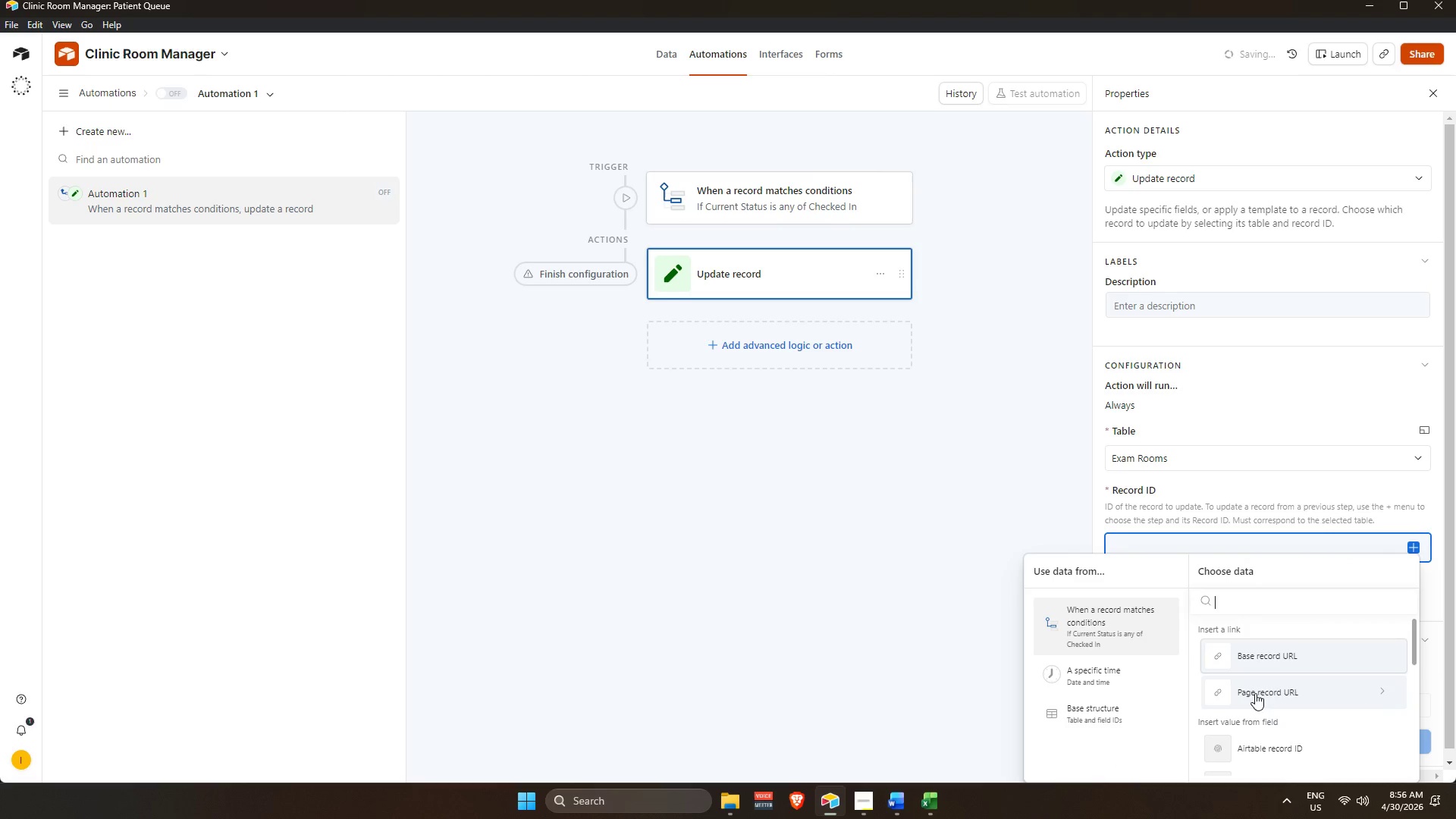 
scroll: coordinate [1260, 733], scroll_direction: down, amount: 1.0
 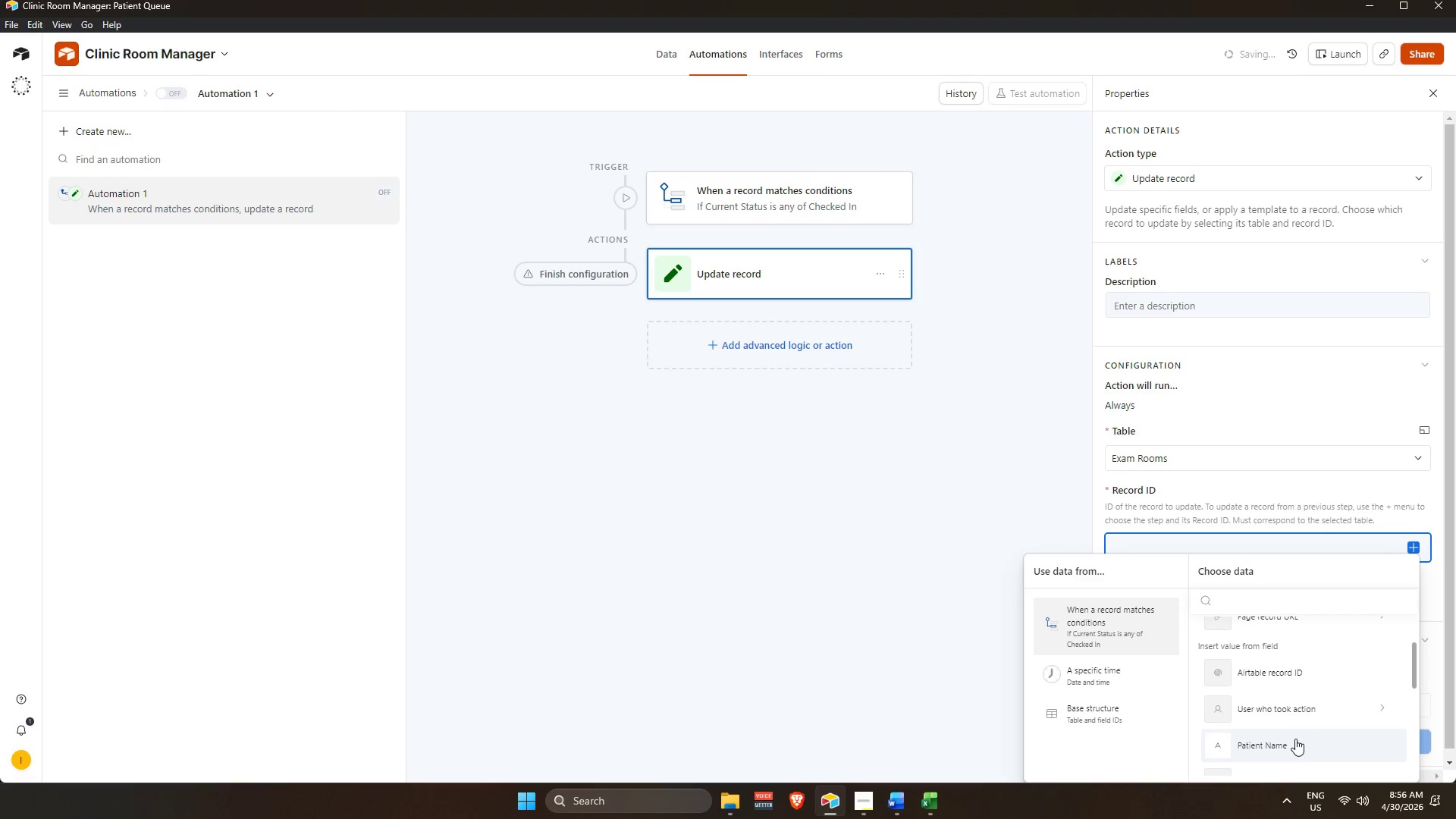 
left_click([1294, 739])
 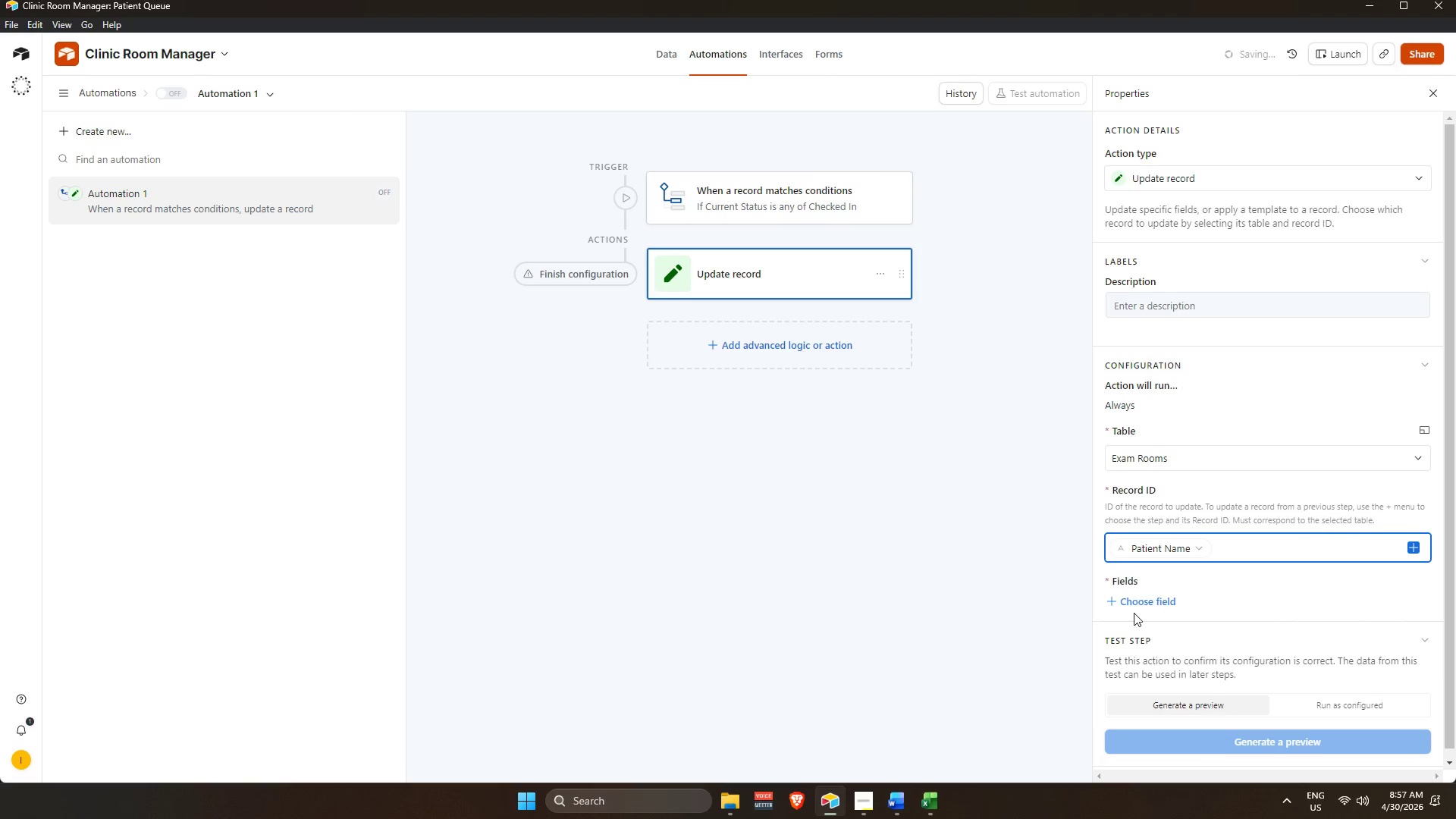 
left_click([1131, 607])
 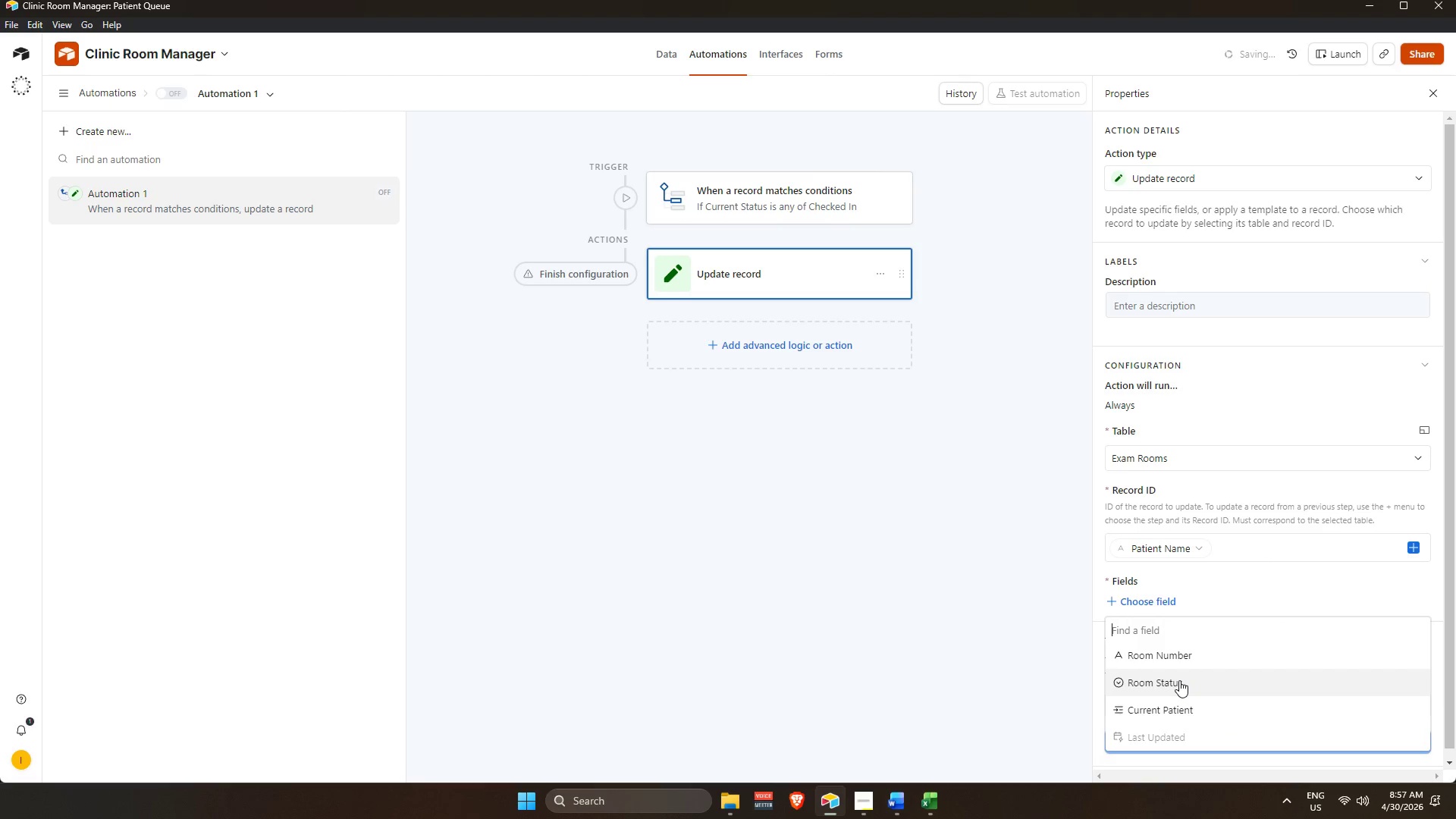 
left_click([1179, 680])
 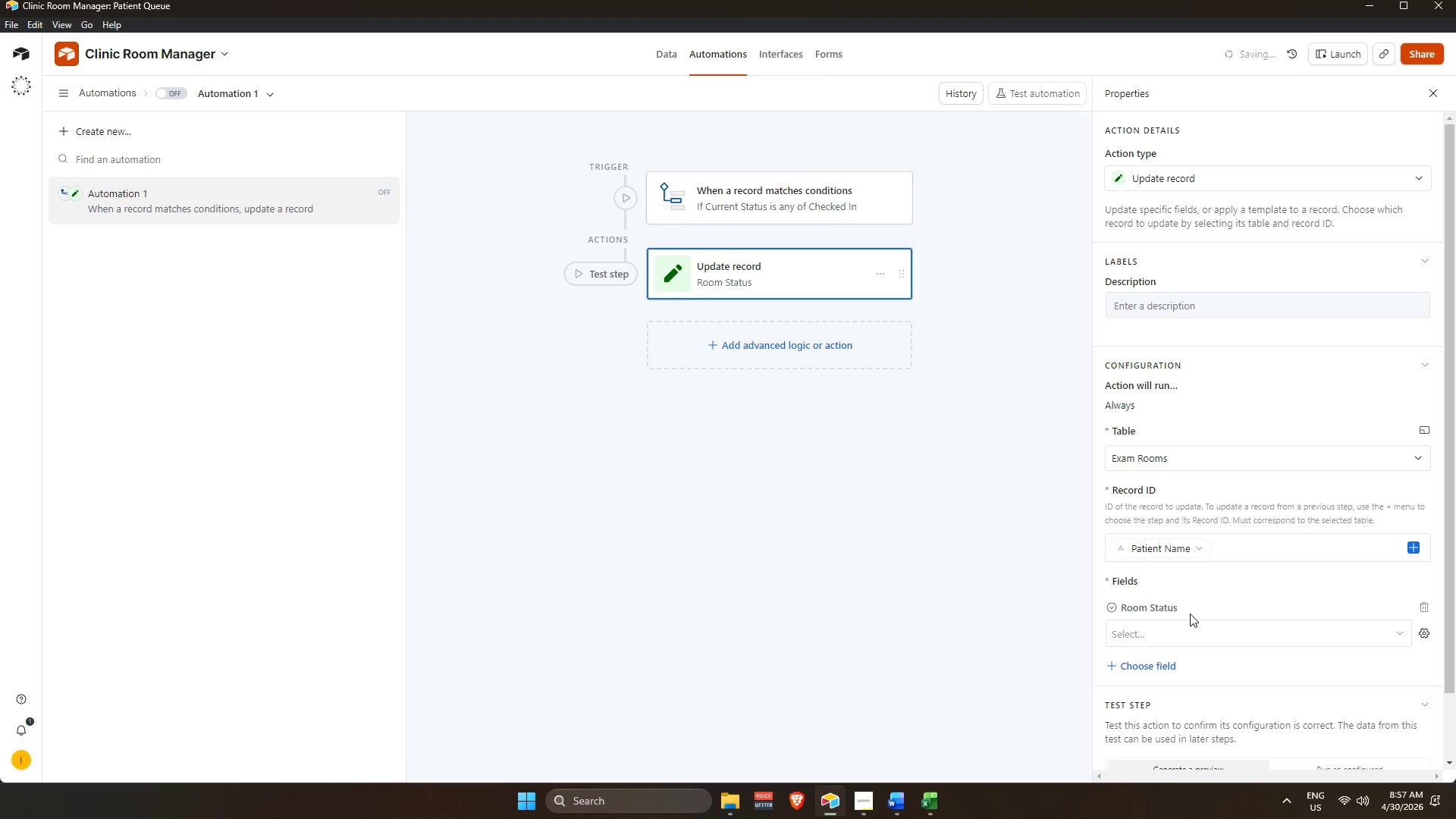 
scroll: coordinate [1188, 626], scroll_direction: down, amount: 3.0
 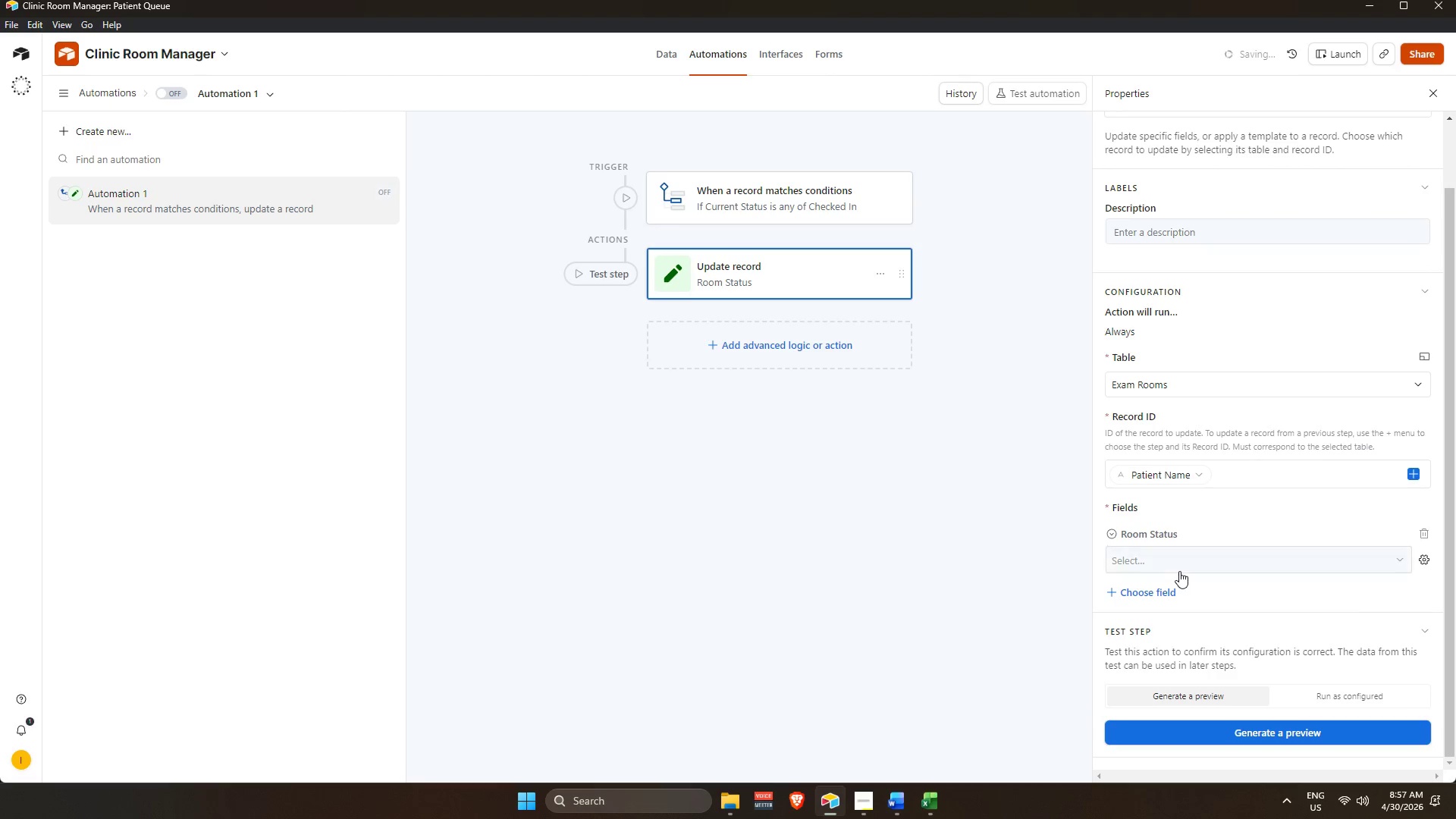 
left_click([1177, 564])
 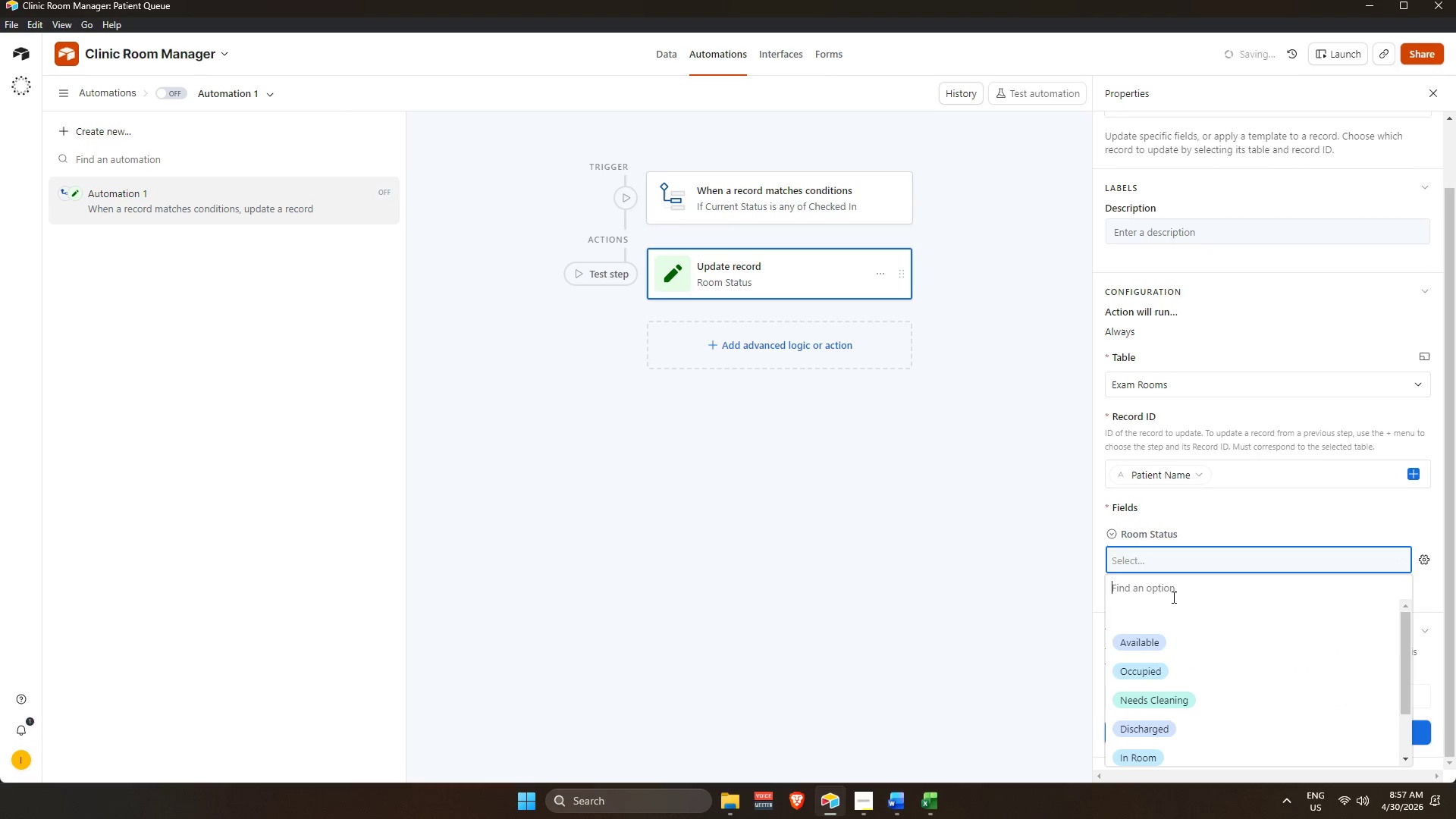 
scroll: coordinate [1171, 679], scroll_direction: down, amount: 4.0
 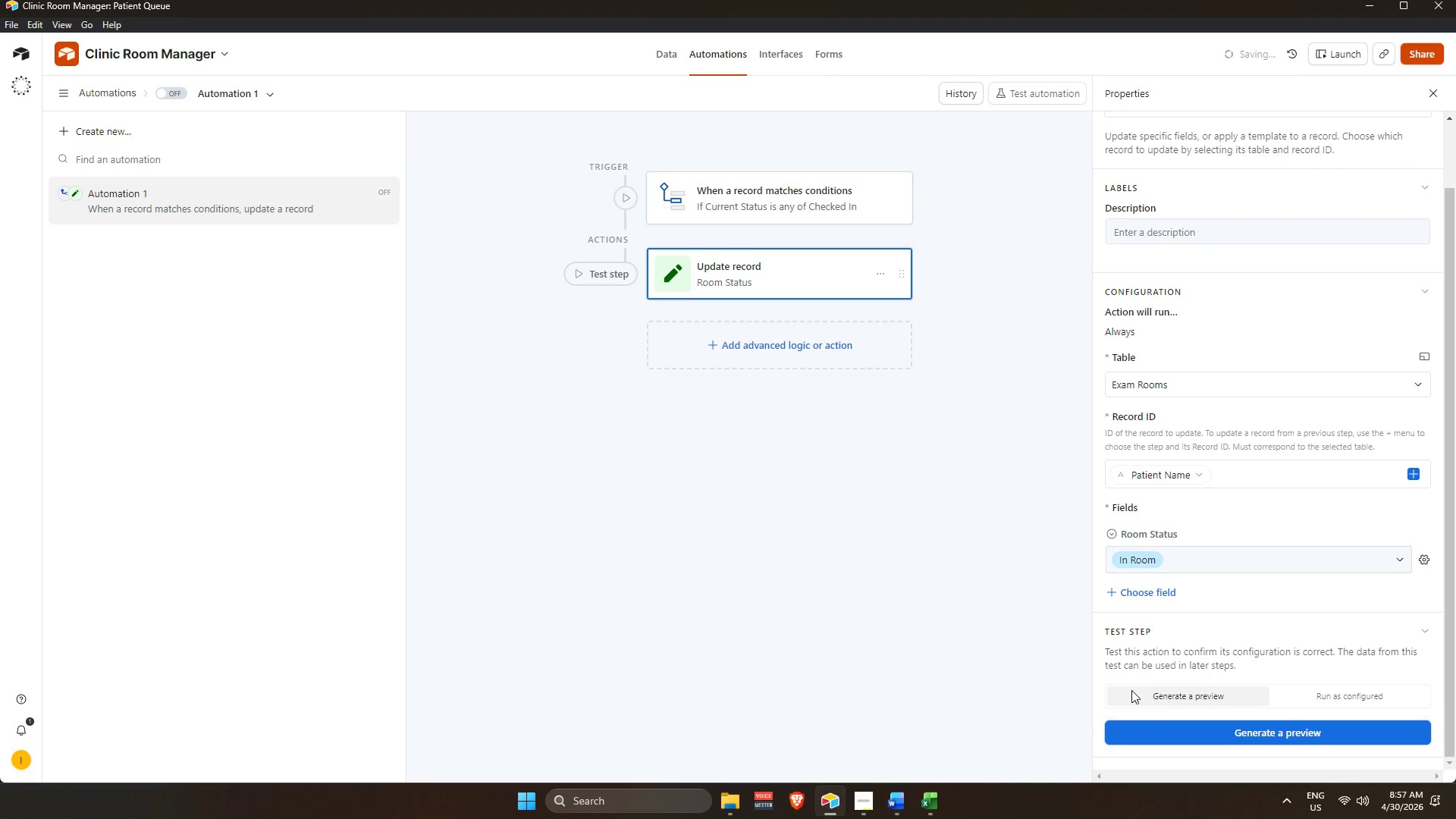 
left_click([890, 577])
 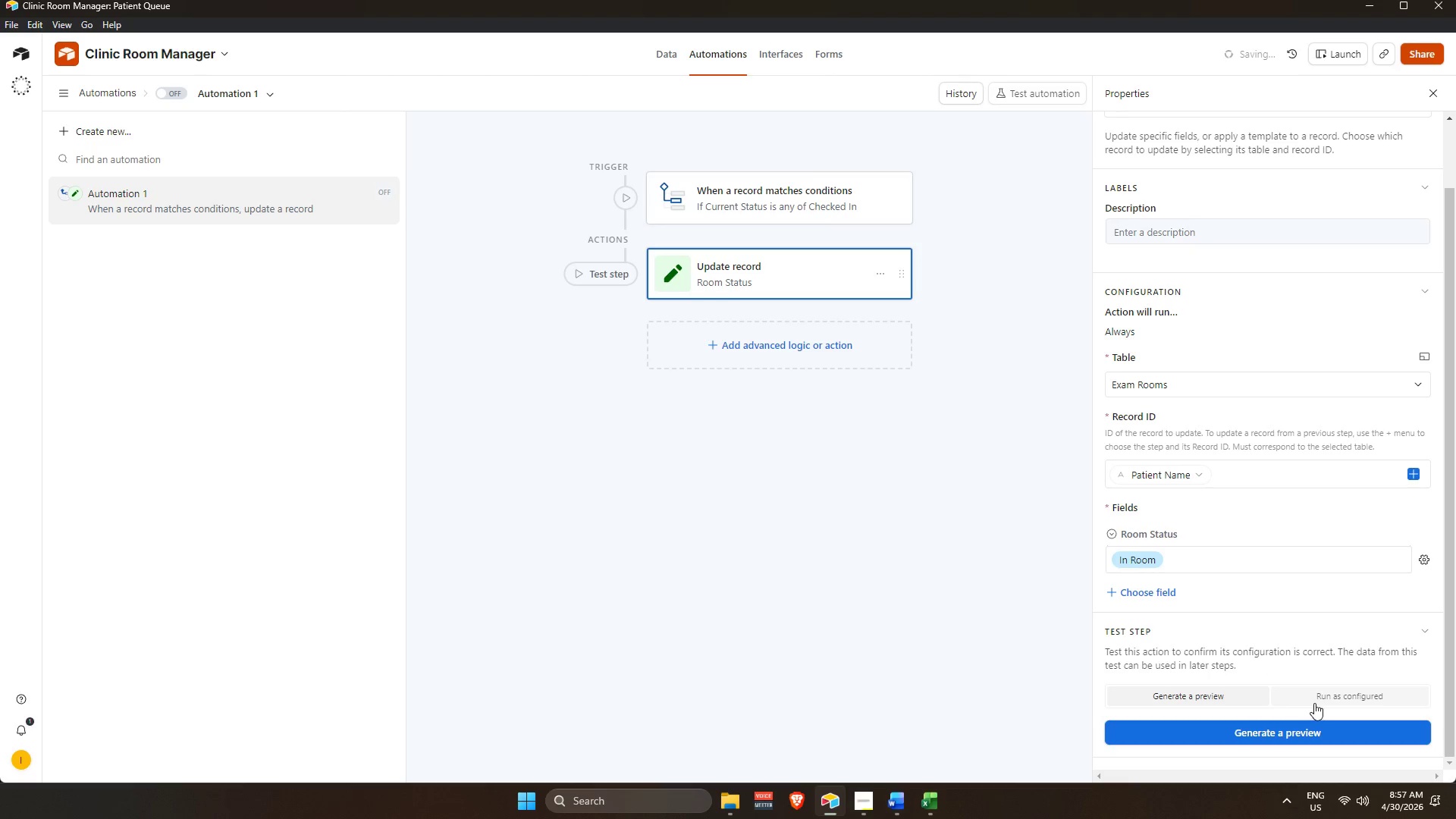 
double_click([1297, 725])
 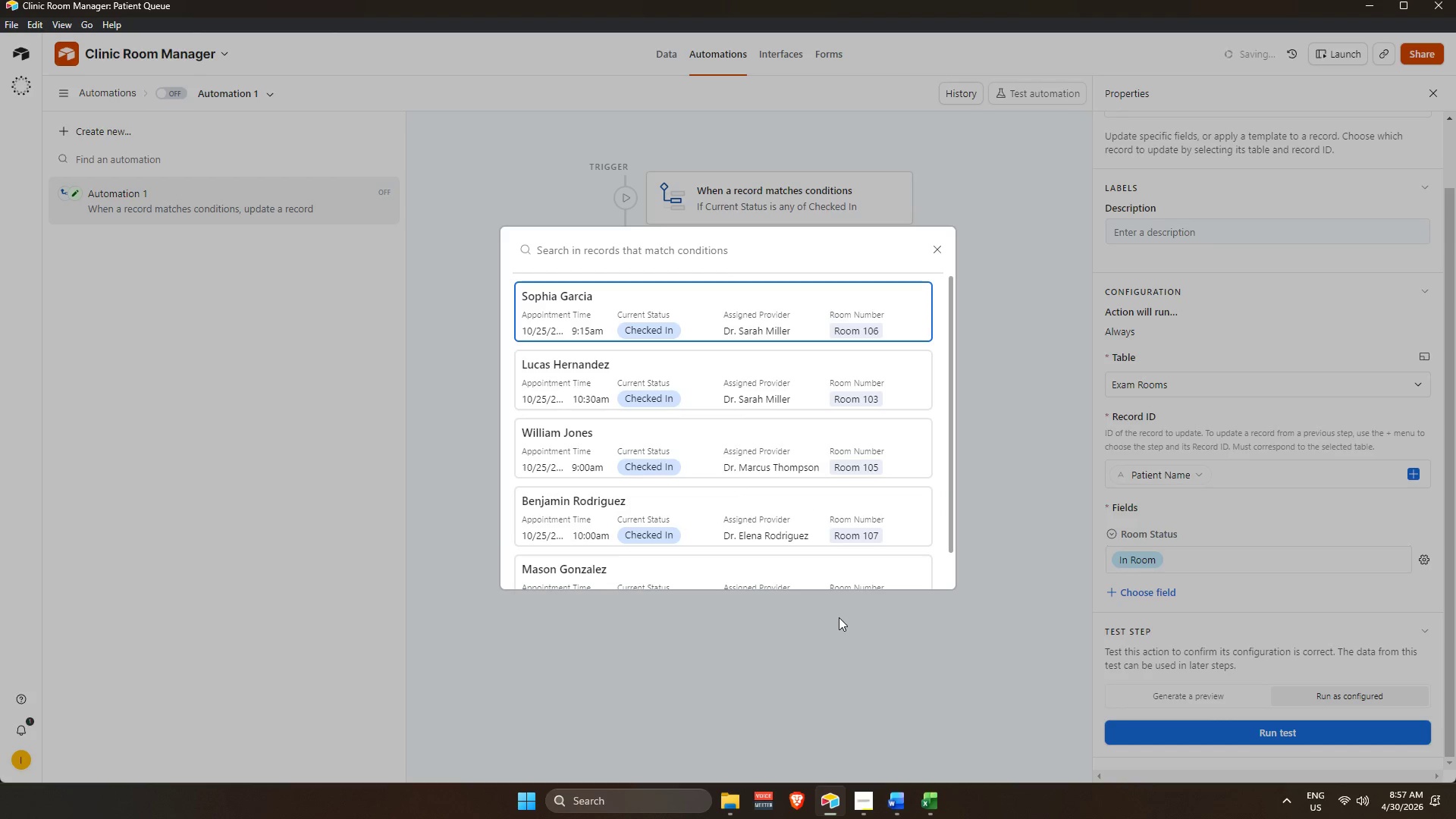 
left_click([770, 306])
 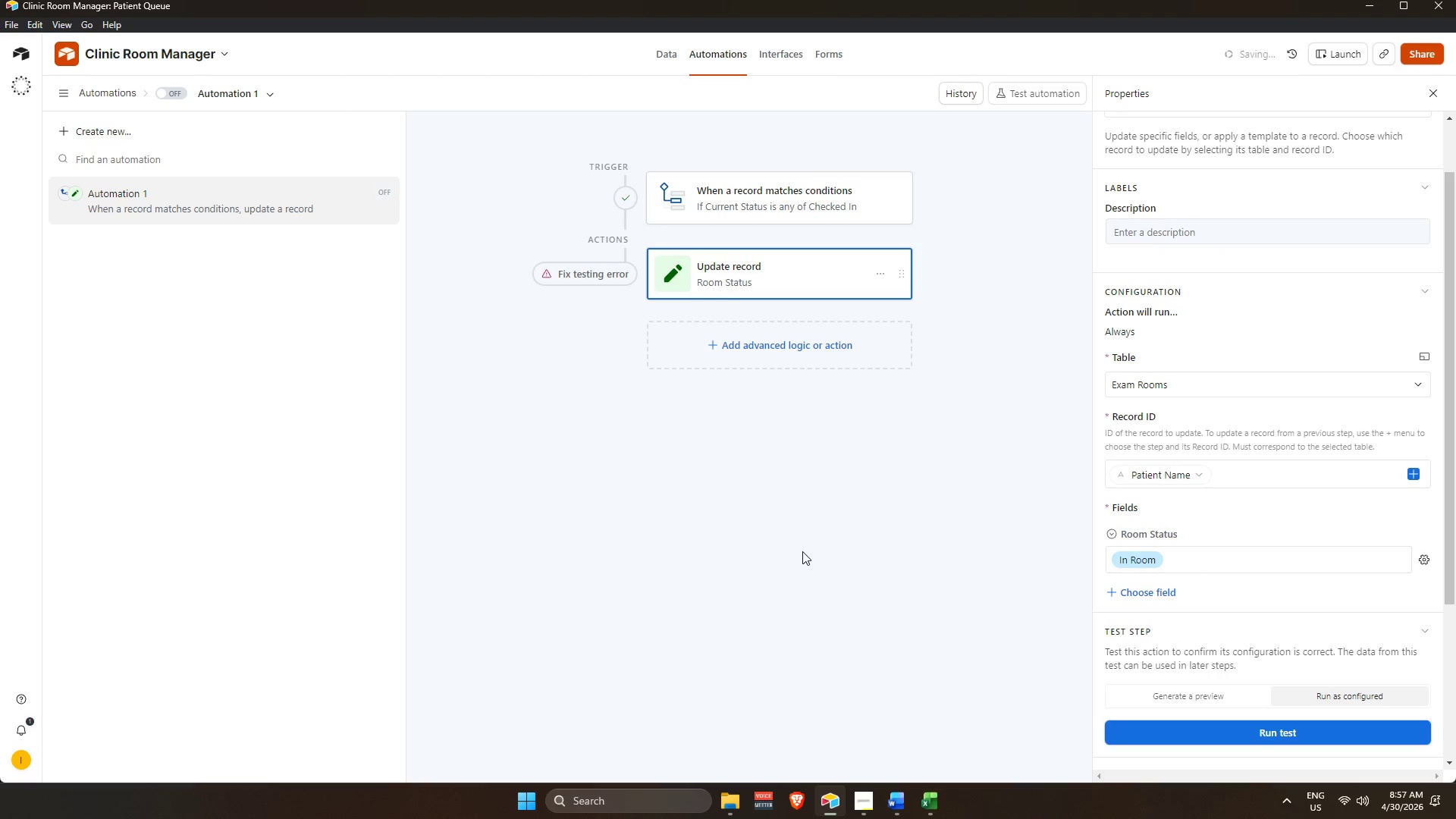 
scroll: coordinate [1250, 572], scroll_direction: down, amount: 8.0
 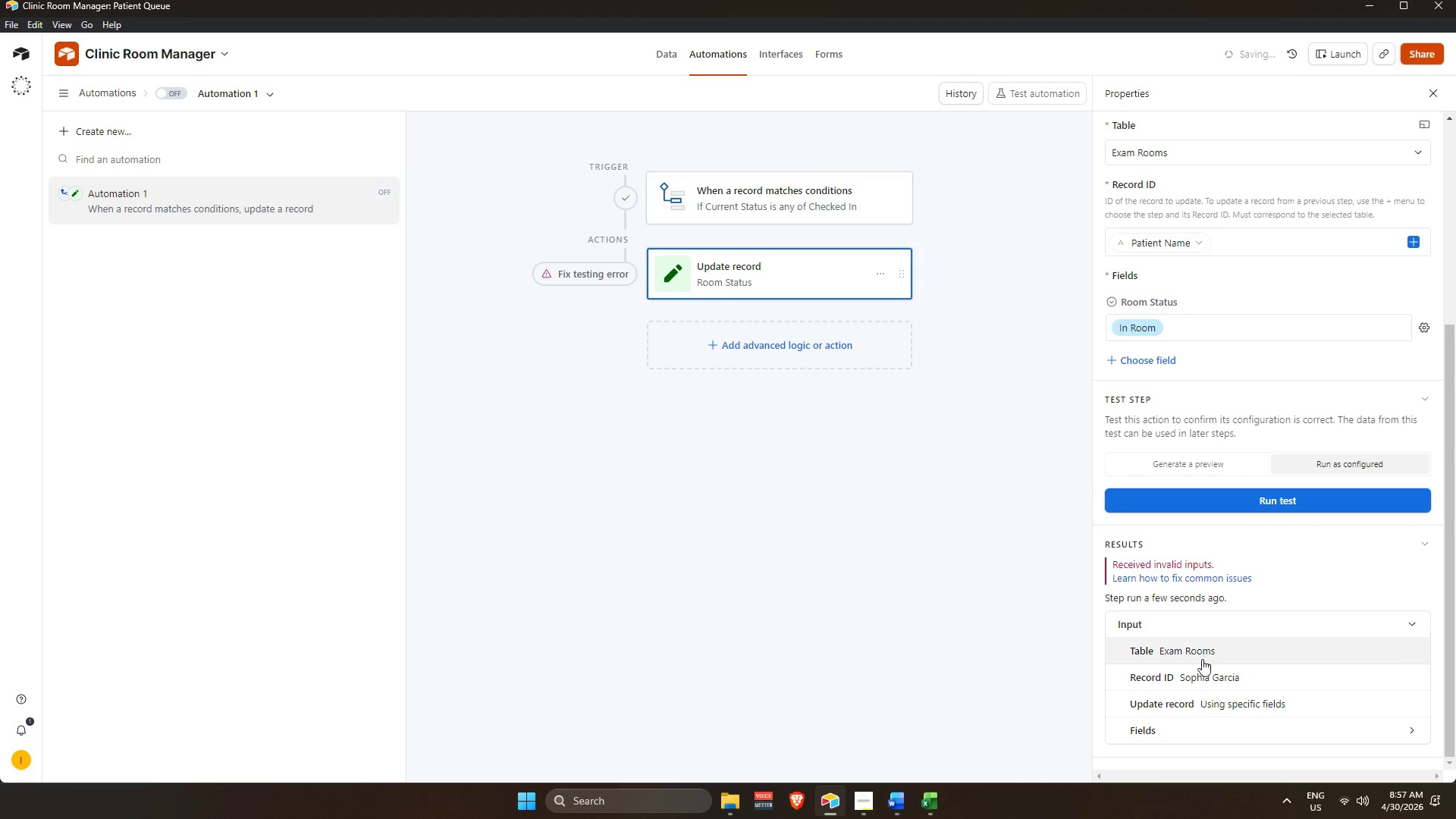 
wait(7.01)
 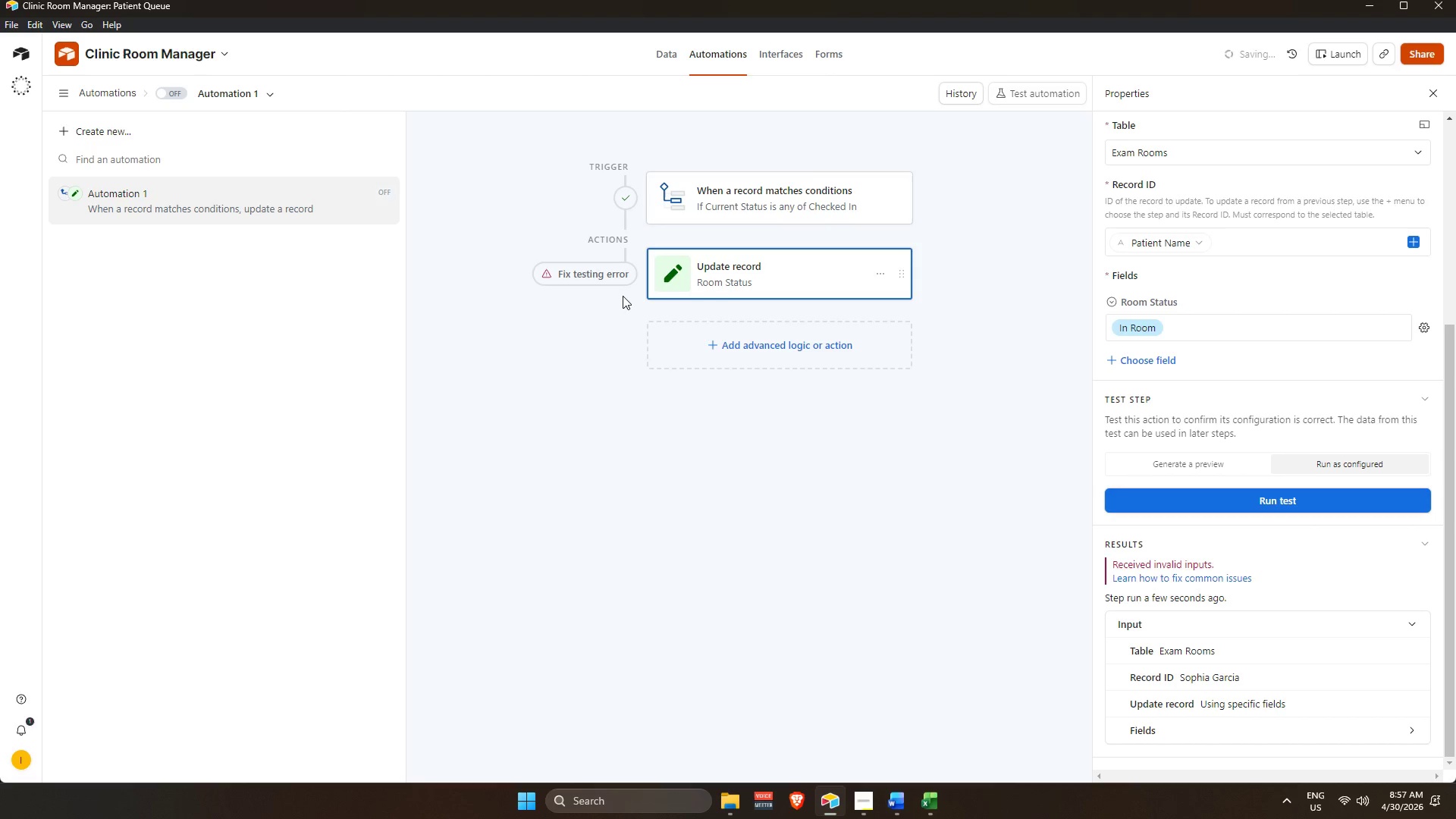 
scroll: coordinate [1184, 725], scroll_direction: down, amount: 4.0
 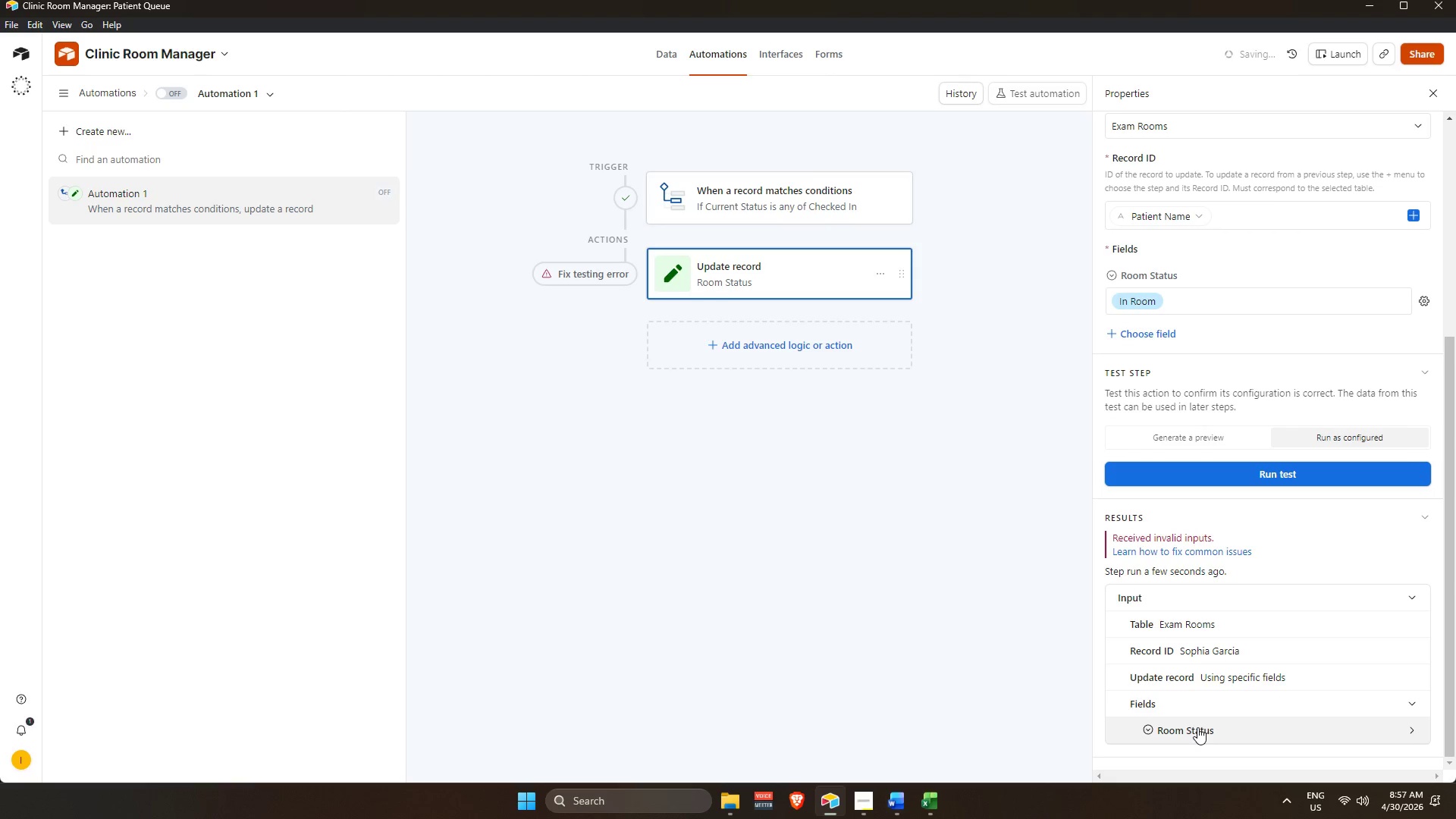 
left_click([1198, 689])
 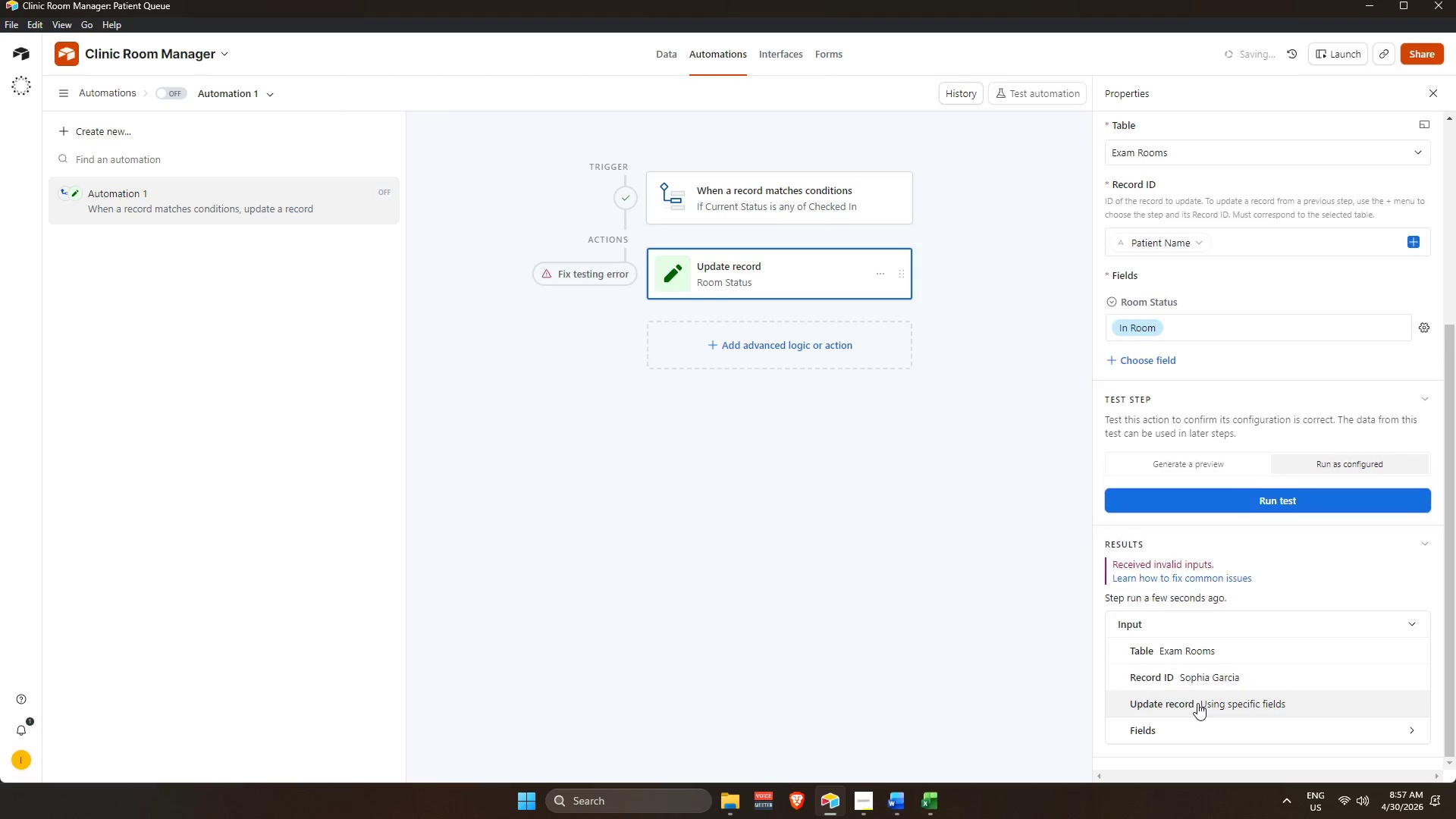 
left_click([924, 654])
 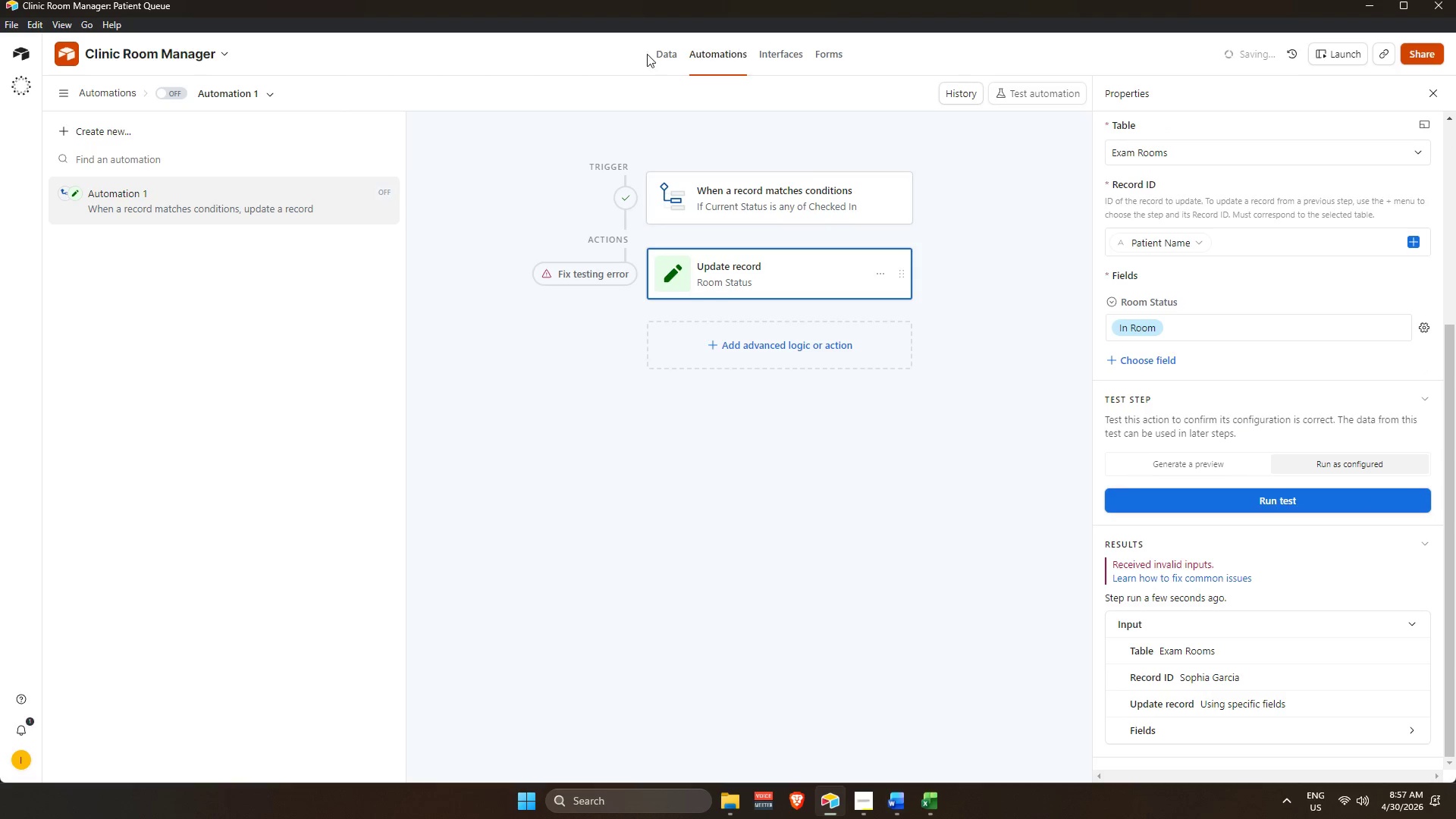 
left_click([671, 52])
 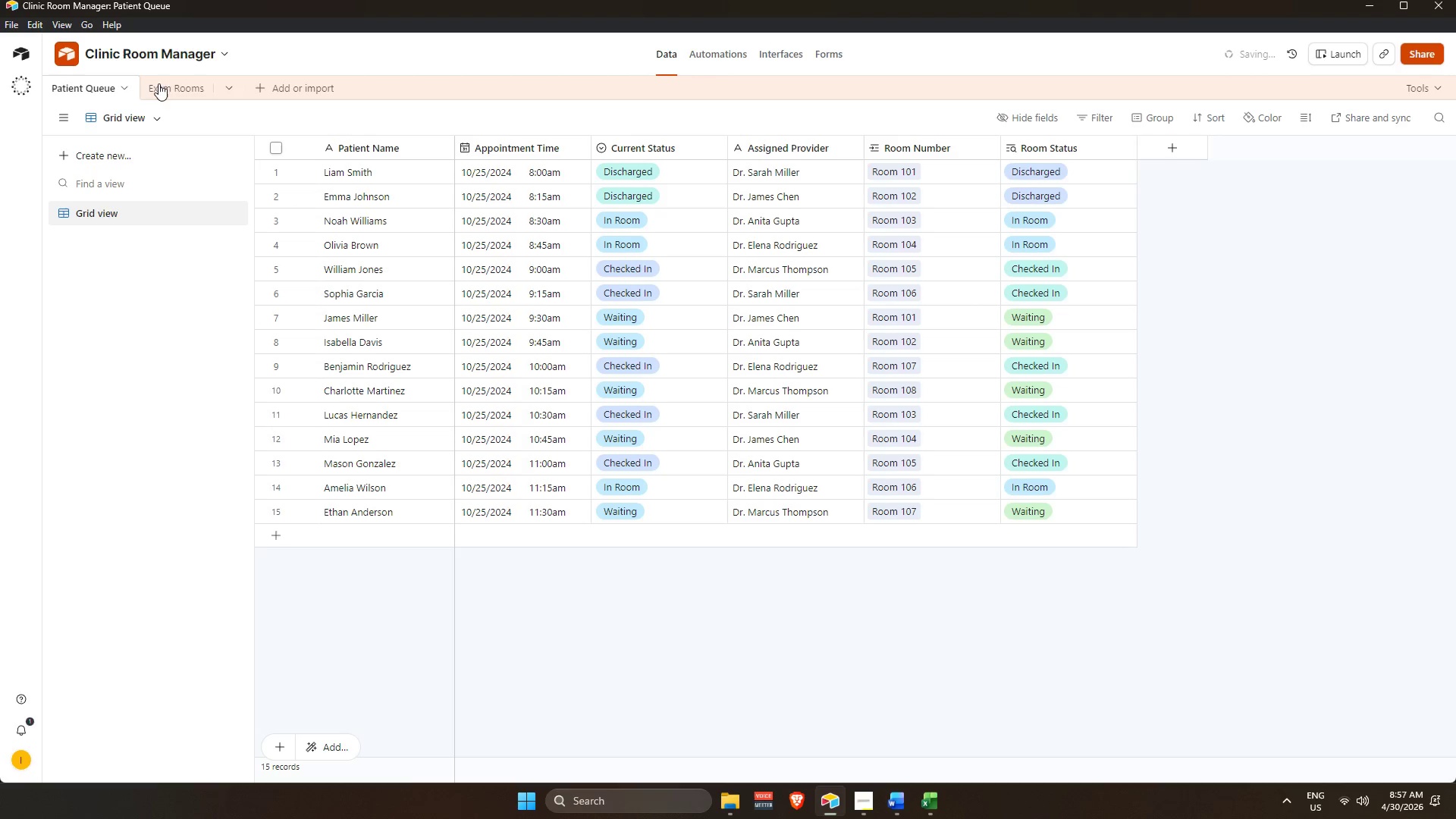 
wait(5.05)
 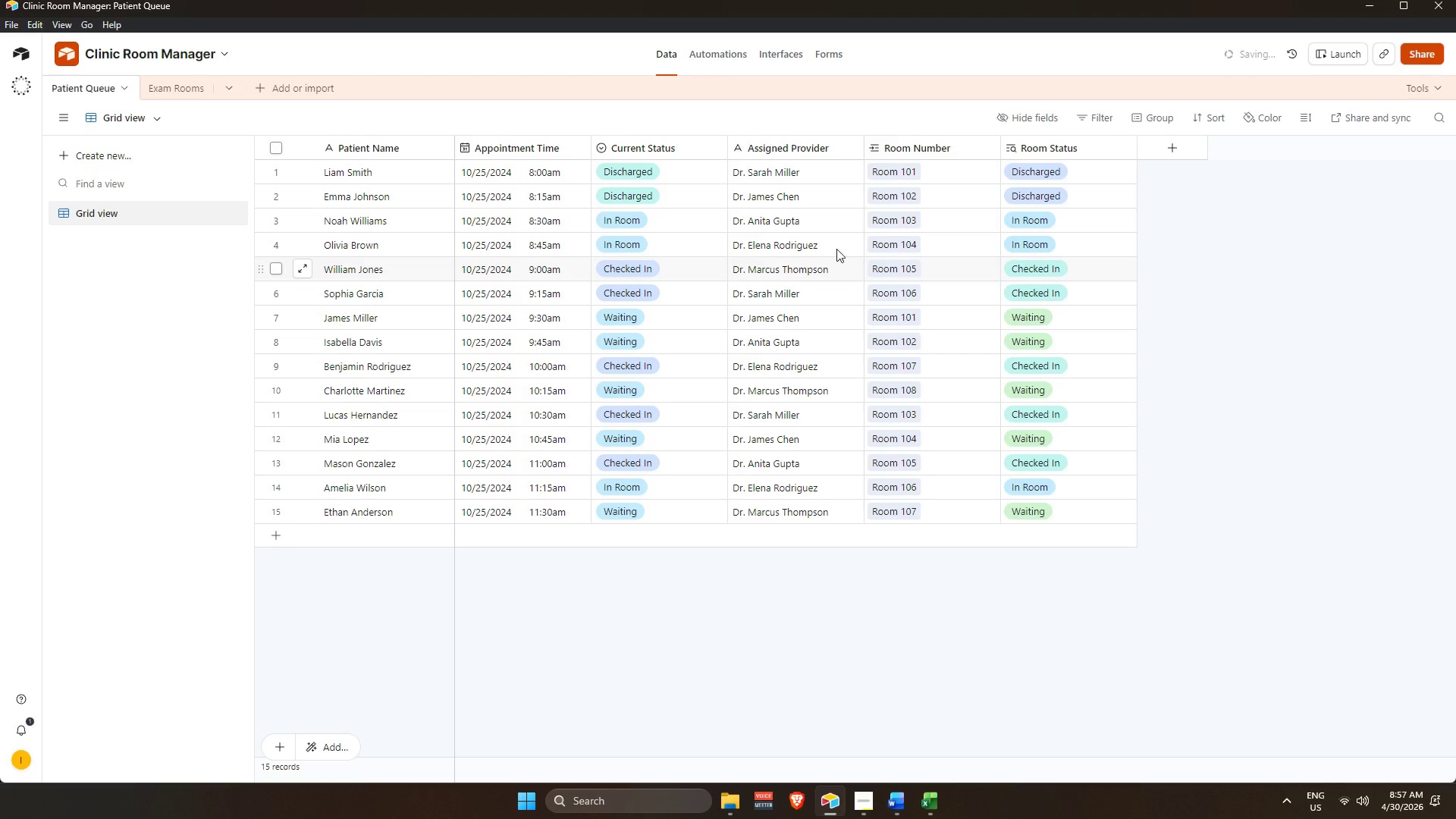 
left_click([556, 168])
 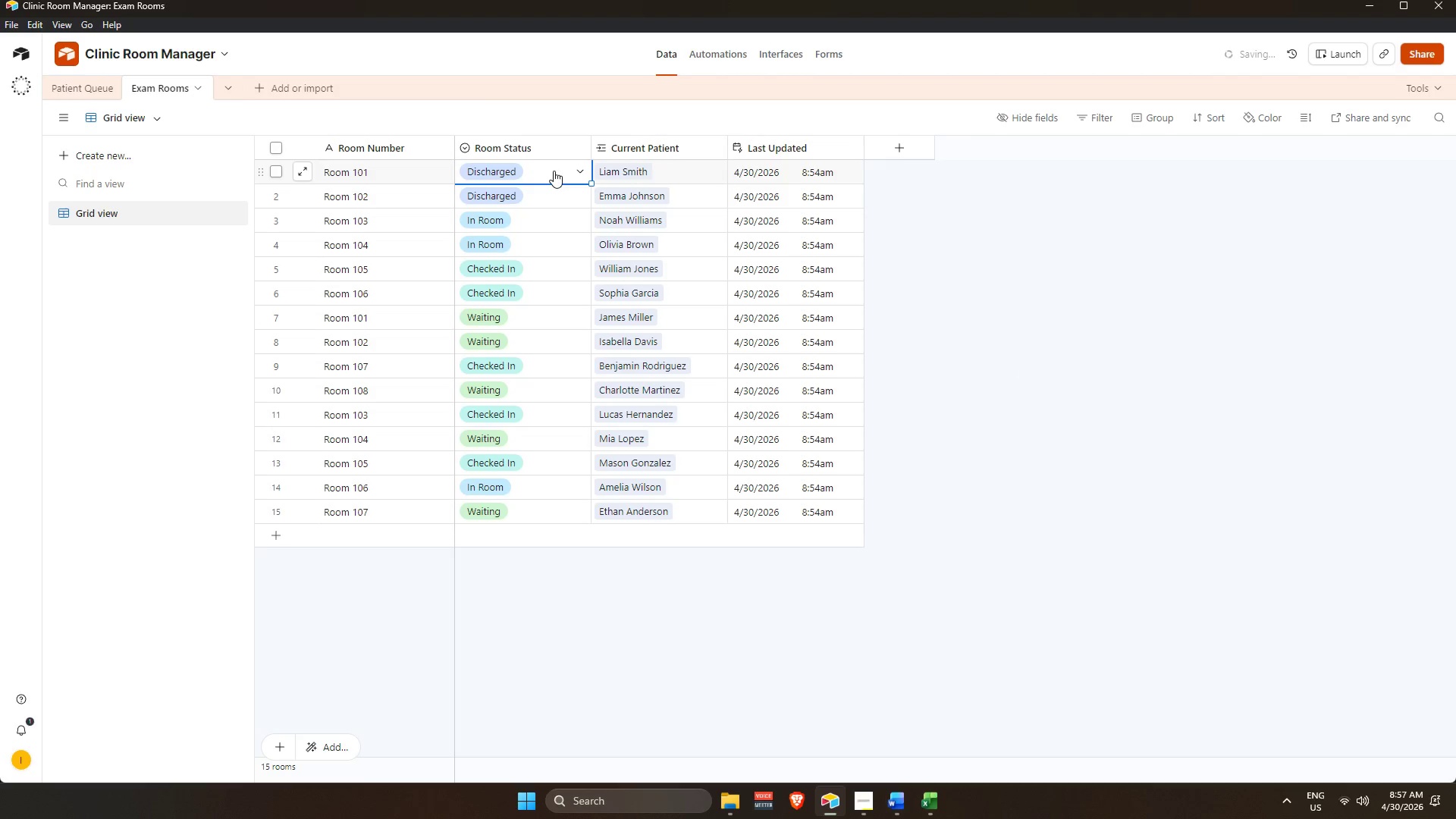 
key(Backspace)
 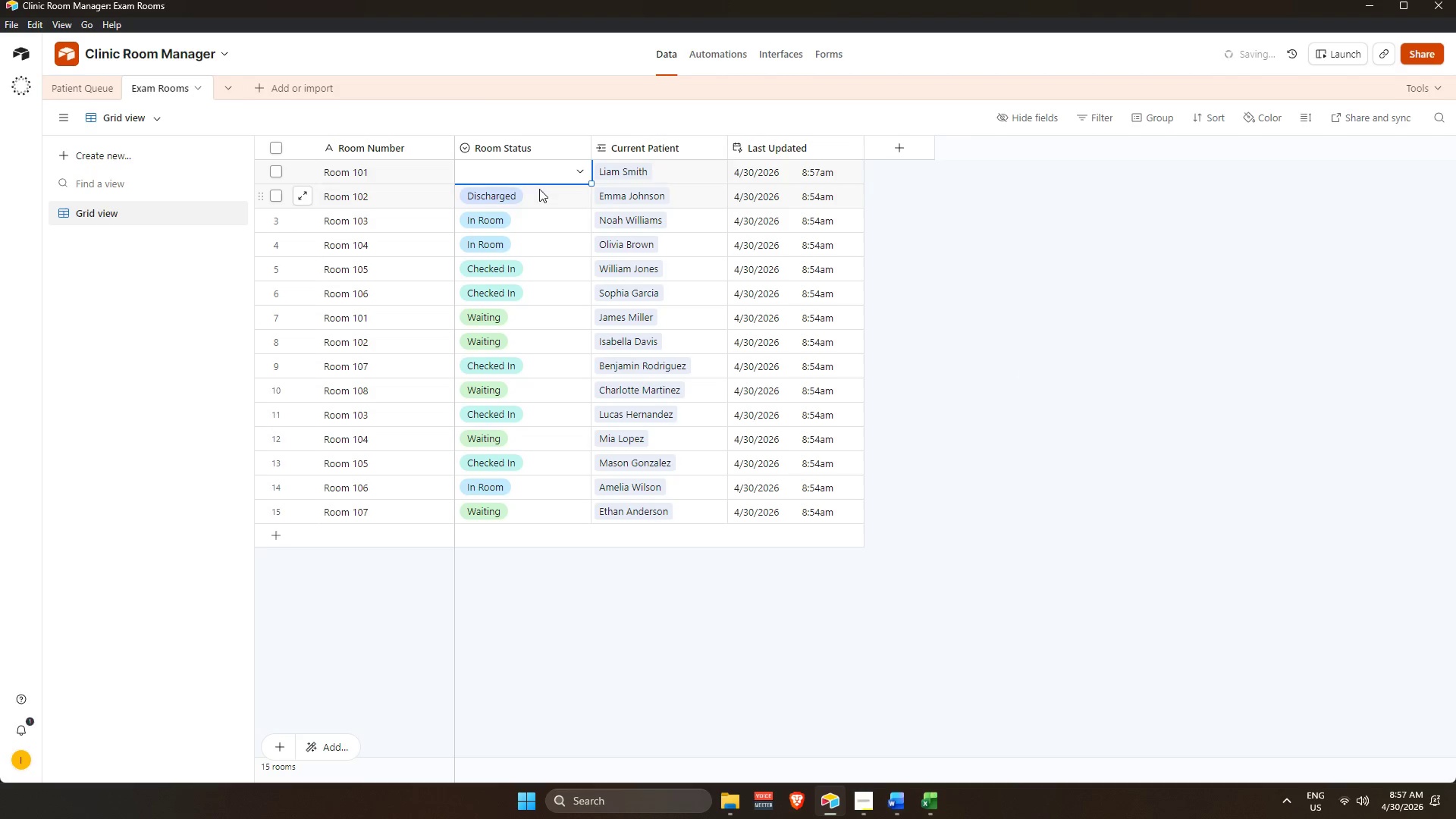 
key(Backspace)
 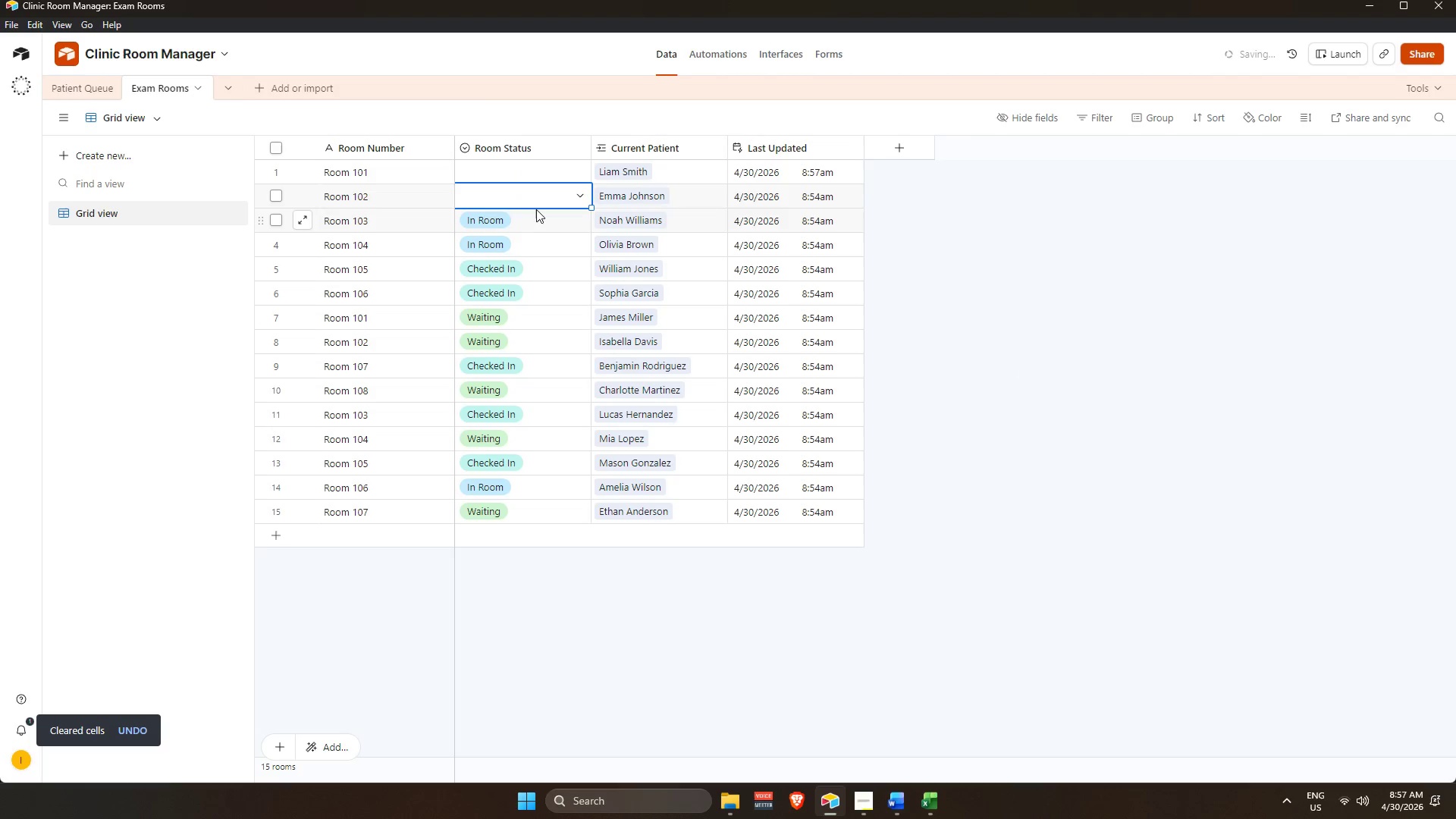 
key(Backspace)
 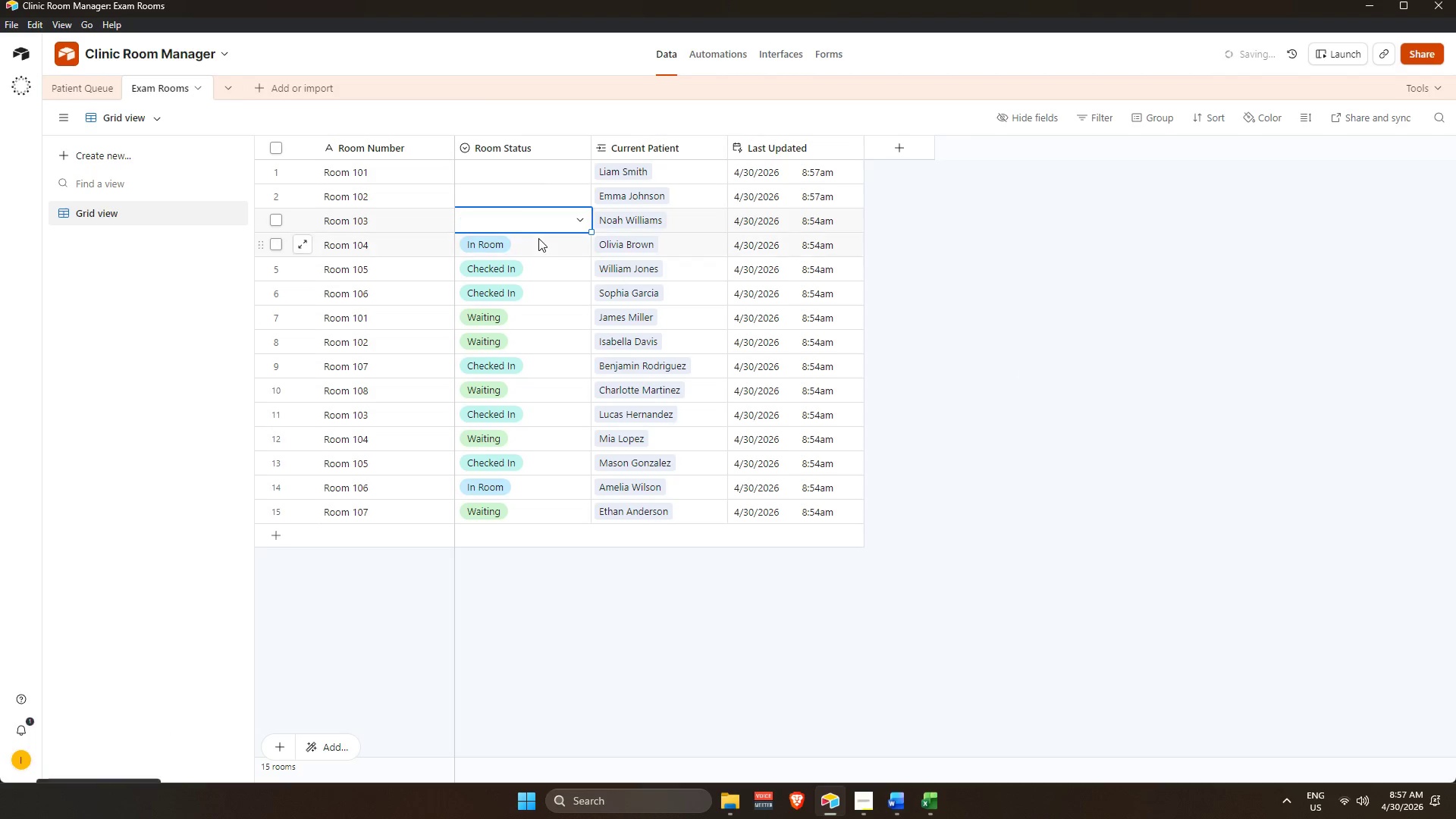 
triple_click([536, 238])
 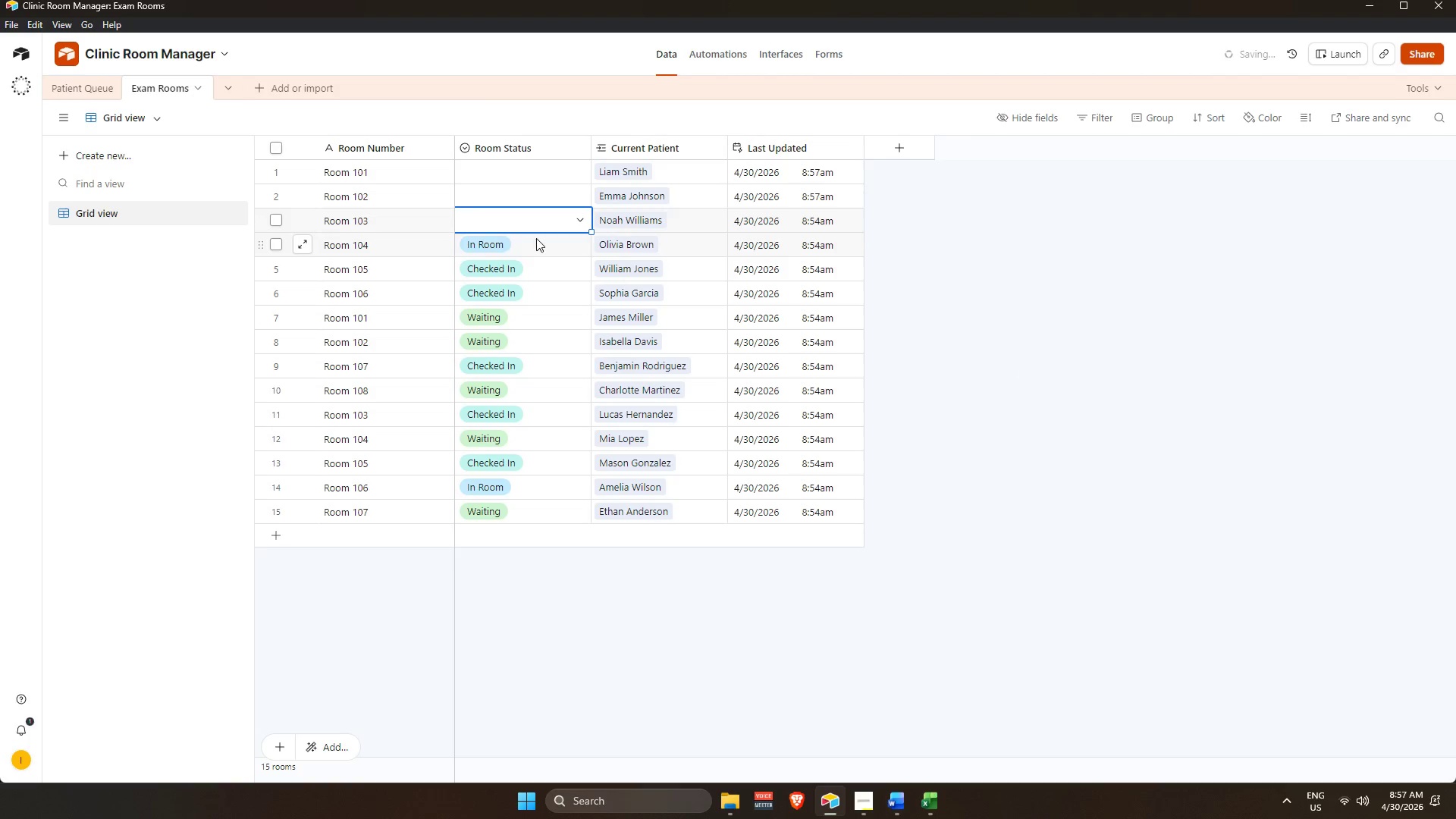 
key(Backspace)
 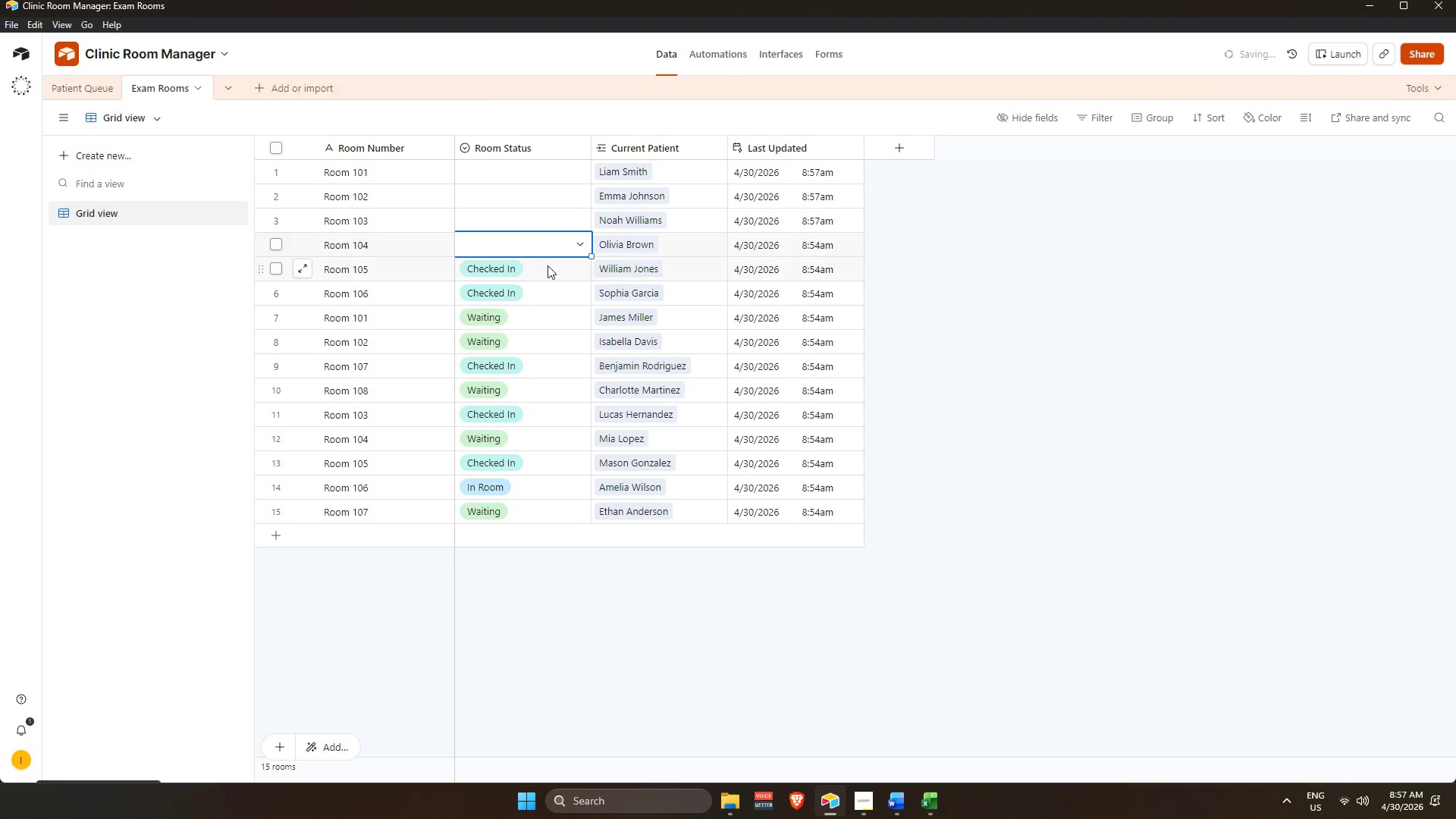 
triple_click([538, 261])
 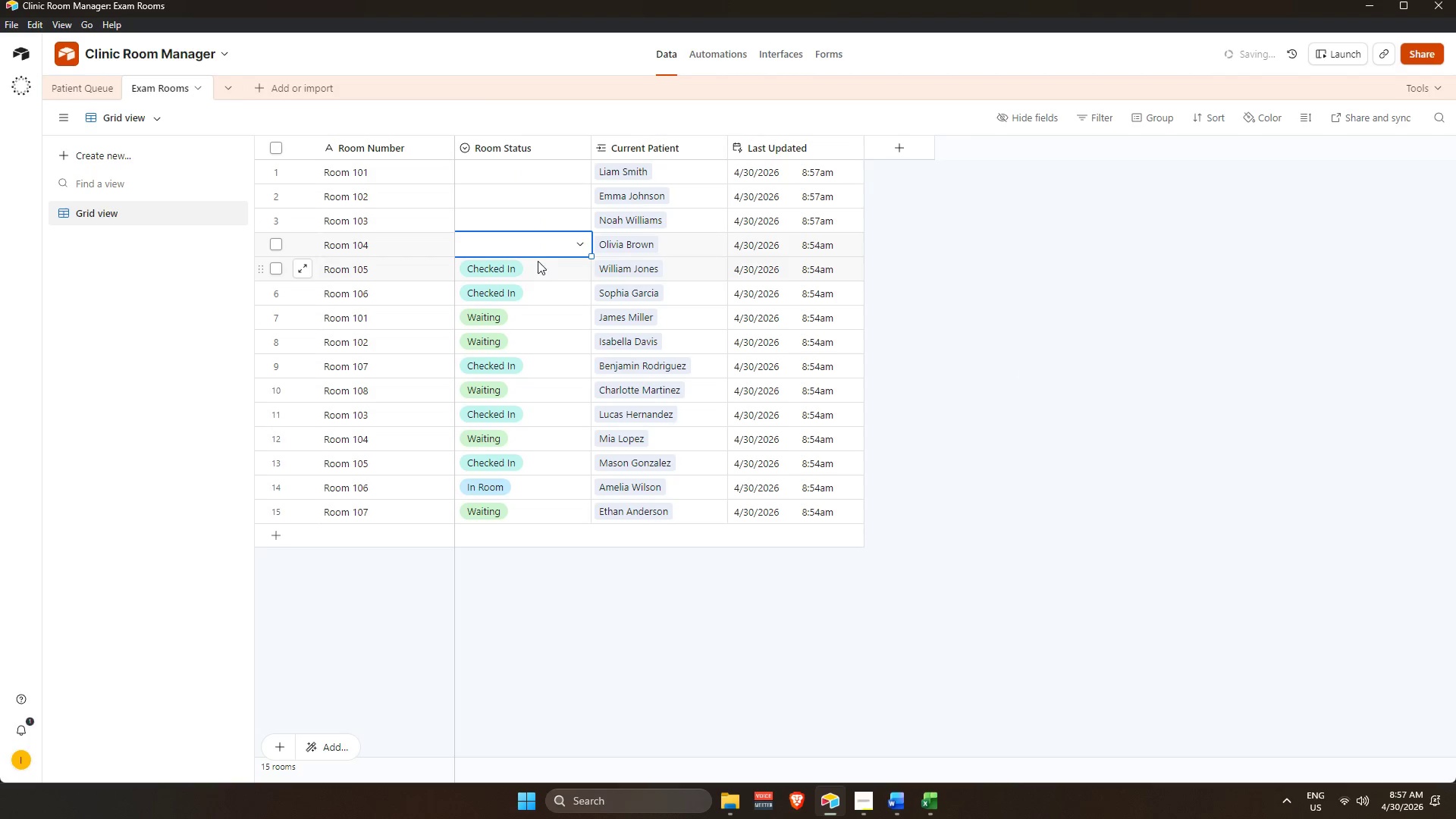 
key(Backspace)
 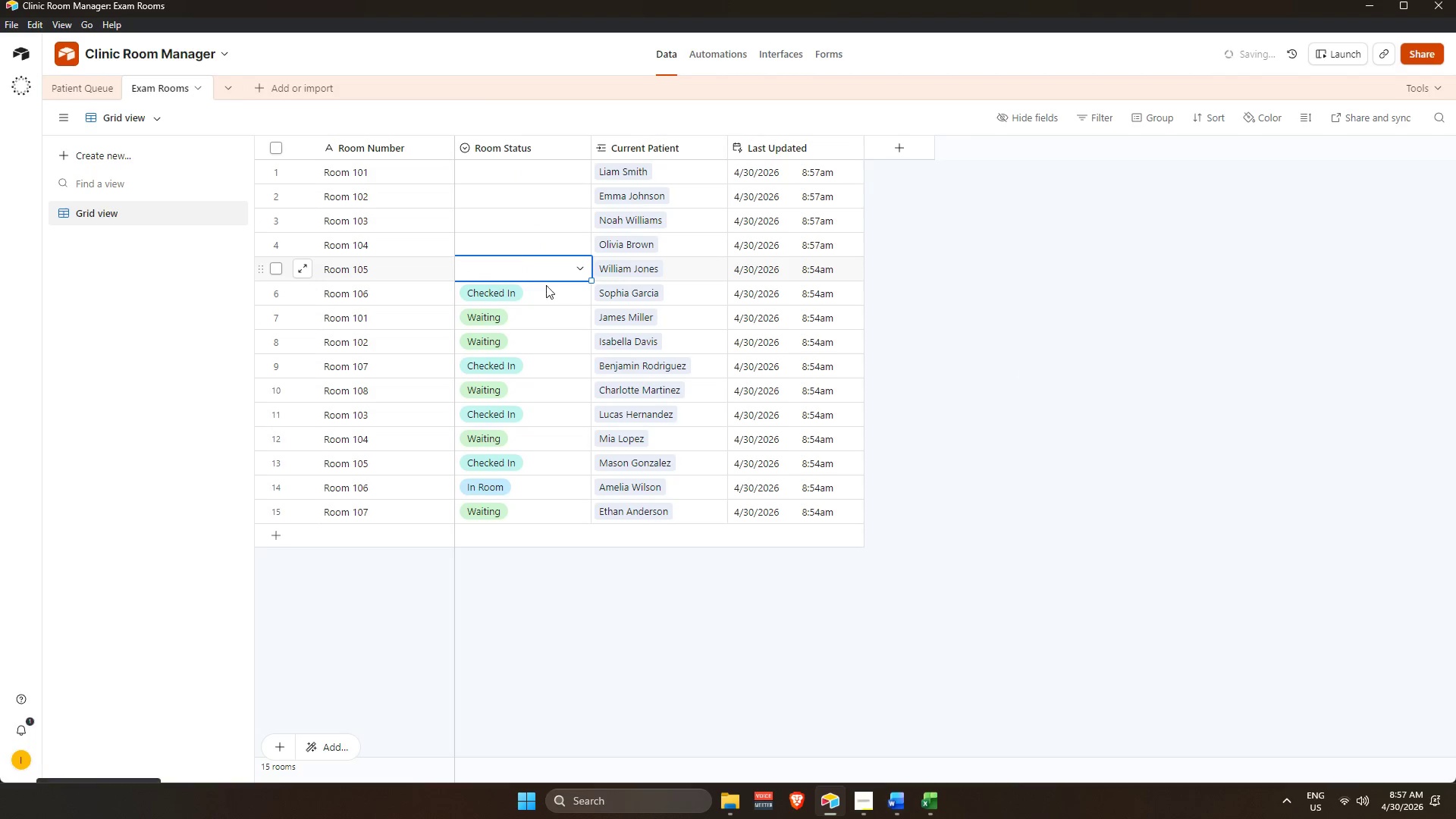 
key(Backspace)
 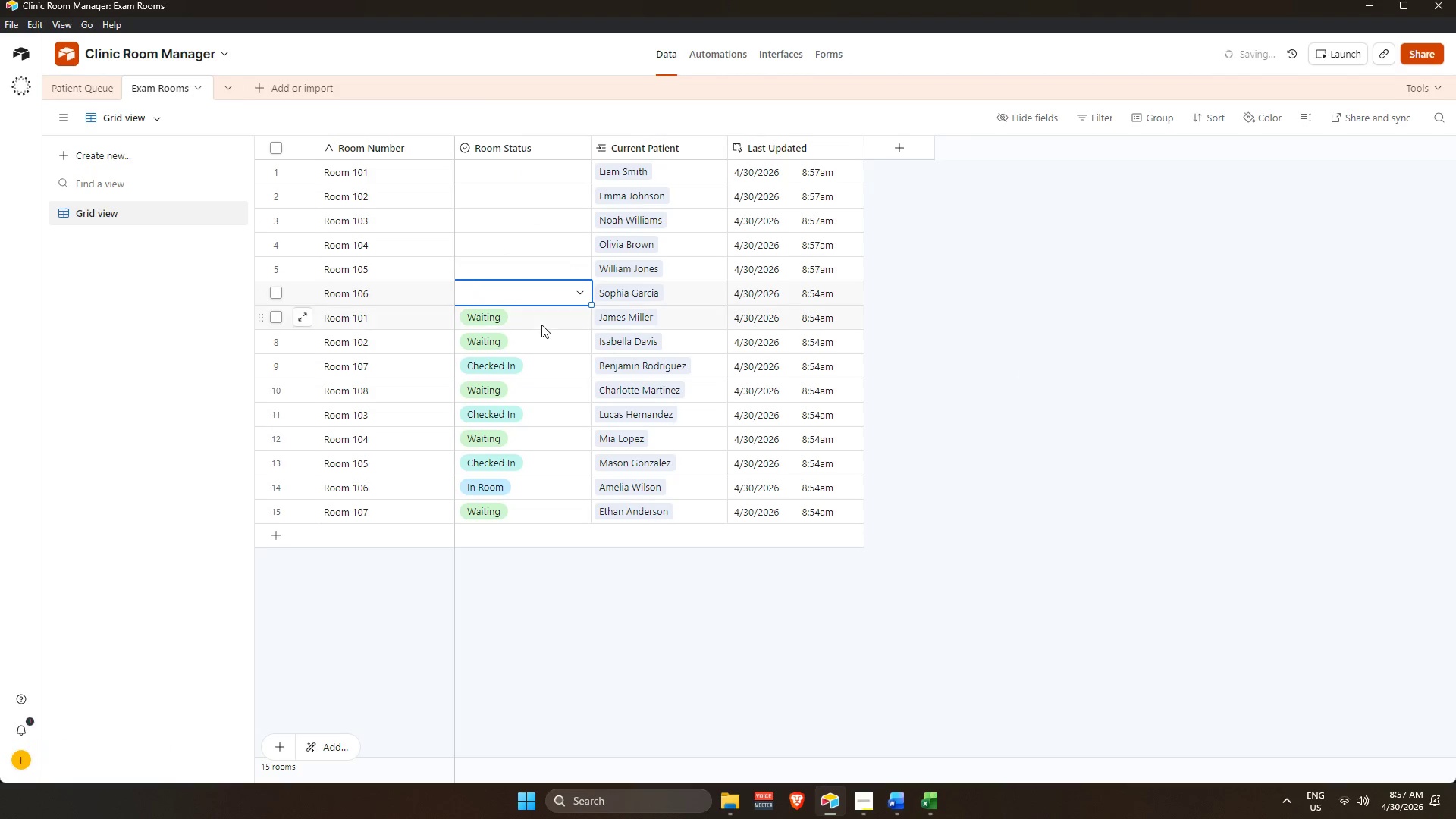 
triple_click([541, 325])
 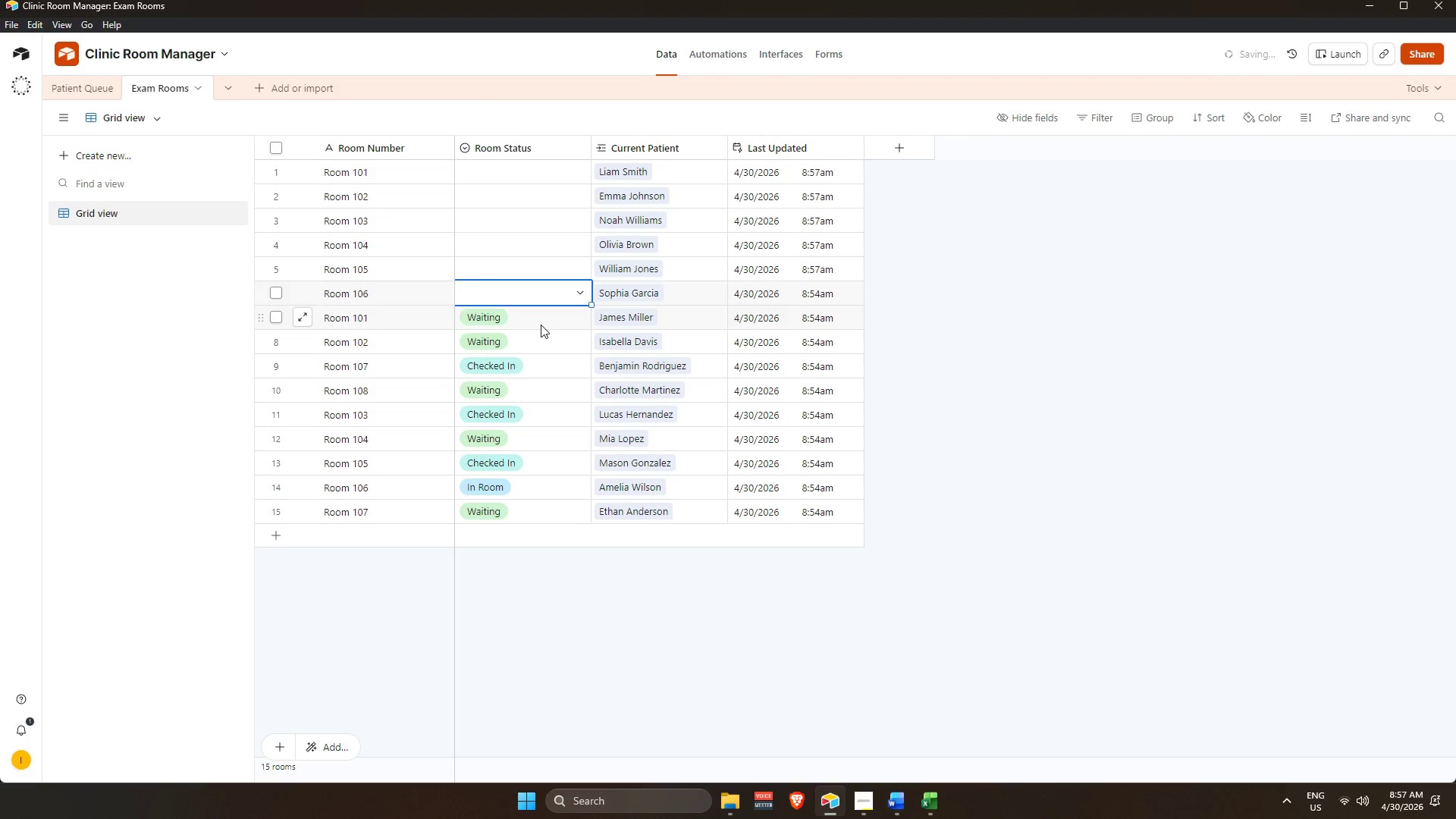 
key(Backspace)
 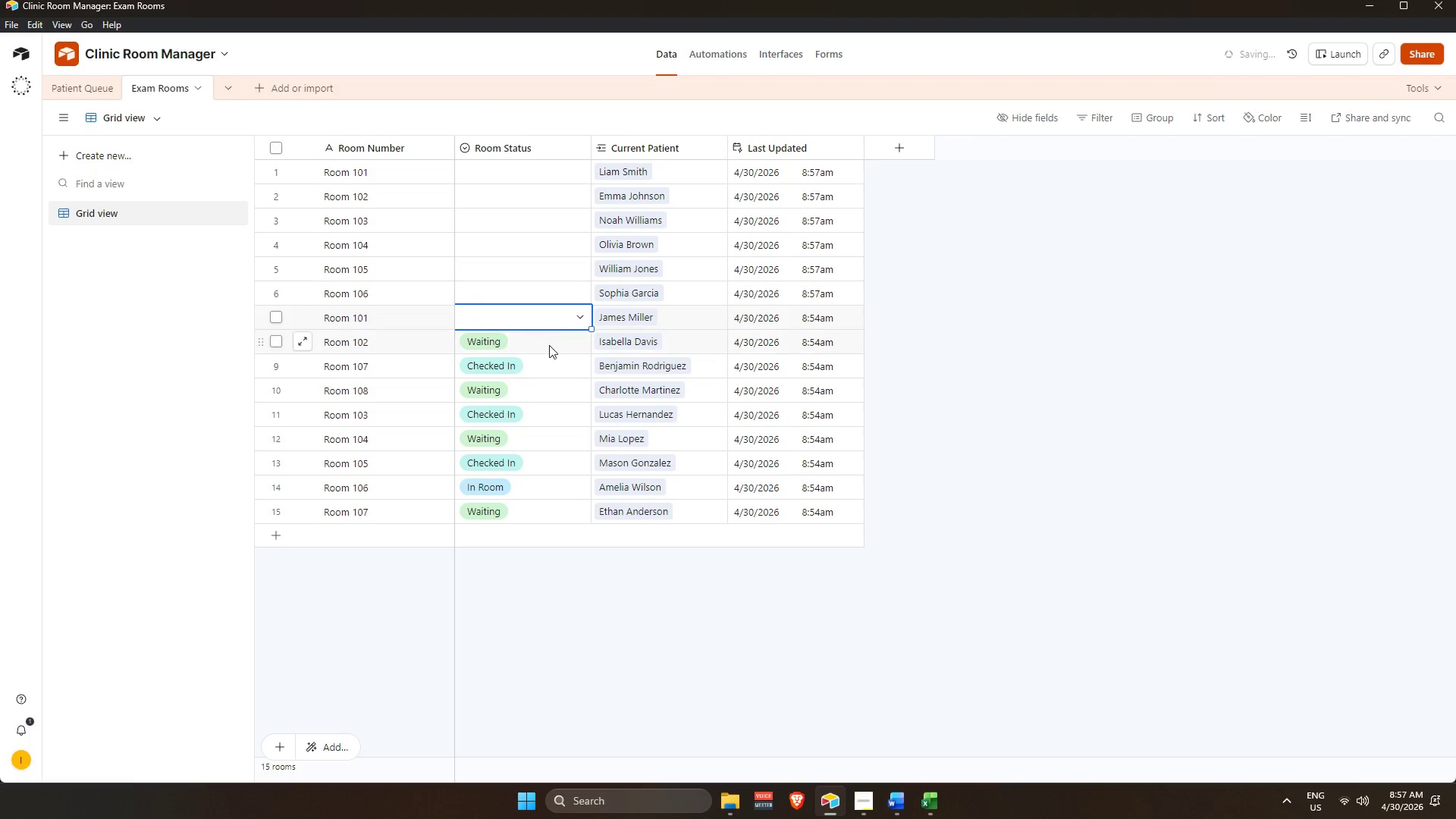 
triple_click([547, 345])
 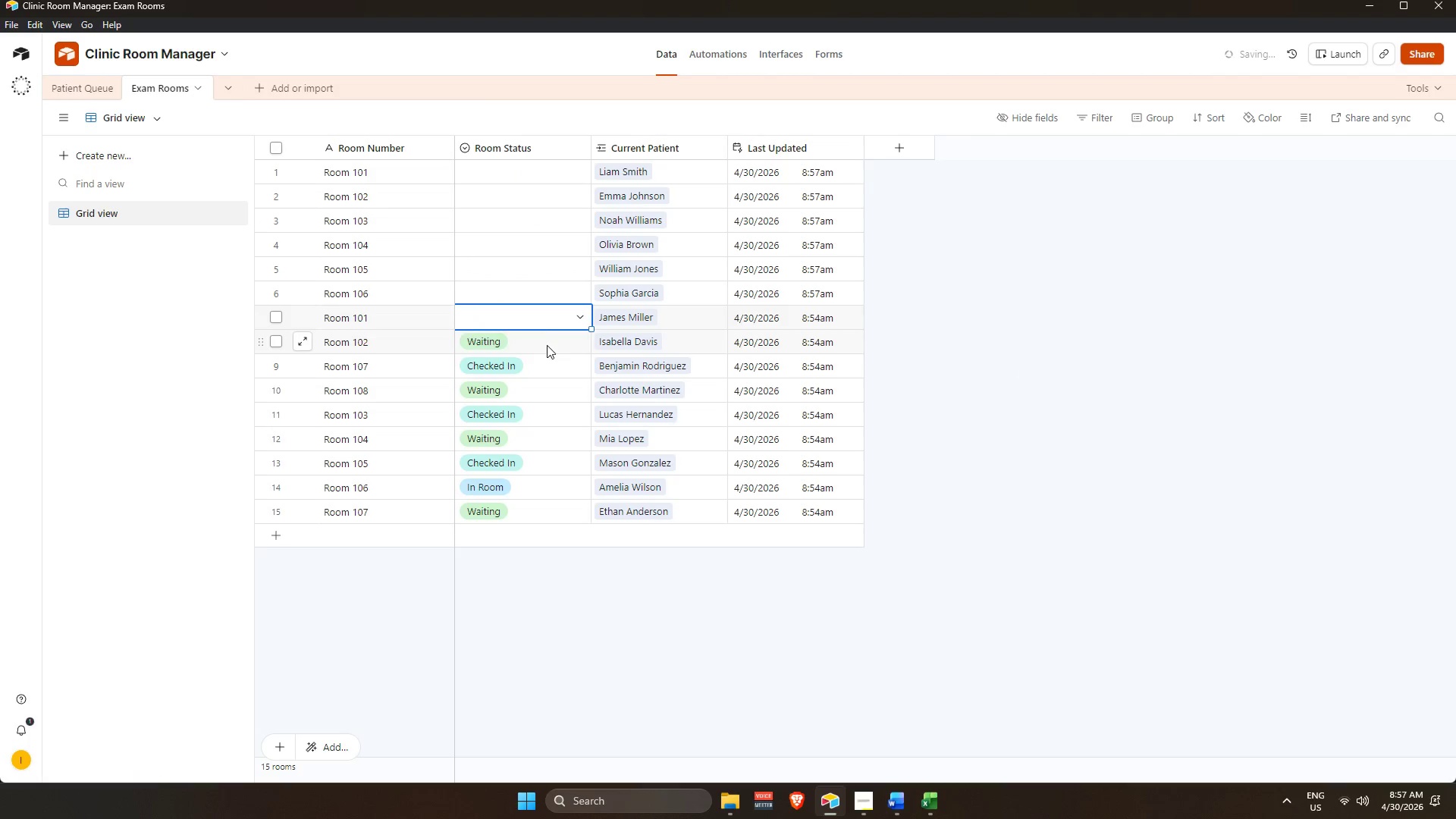 
key(Backspace)
 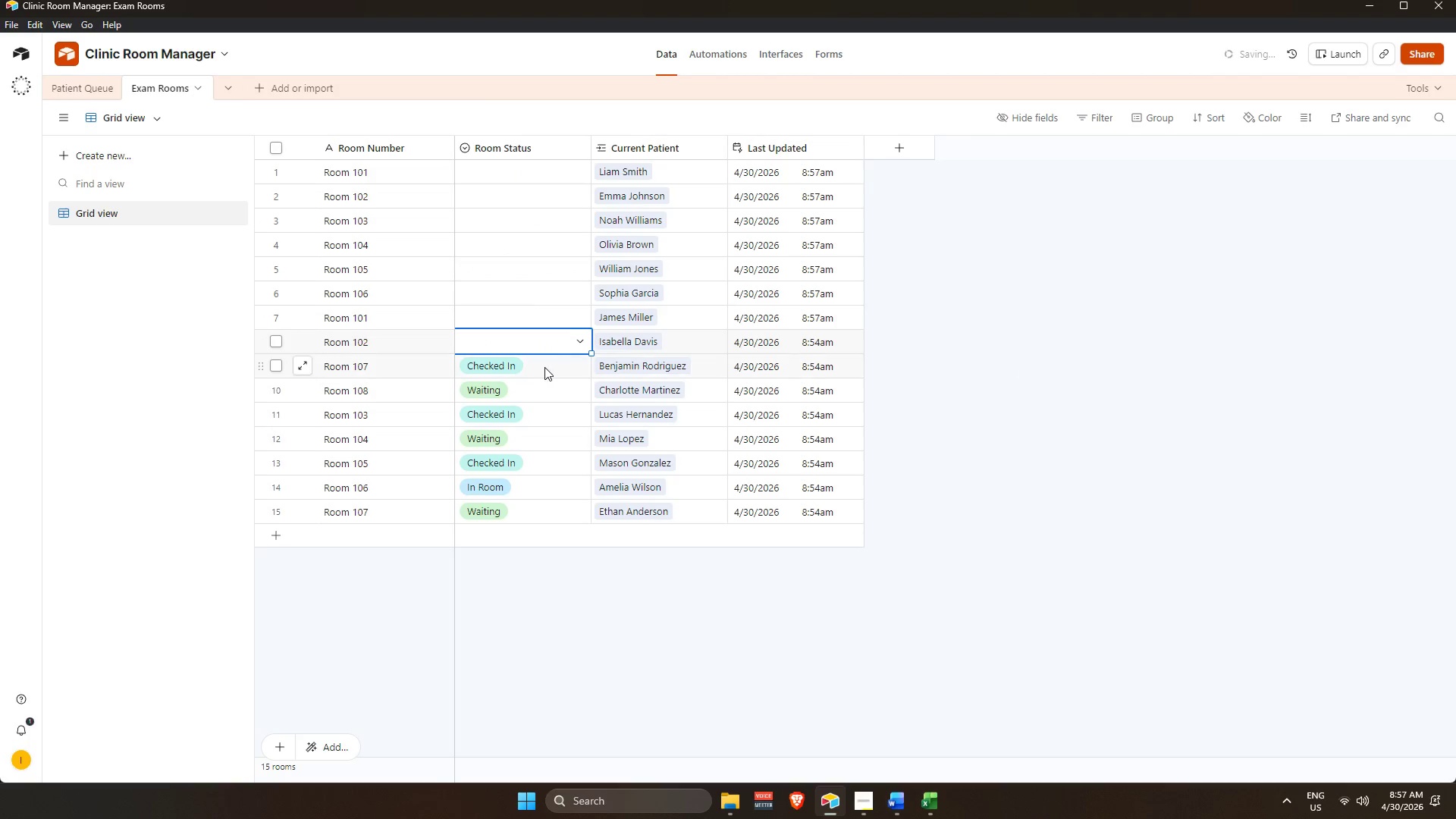 
triple_click([544, 367])
 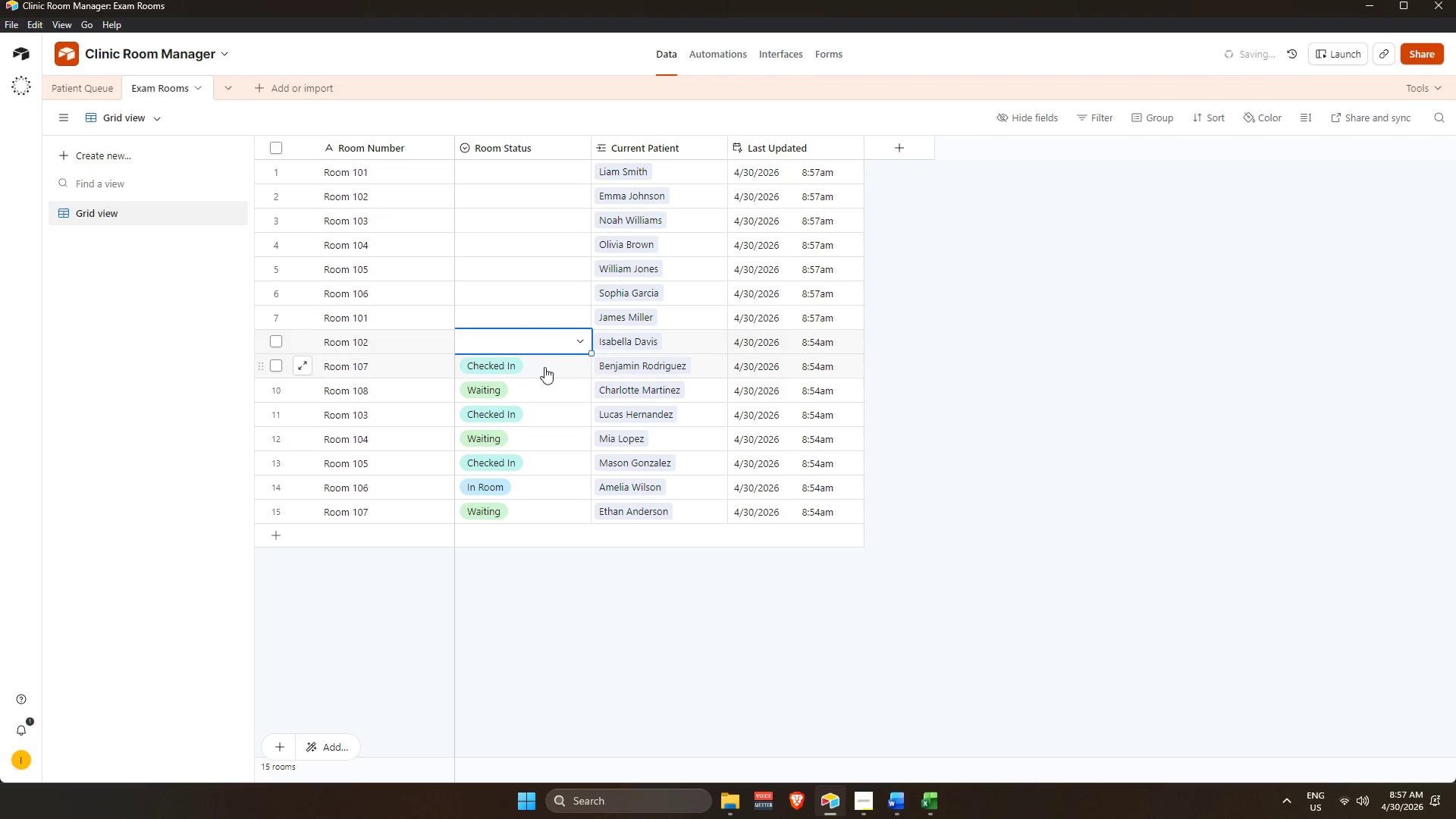 
key(Backspace)
 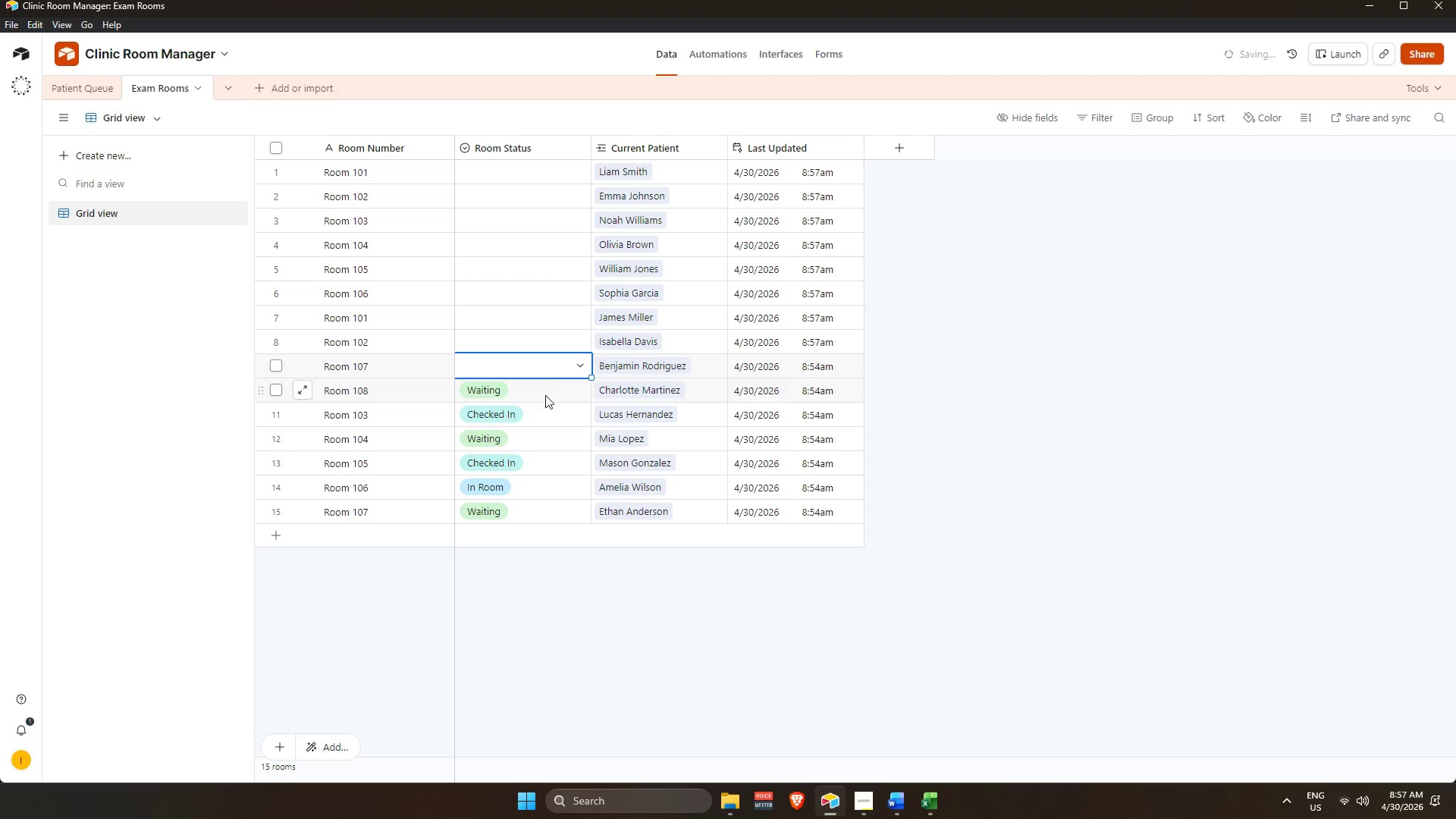 
key(Backspace)
 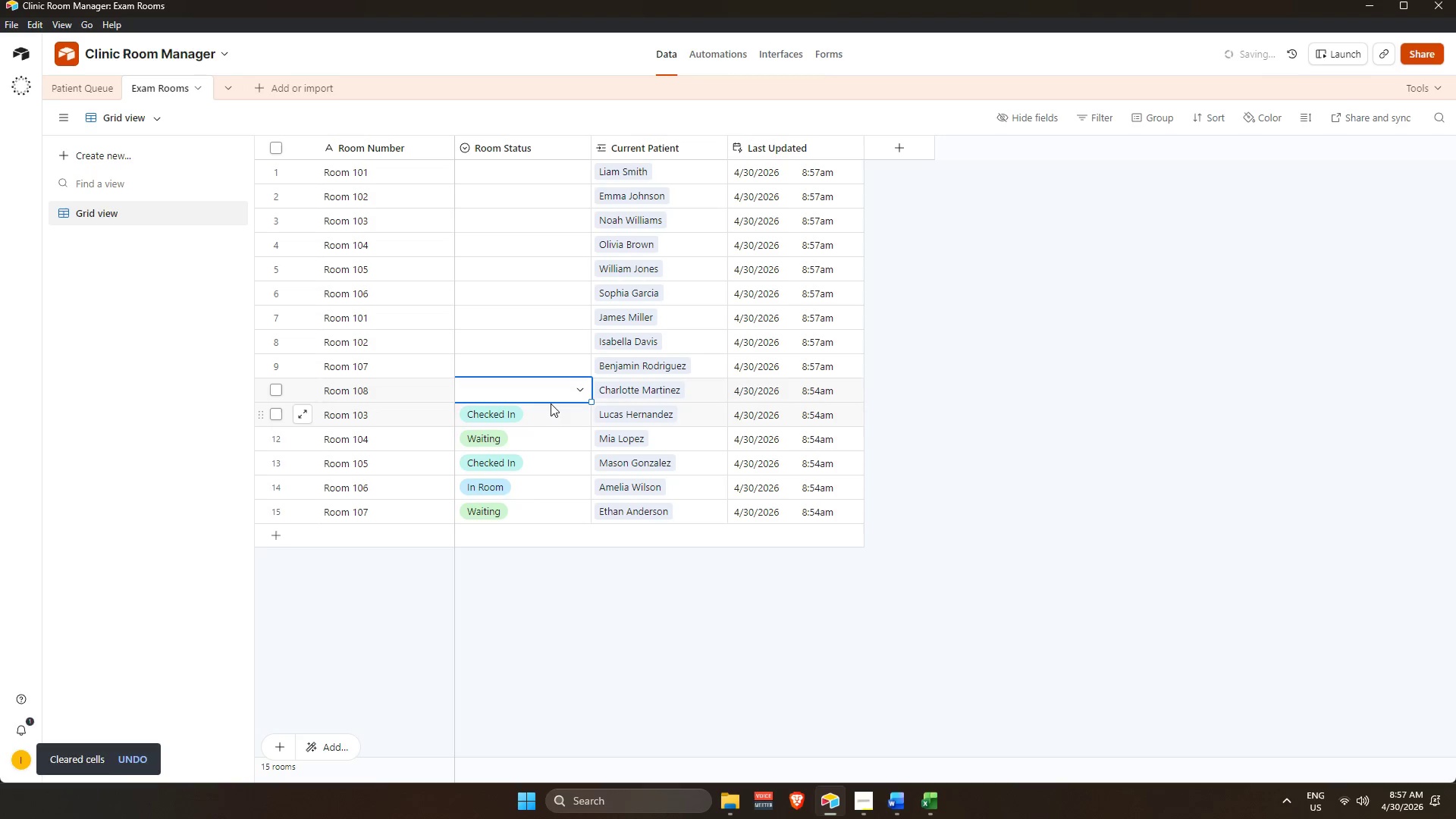 
triple_click([551, 403])
 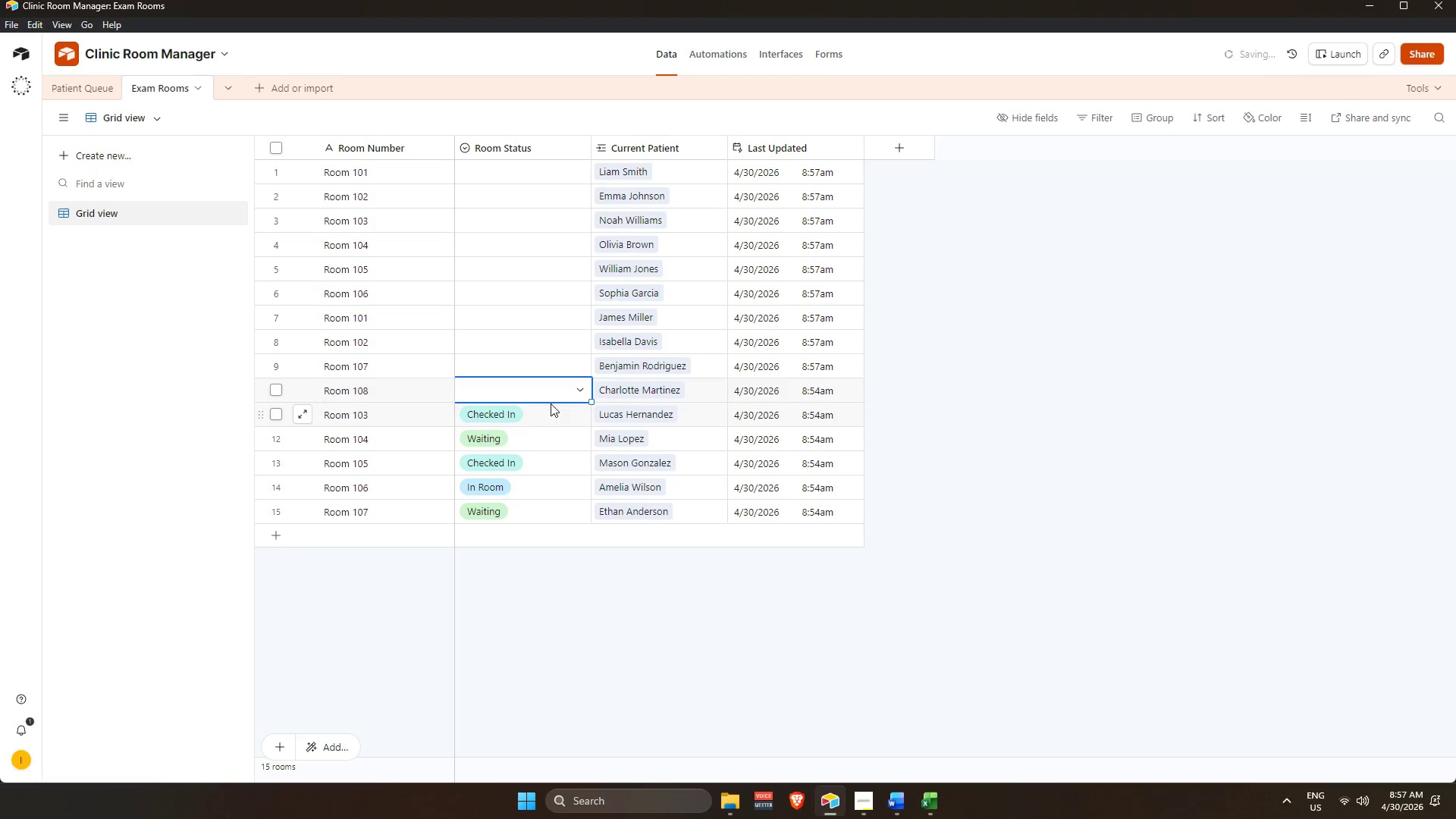 
key(Backspace)
 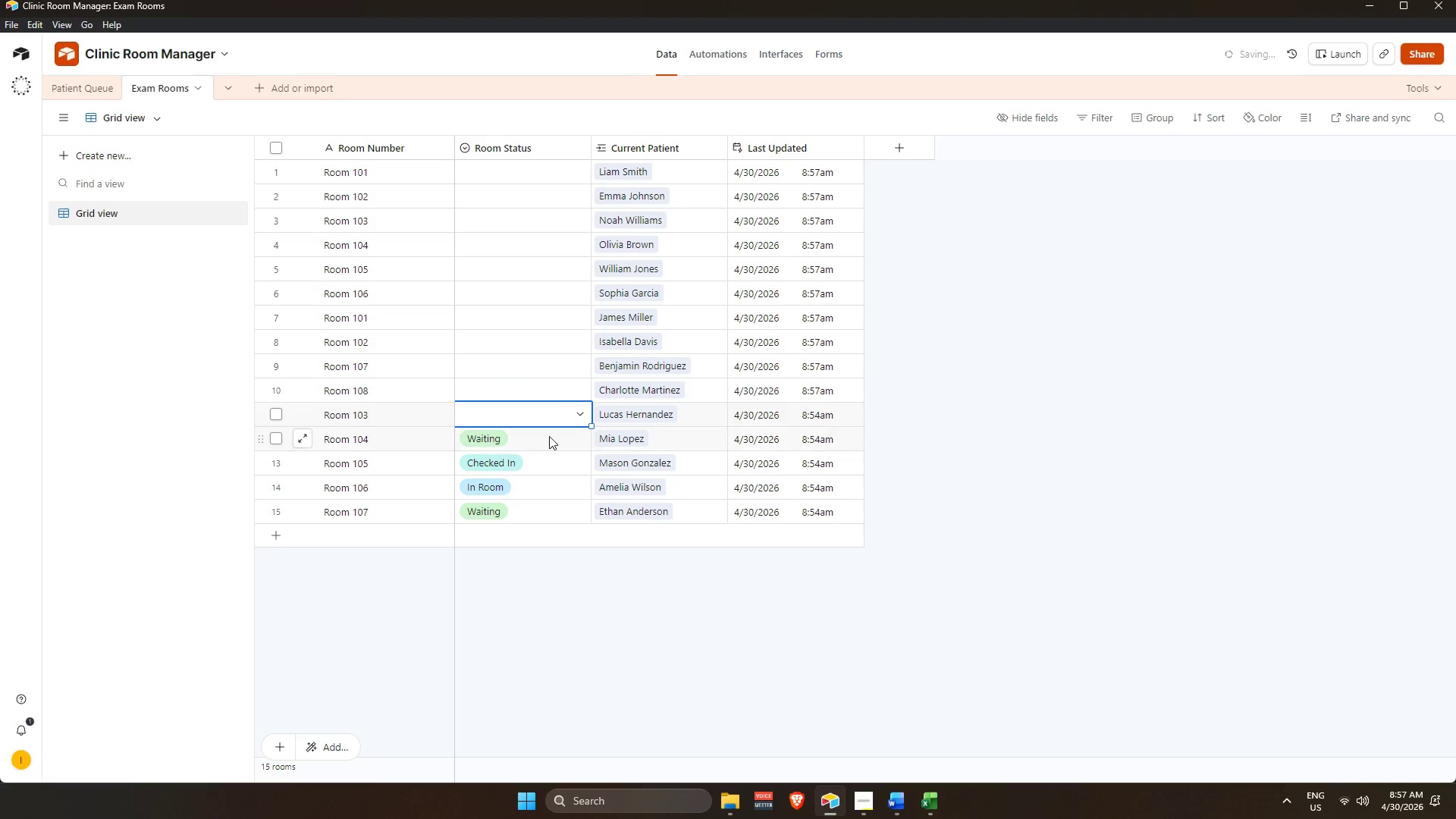 
key(Backspace)
 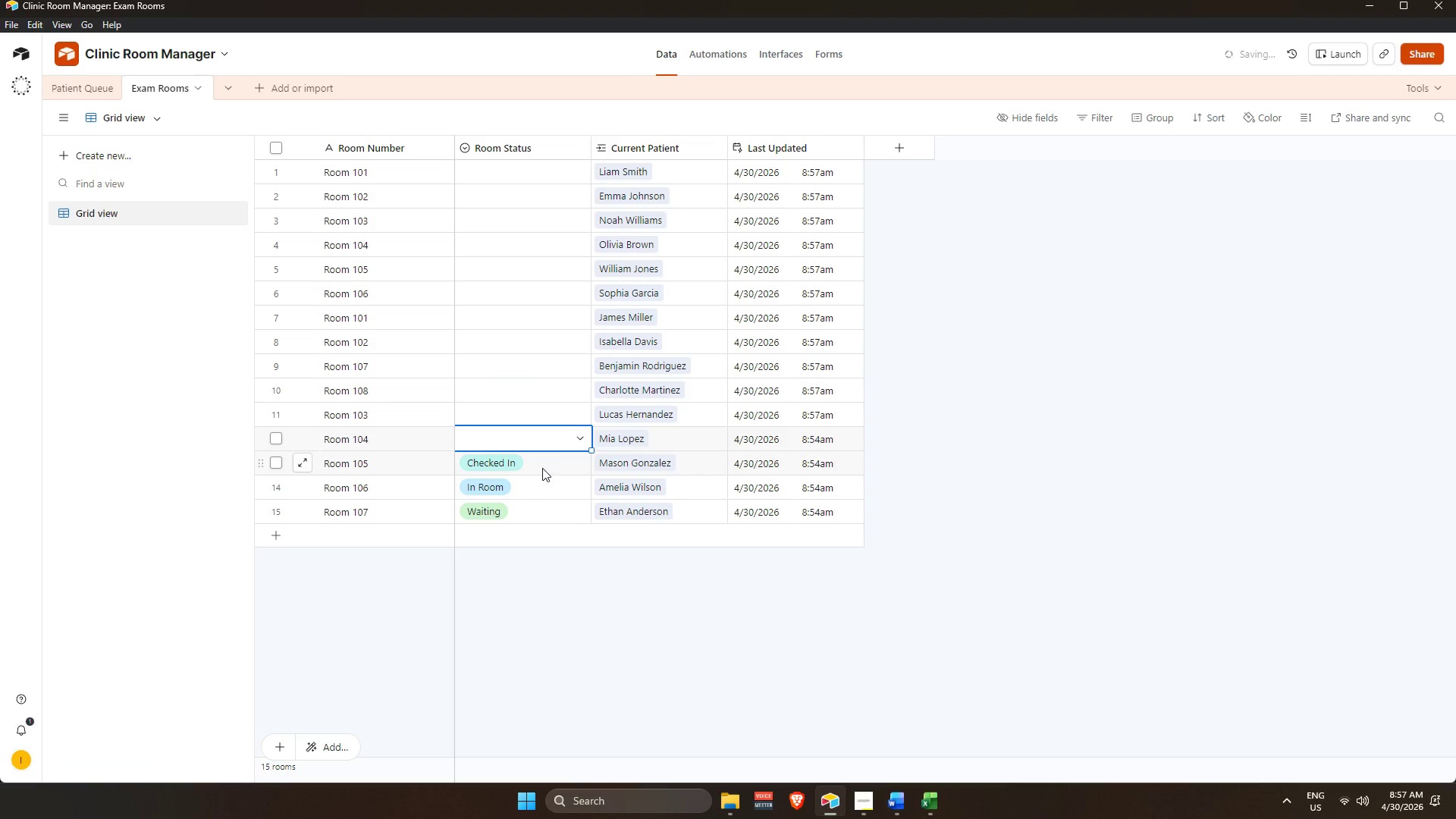 
triple_click([540, 466])
 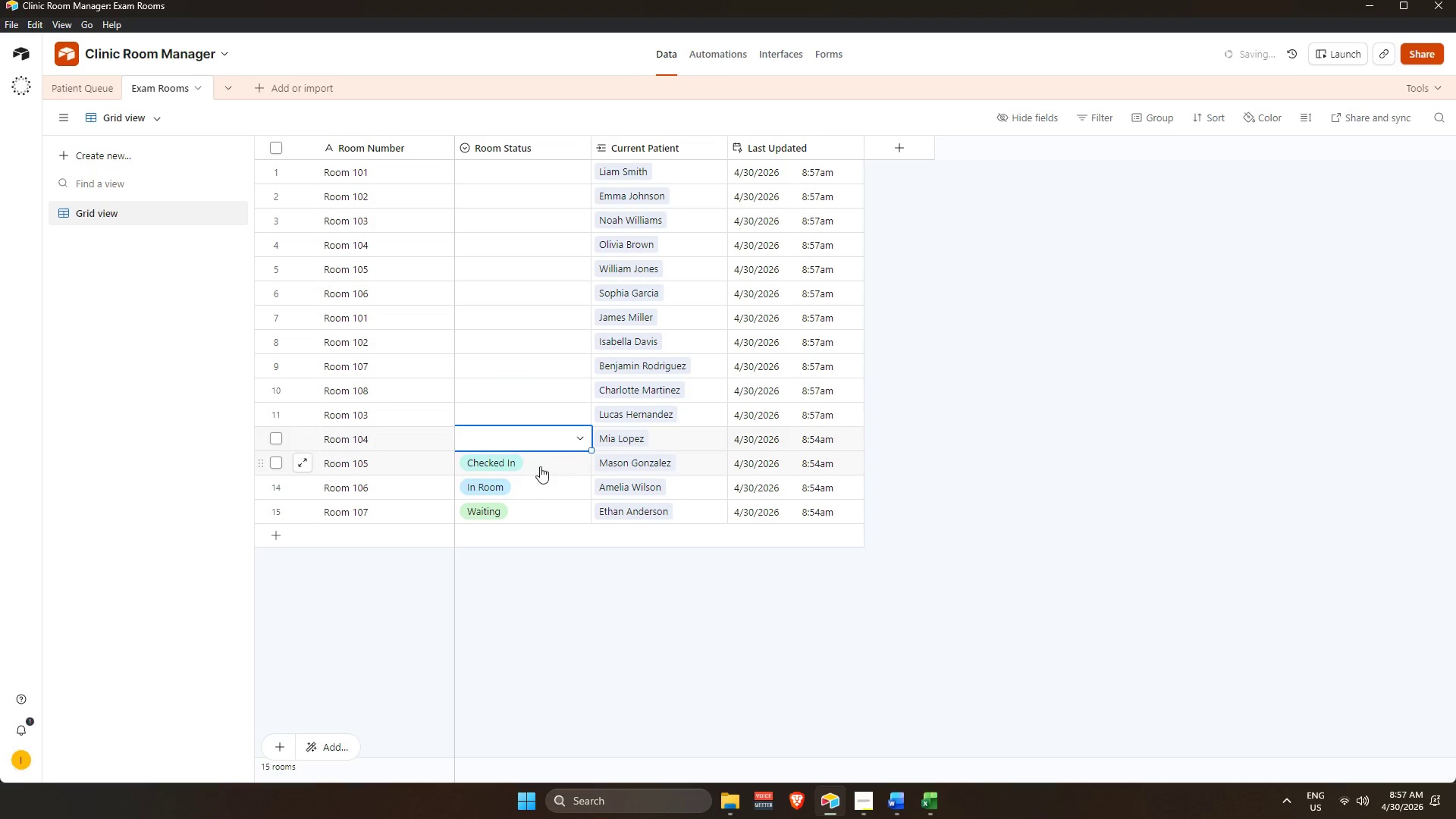 
key(Backspace)
 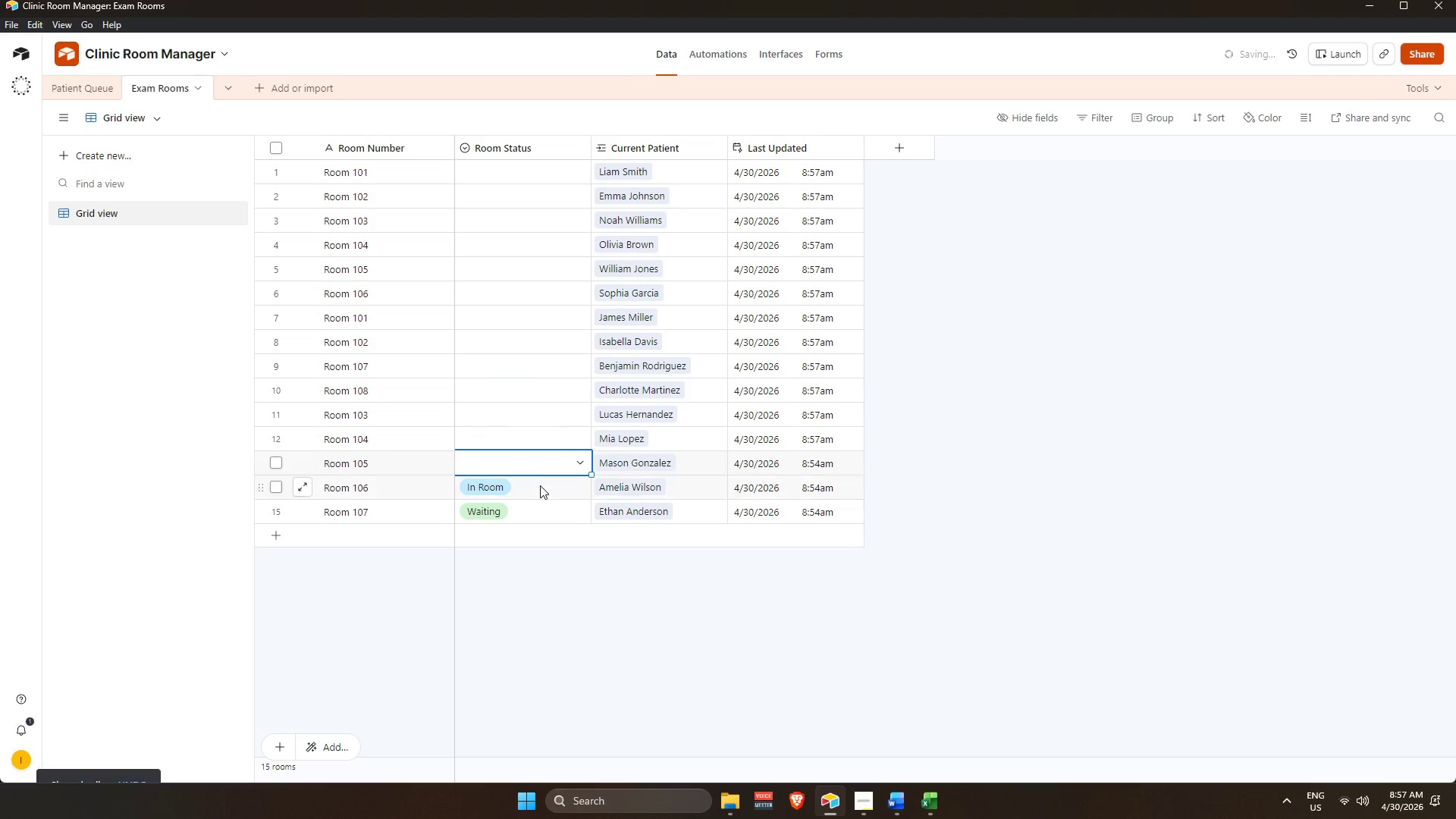 
triple_click([540, 487])
 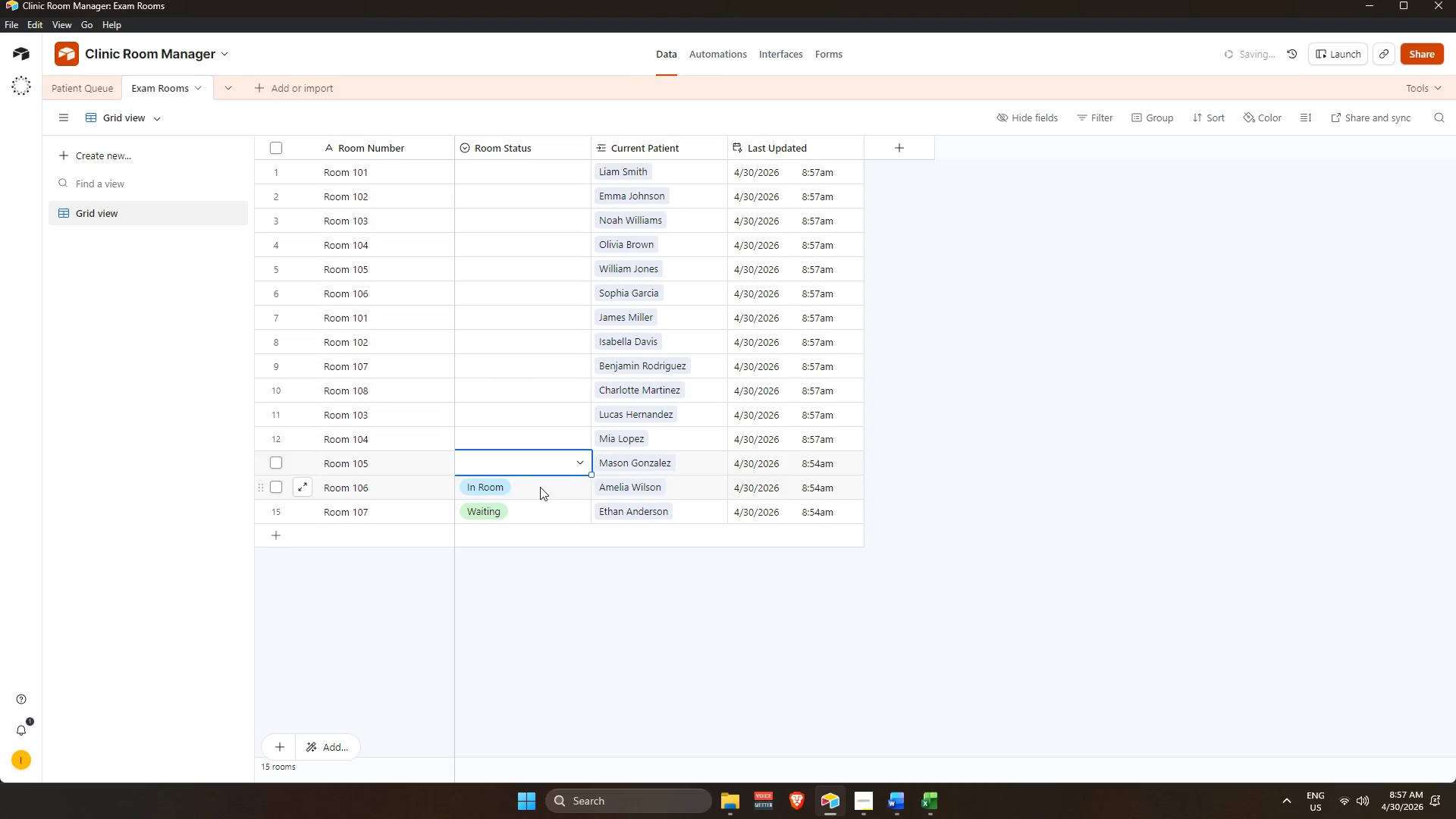 
key(Backspace)
 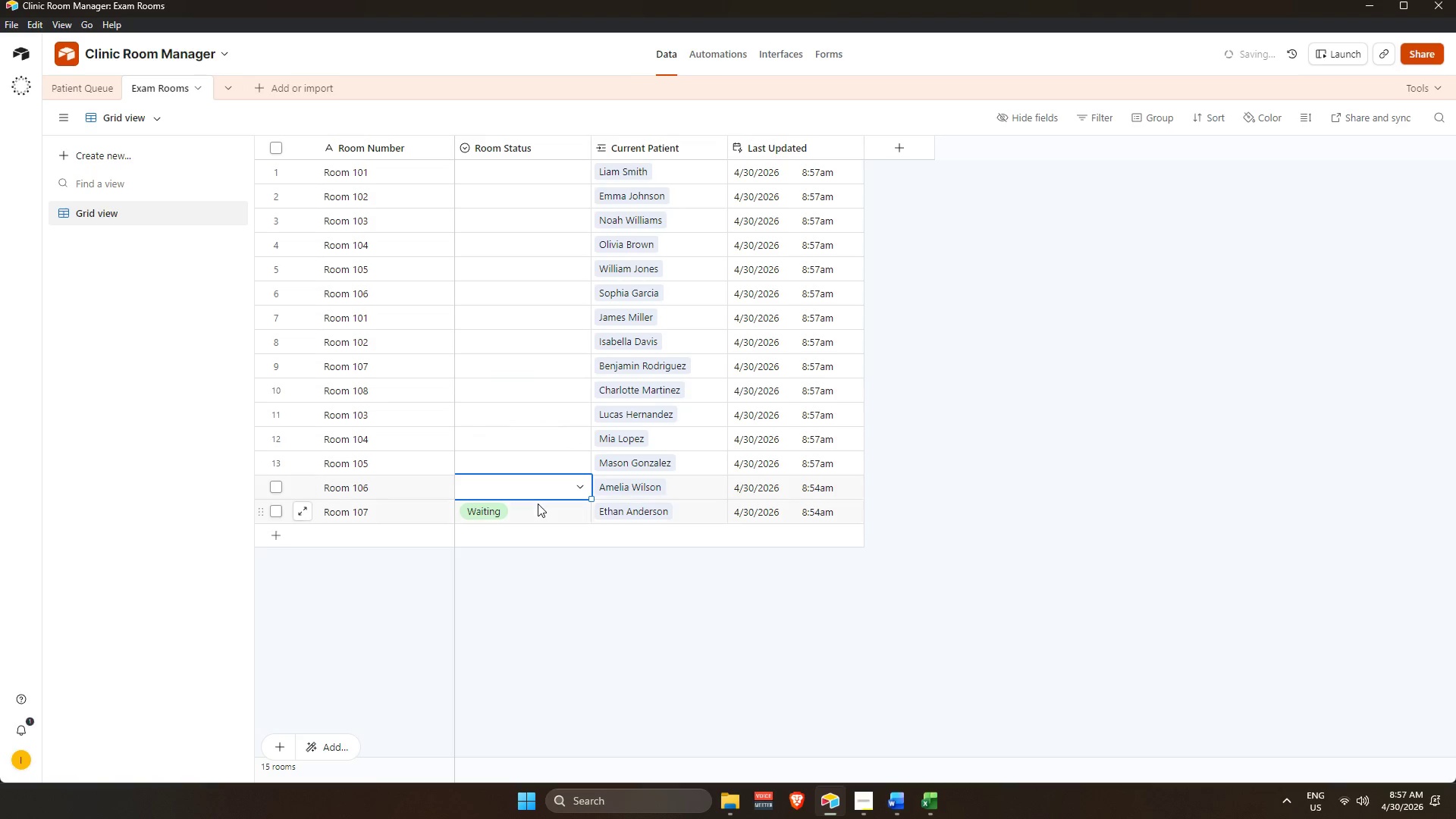 
triple_click([535, 506])
 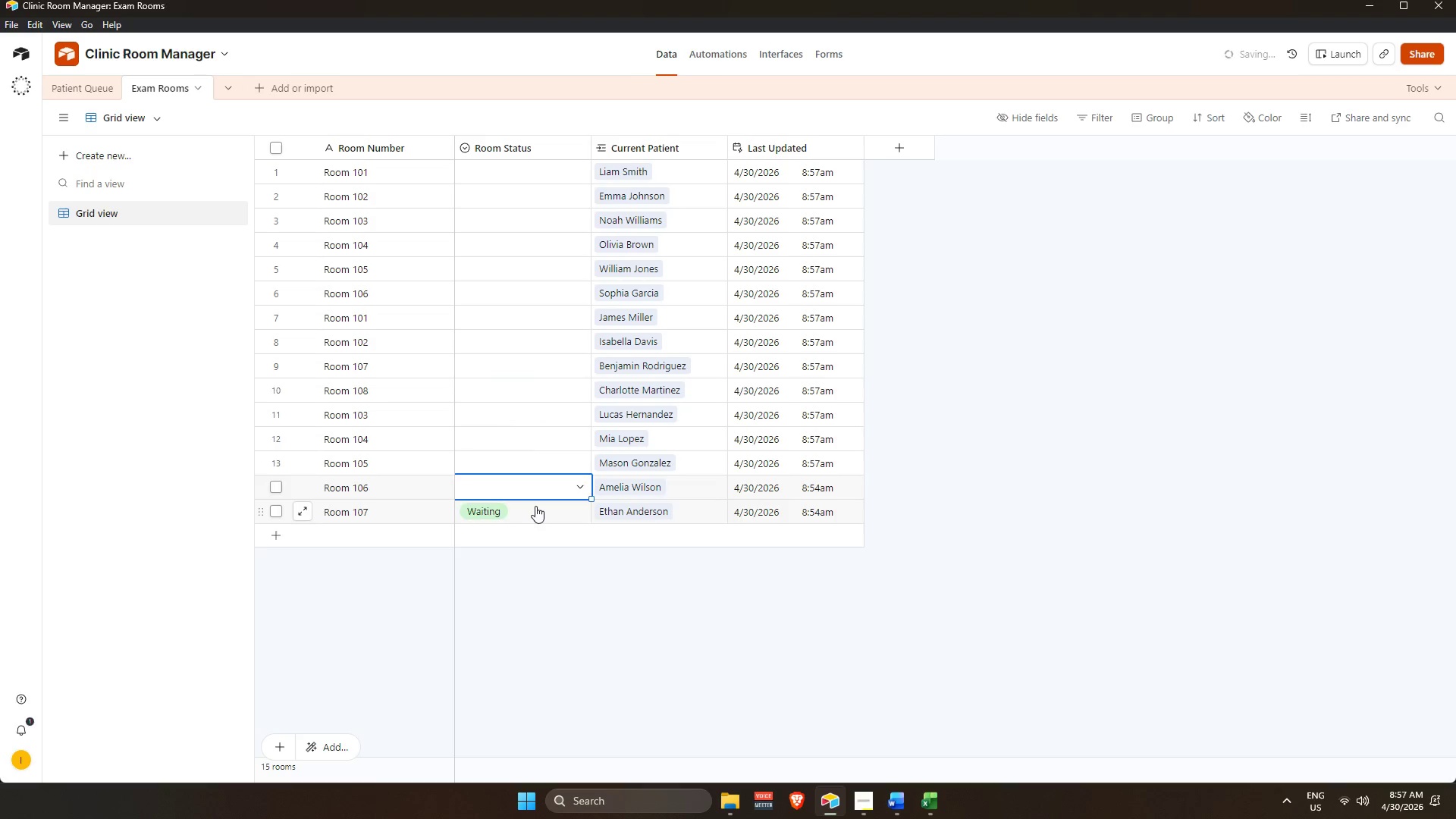 
key(Backspace)
 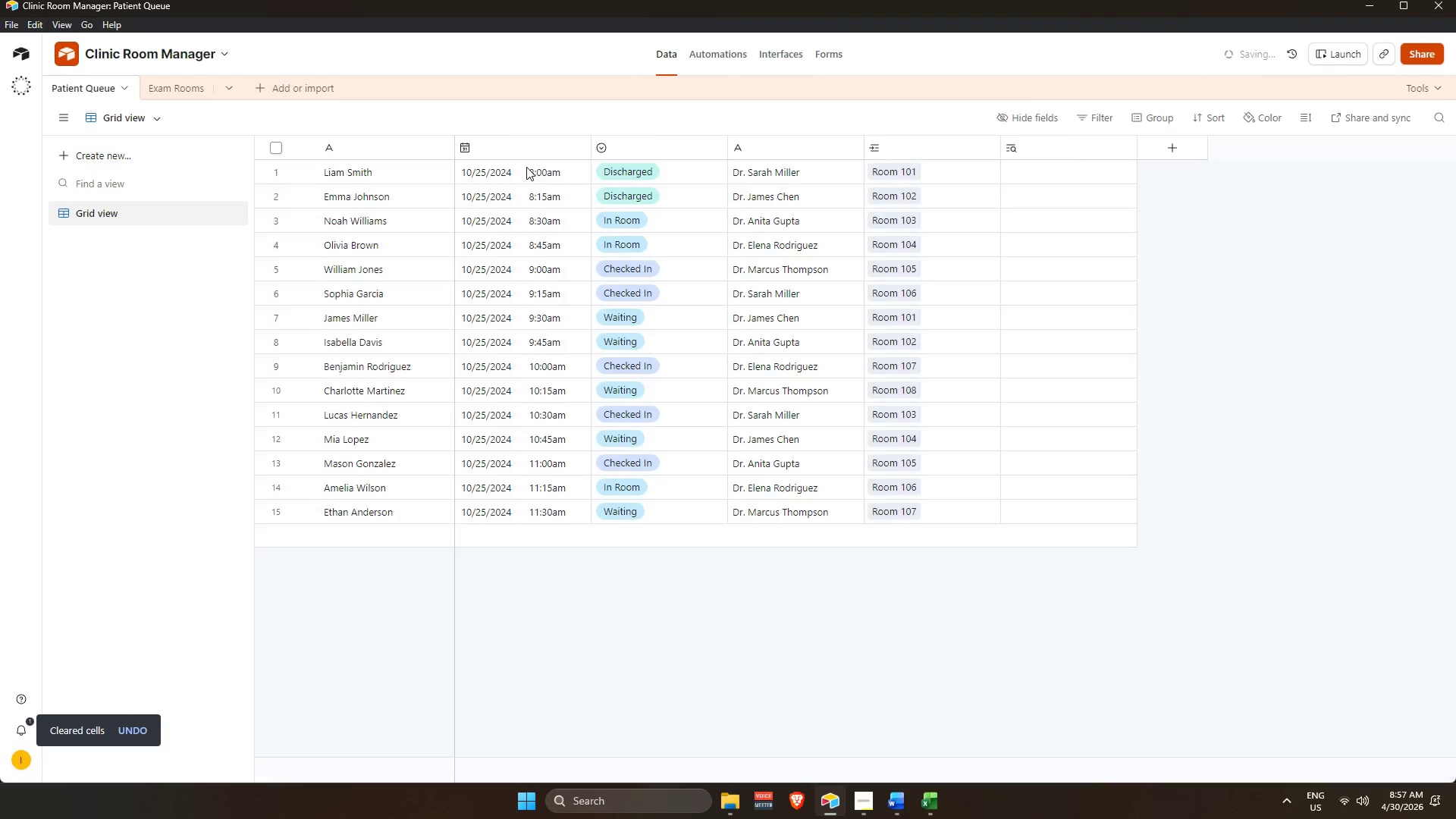 
scroll: coordinate [676, 350], scroll_direction: up, amount: 3.0
 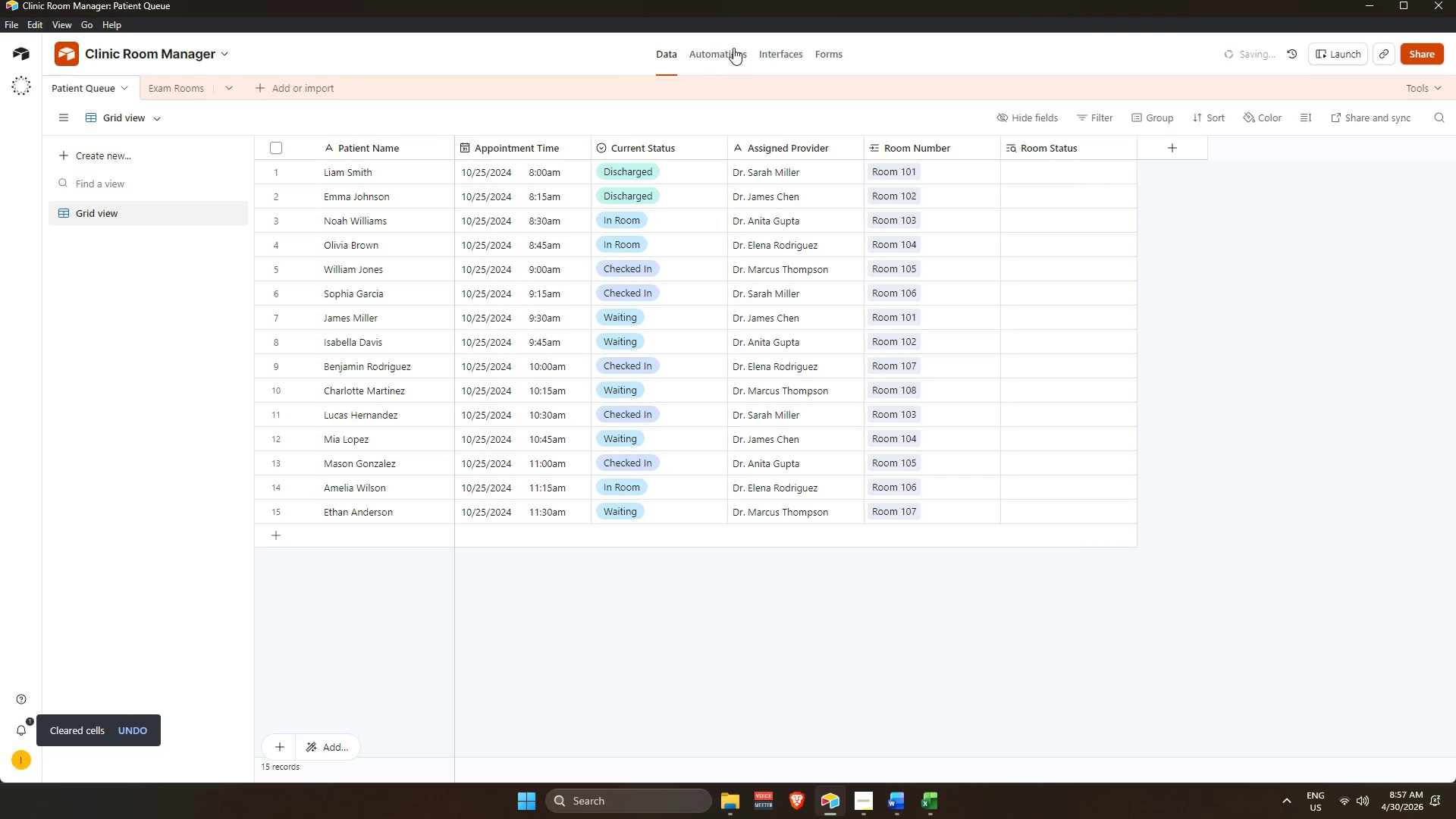 
left_click([730, 60])
 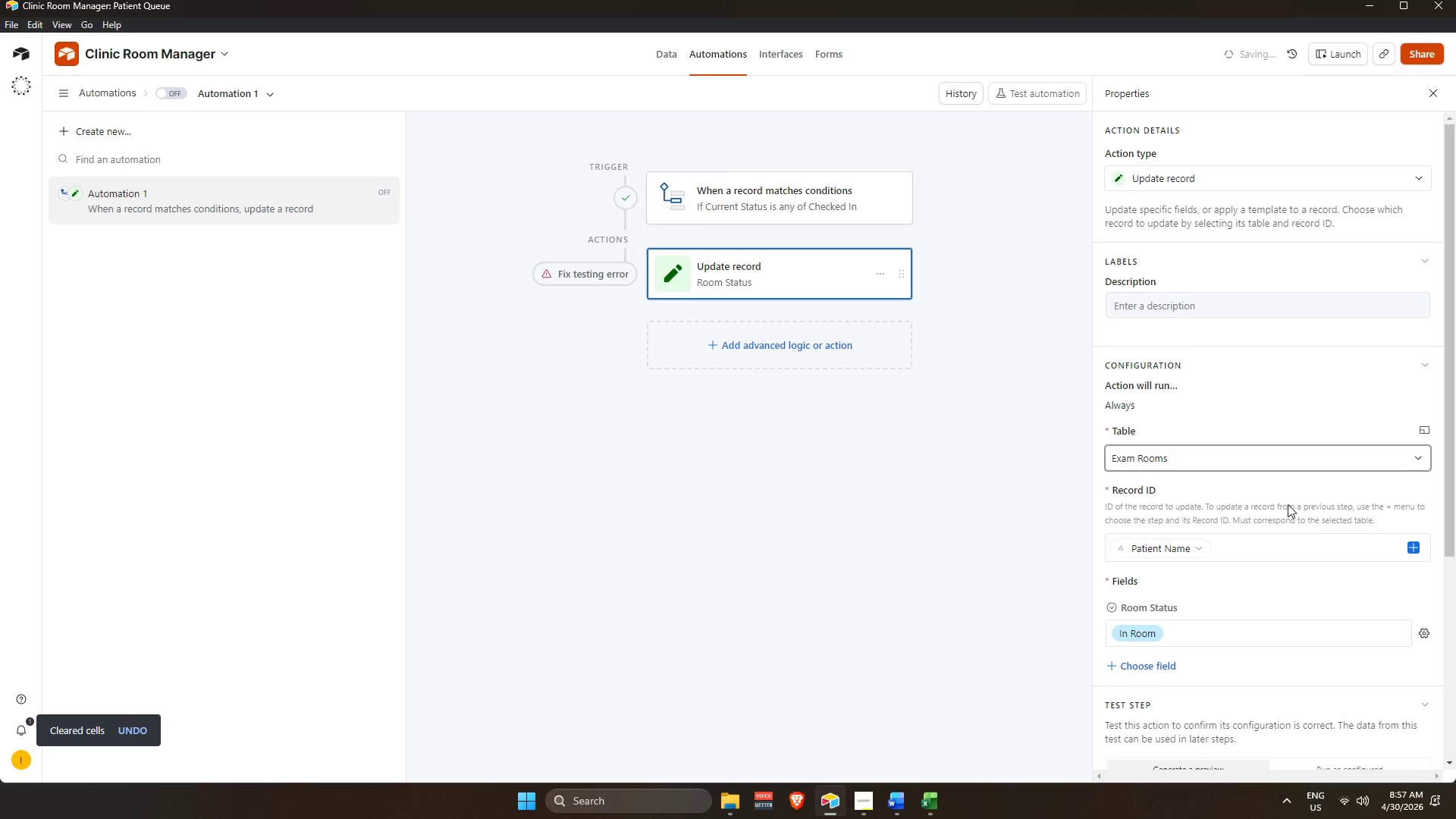 
scroll: coordinate [1254, 568], scroll_direction: down, amount: 10.0
 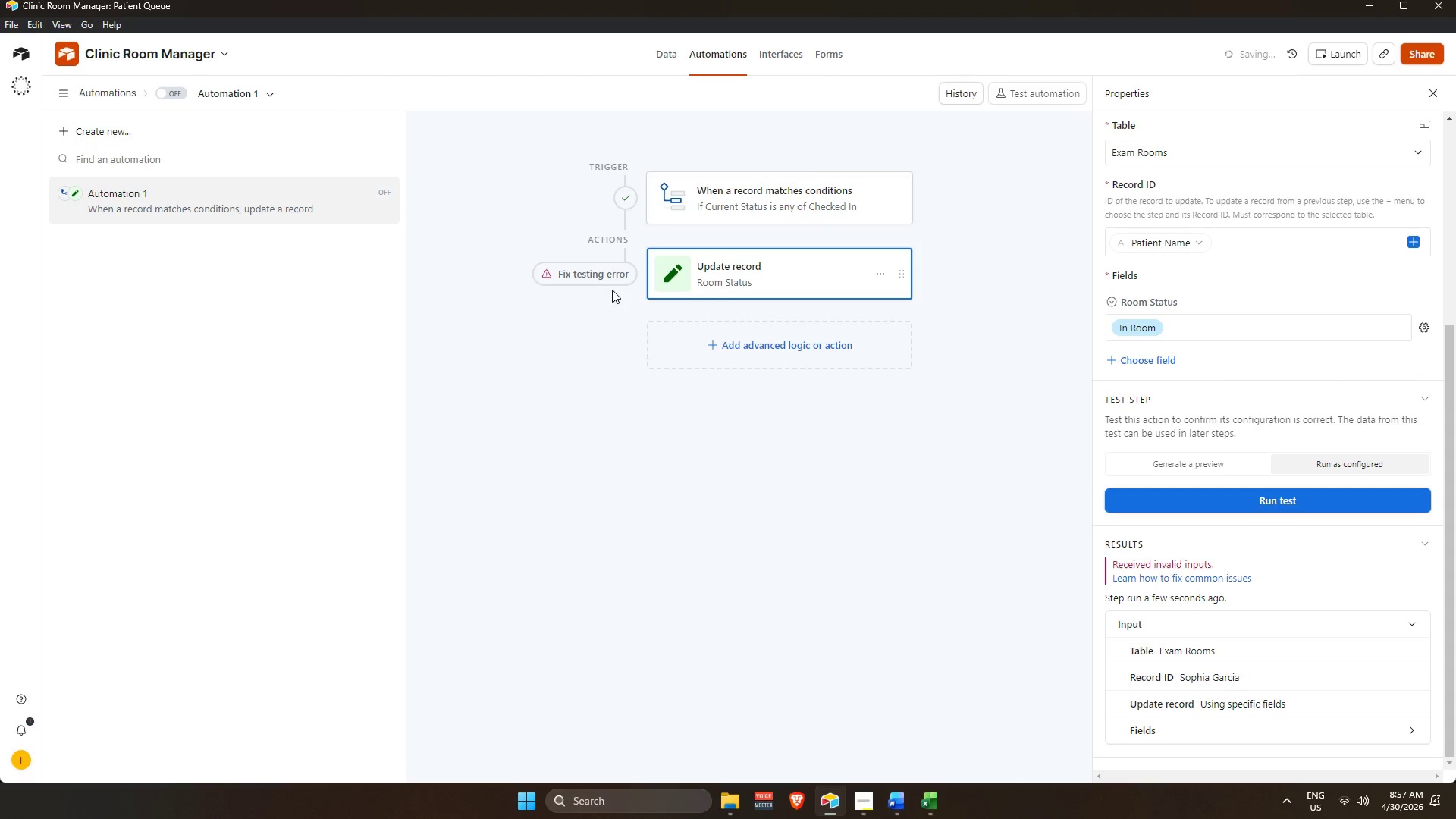 
left_click([606, 275])
 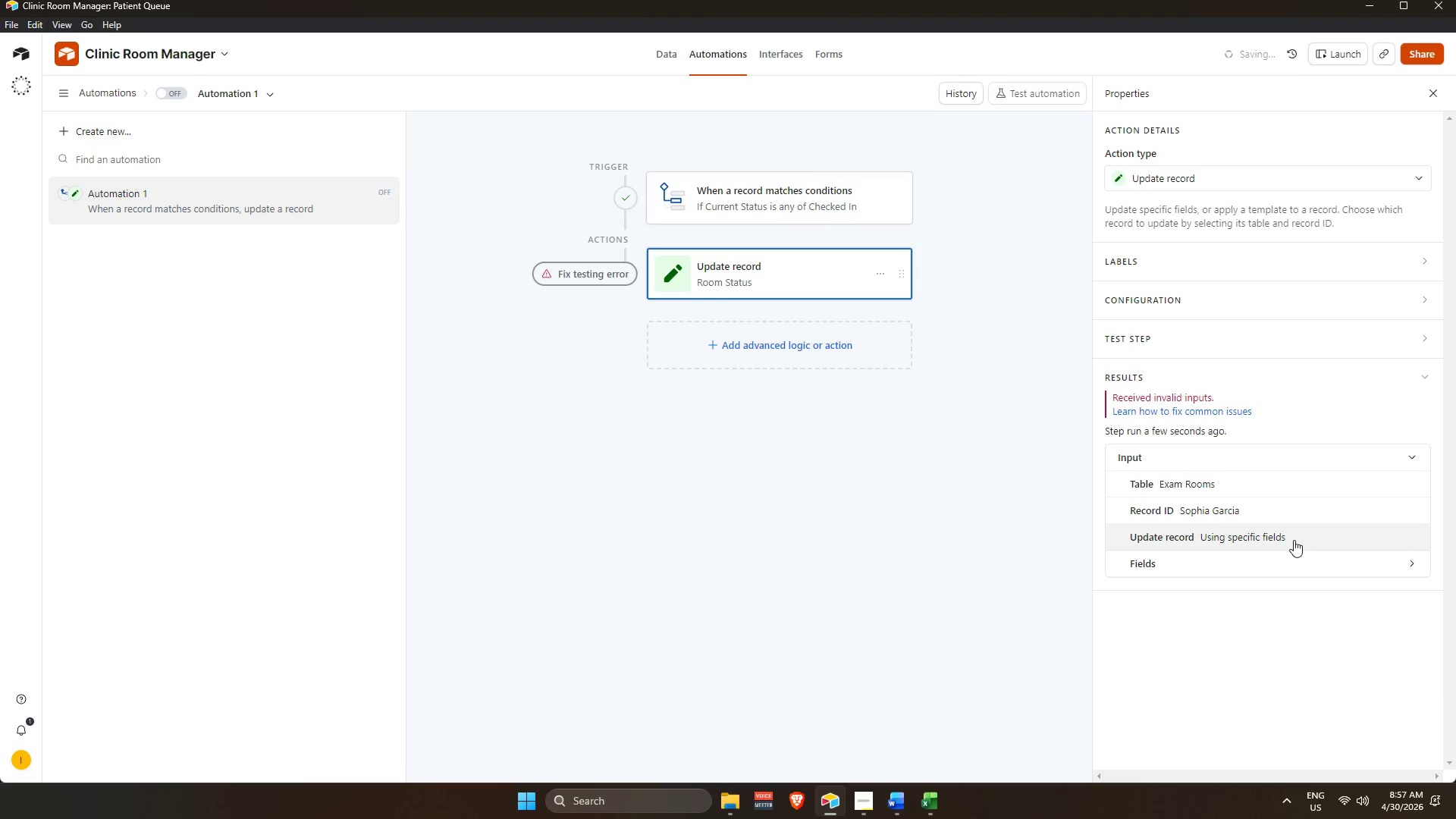 
wait(5.09)
 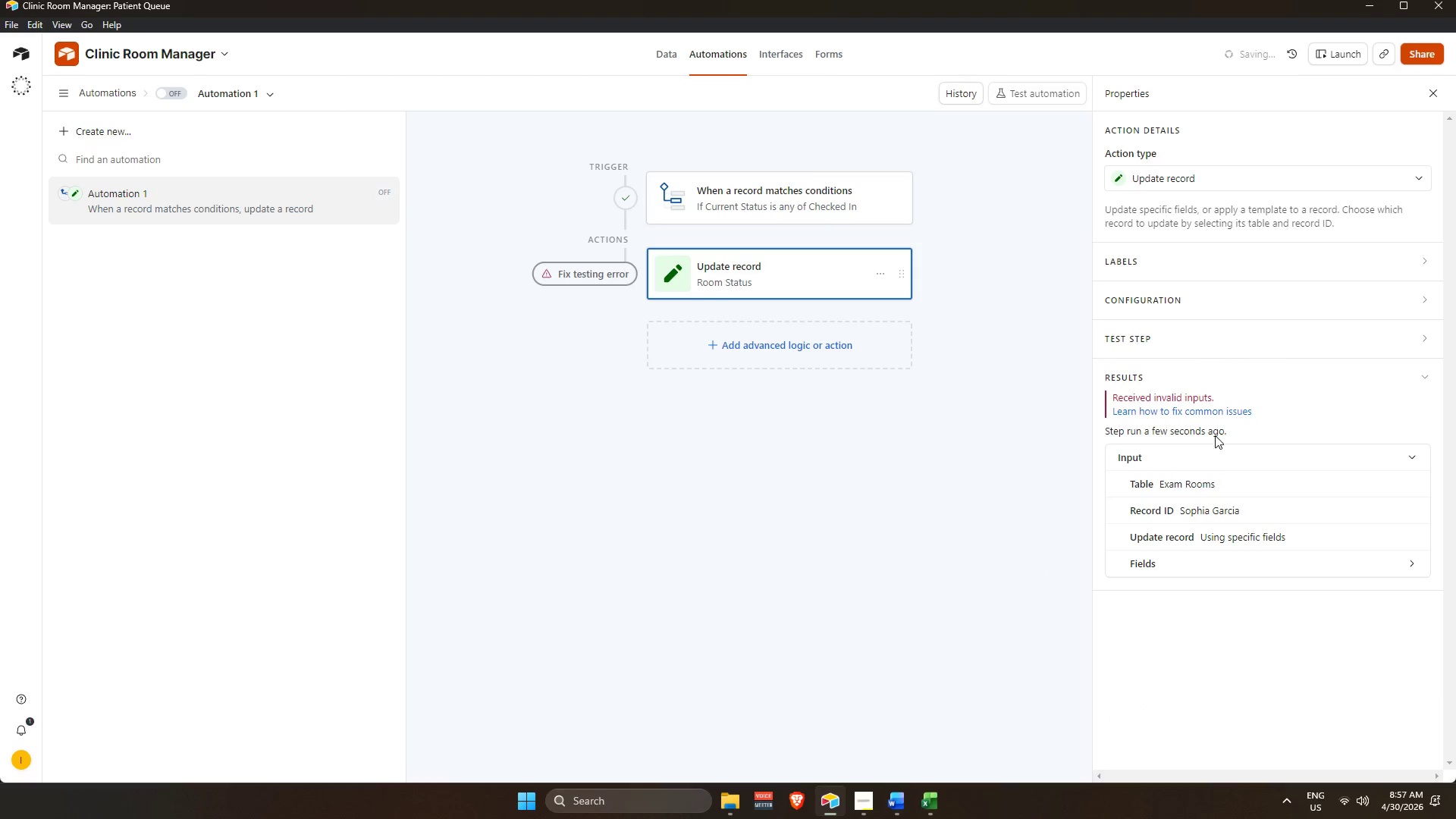 
left_click([1290, 539])
 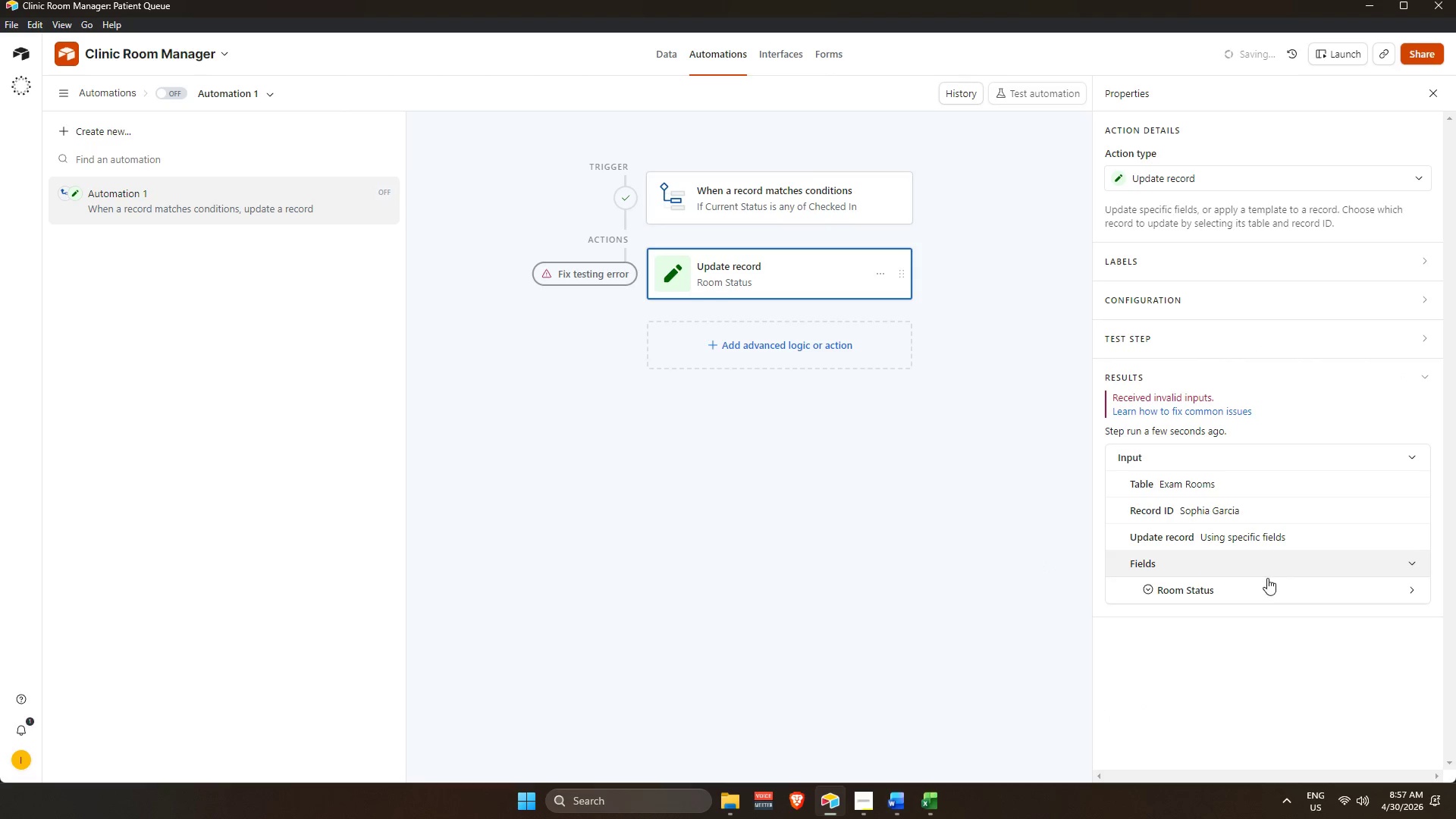 
left_click([1230, 581])
 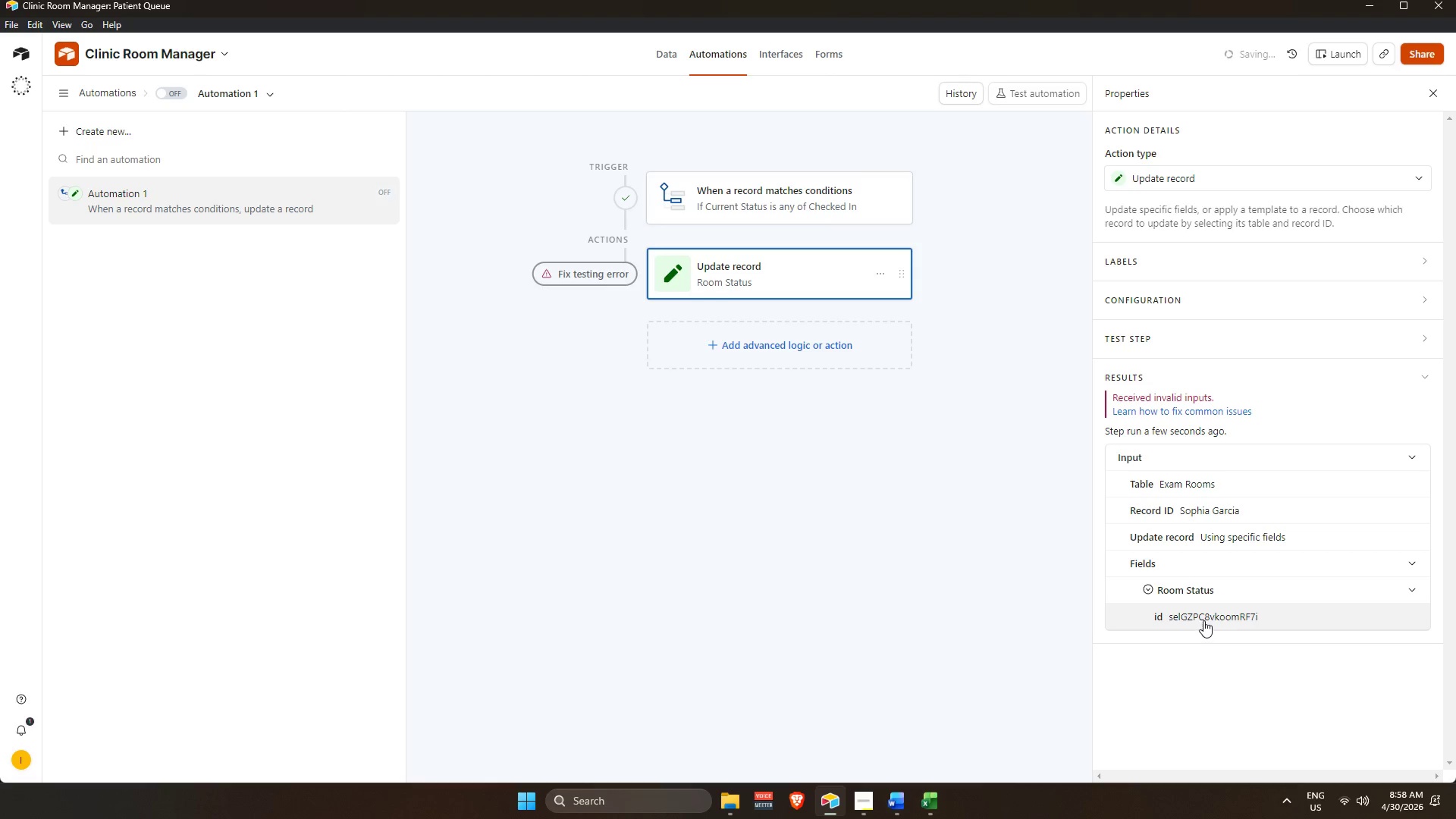 
scroll: coordinate [1205, 620], scroll_direction: up, amount: 2.0
 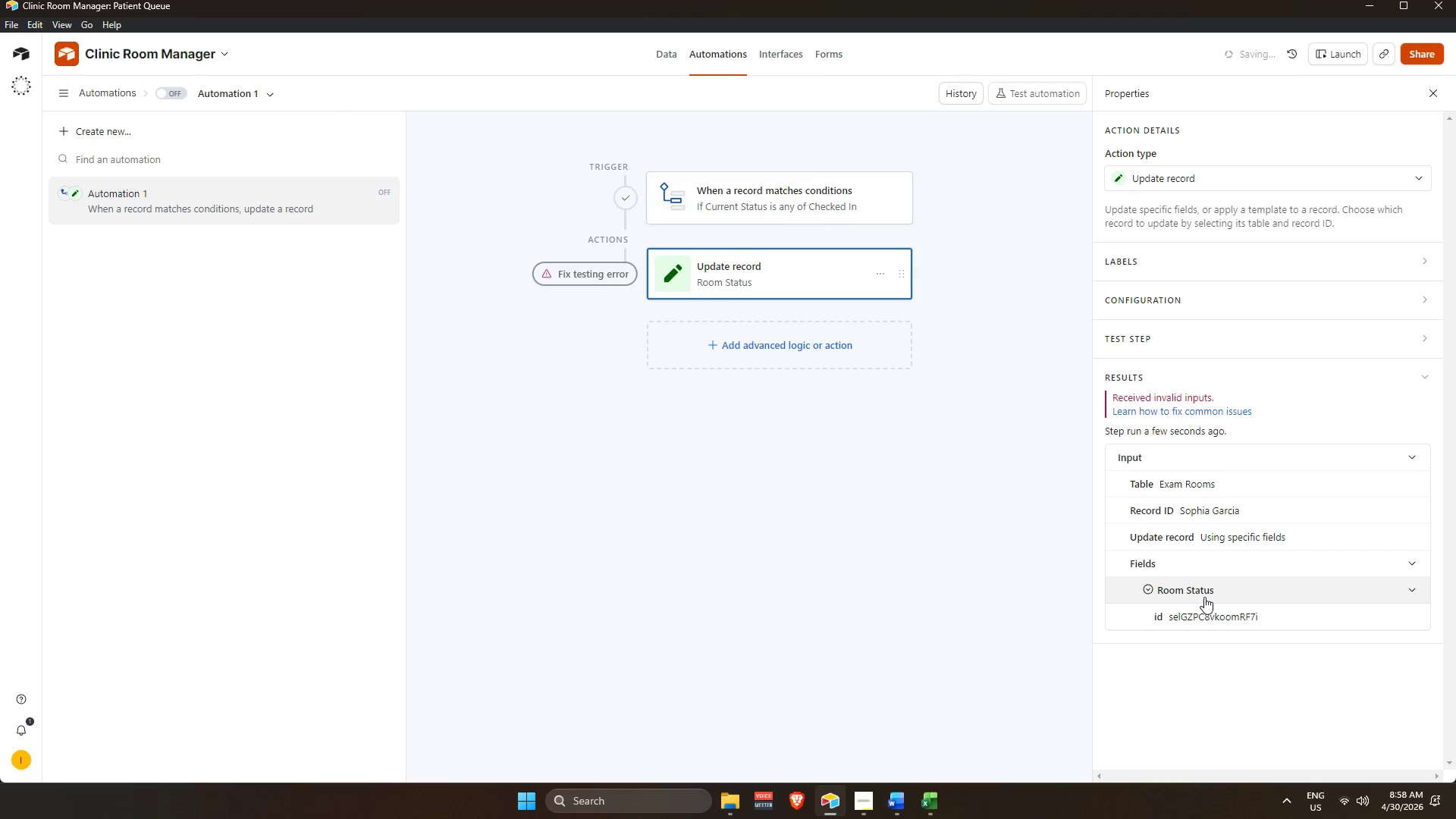 
left_click([1203, 597])
 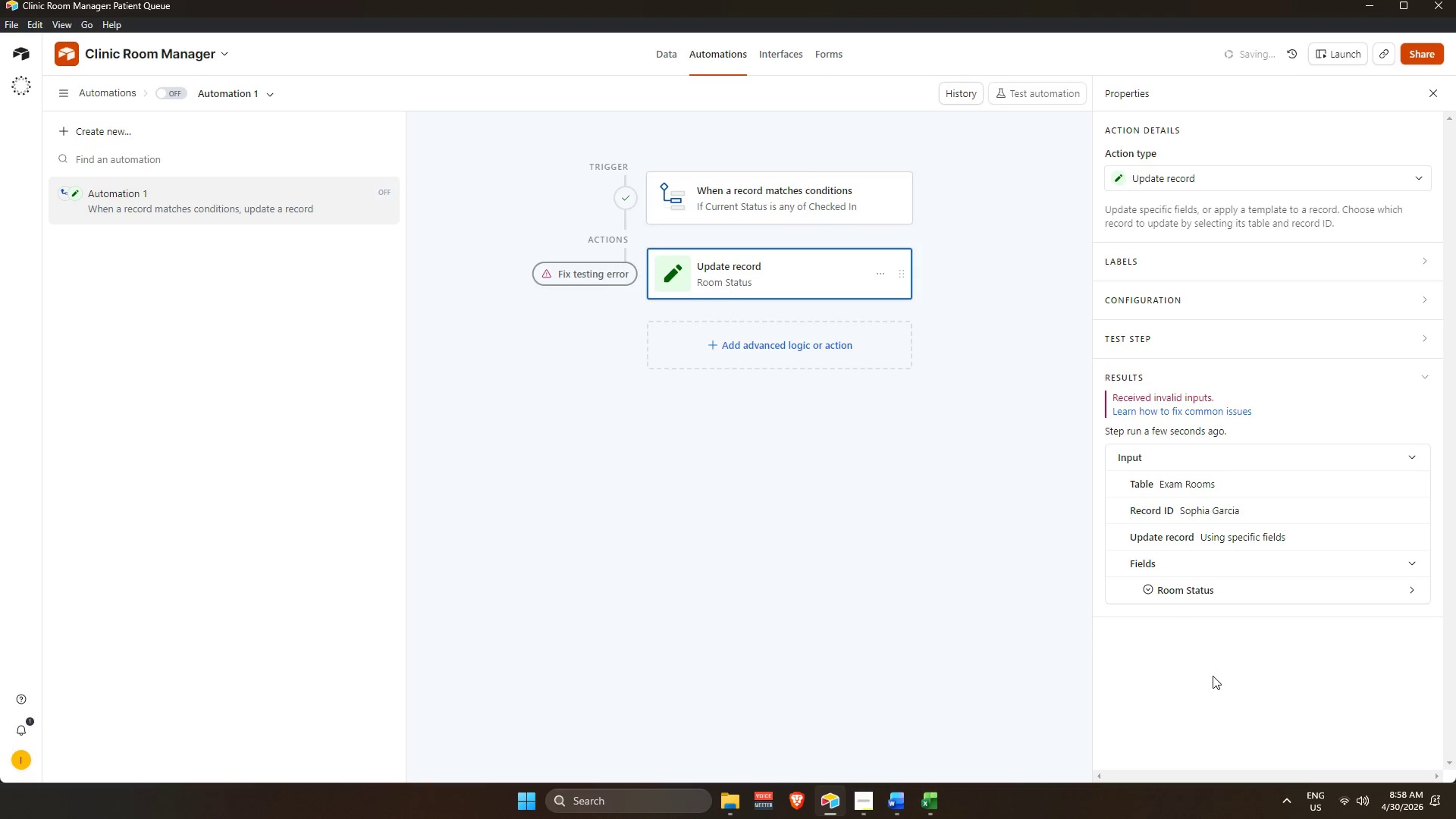 
left_click([1213, 676])
 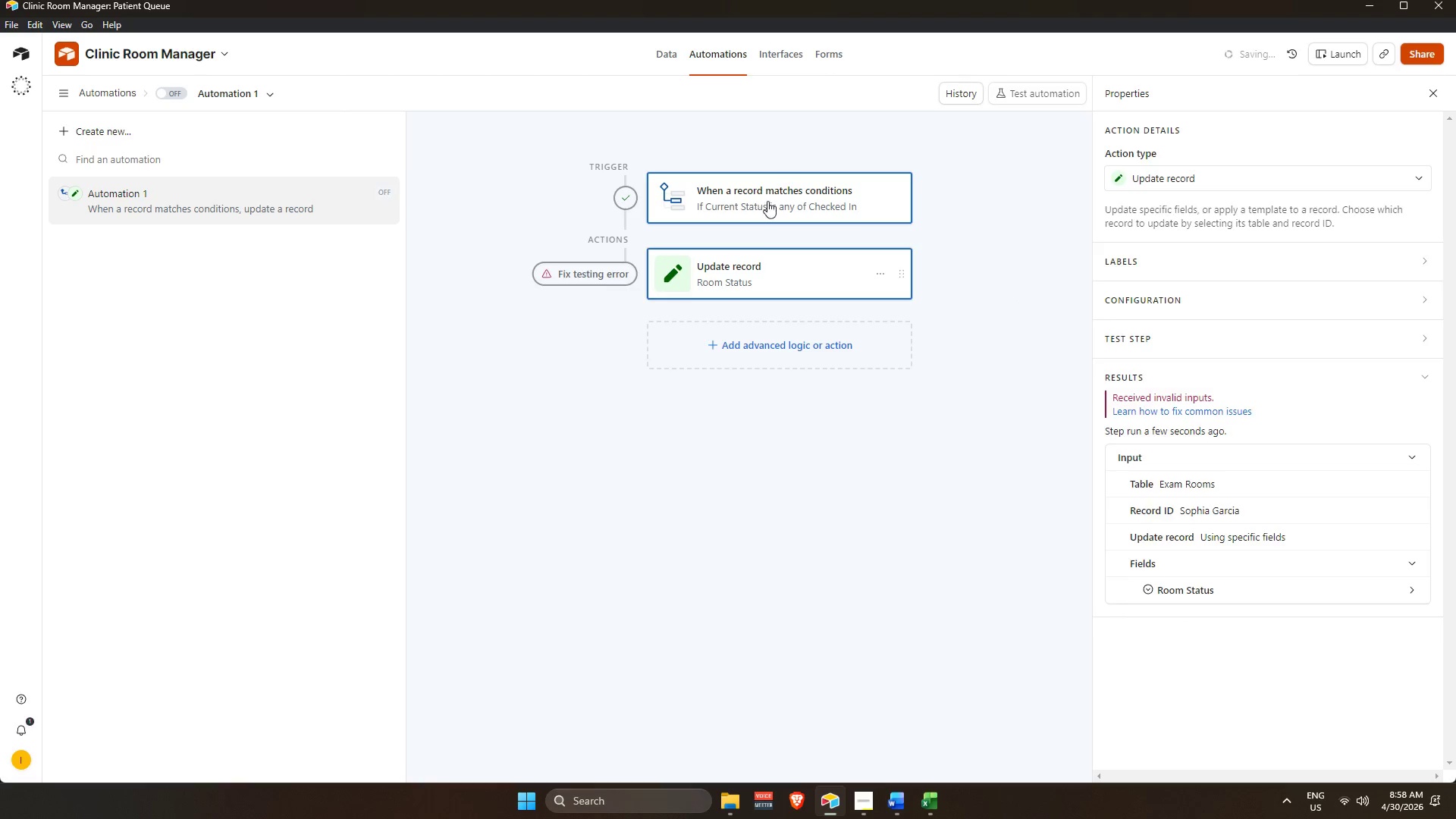 
left_click([754, 265])
 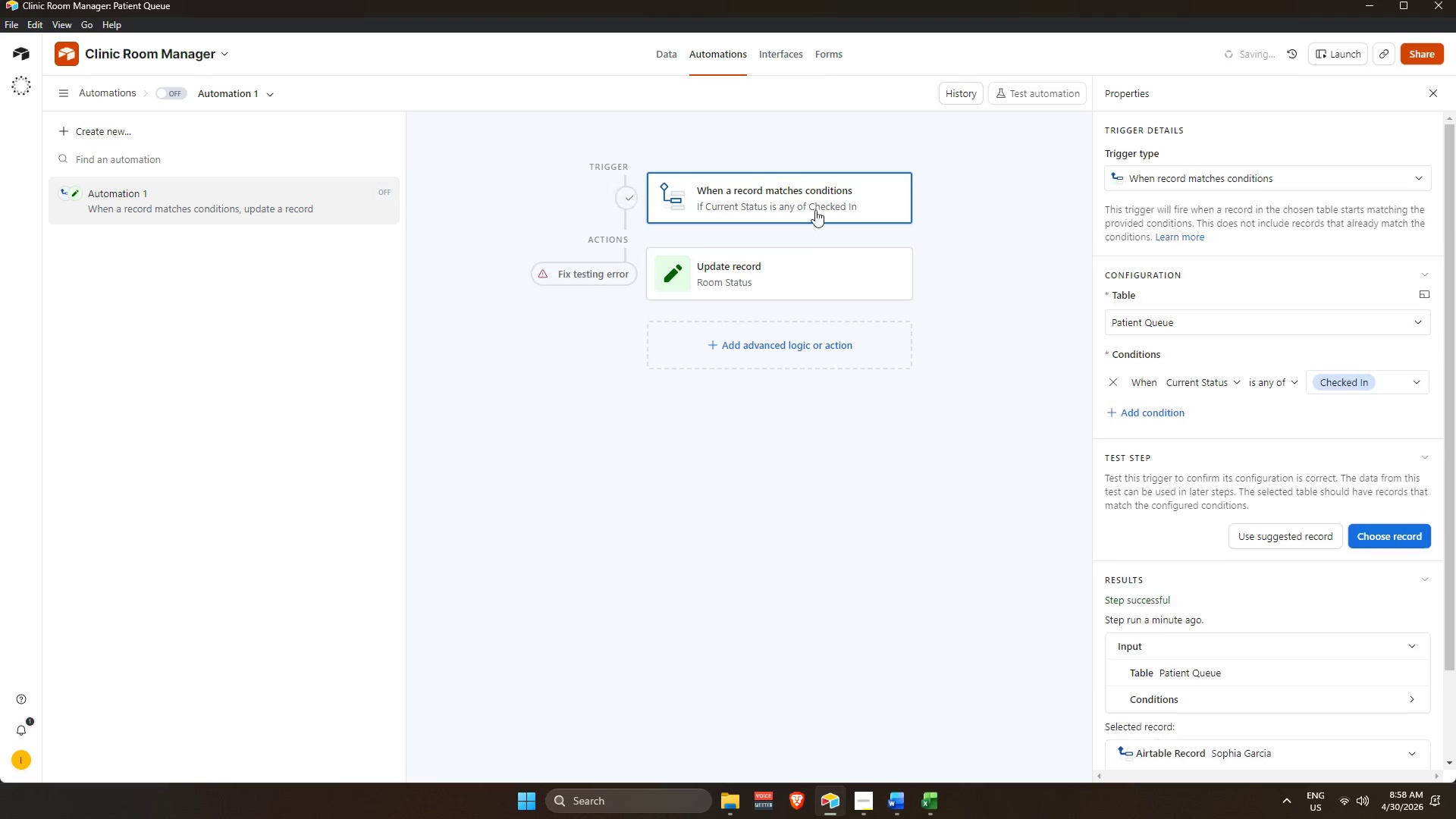 
left_click([788, 261])
 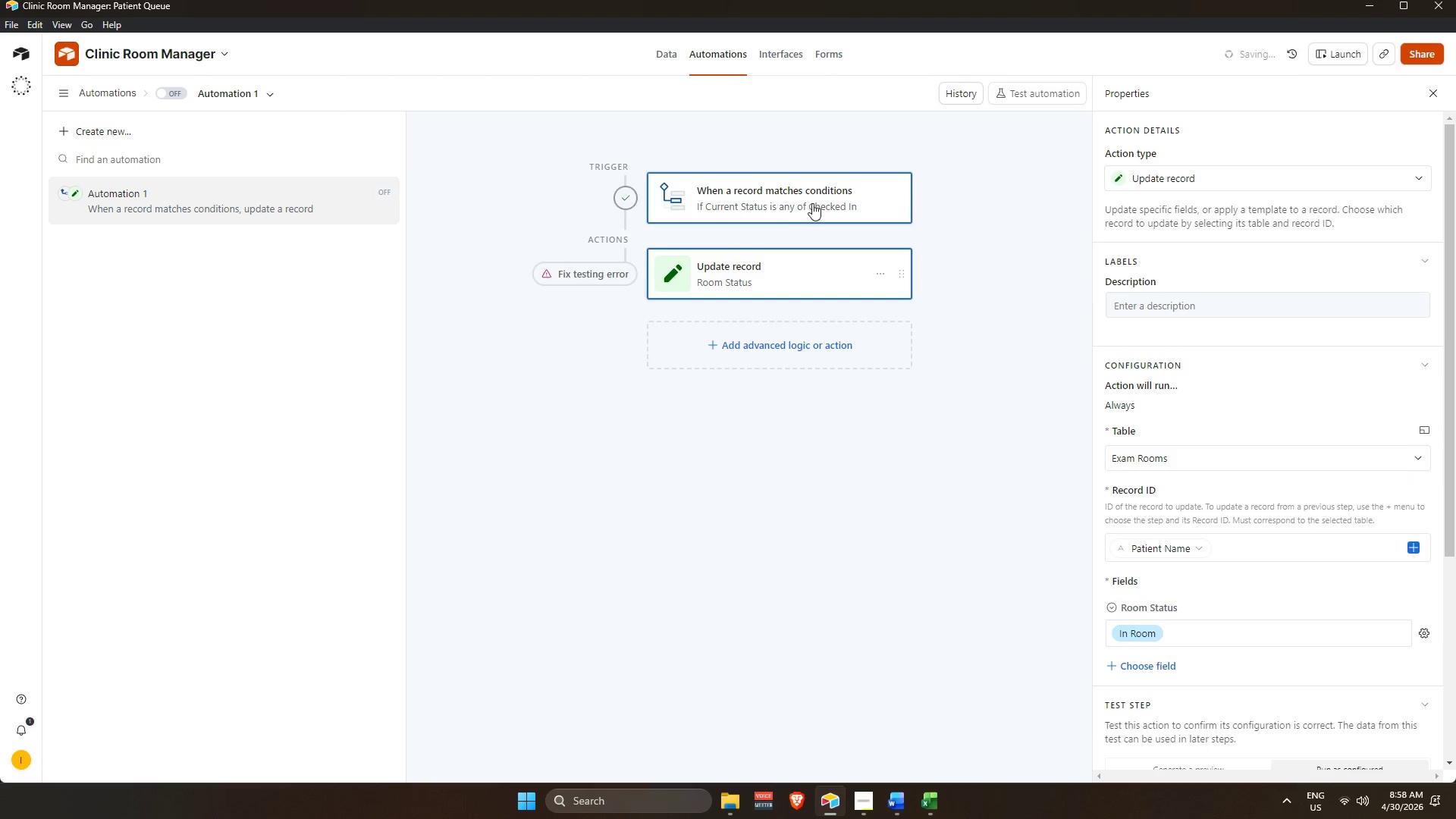 
left_click([812, 194])
 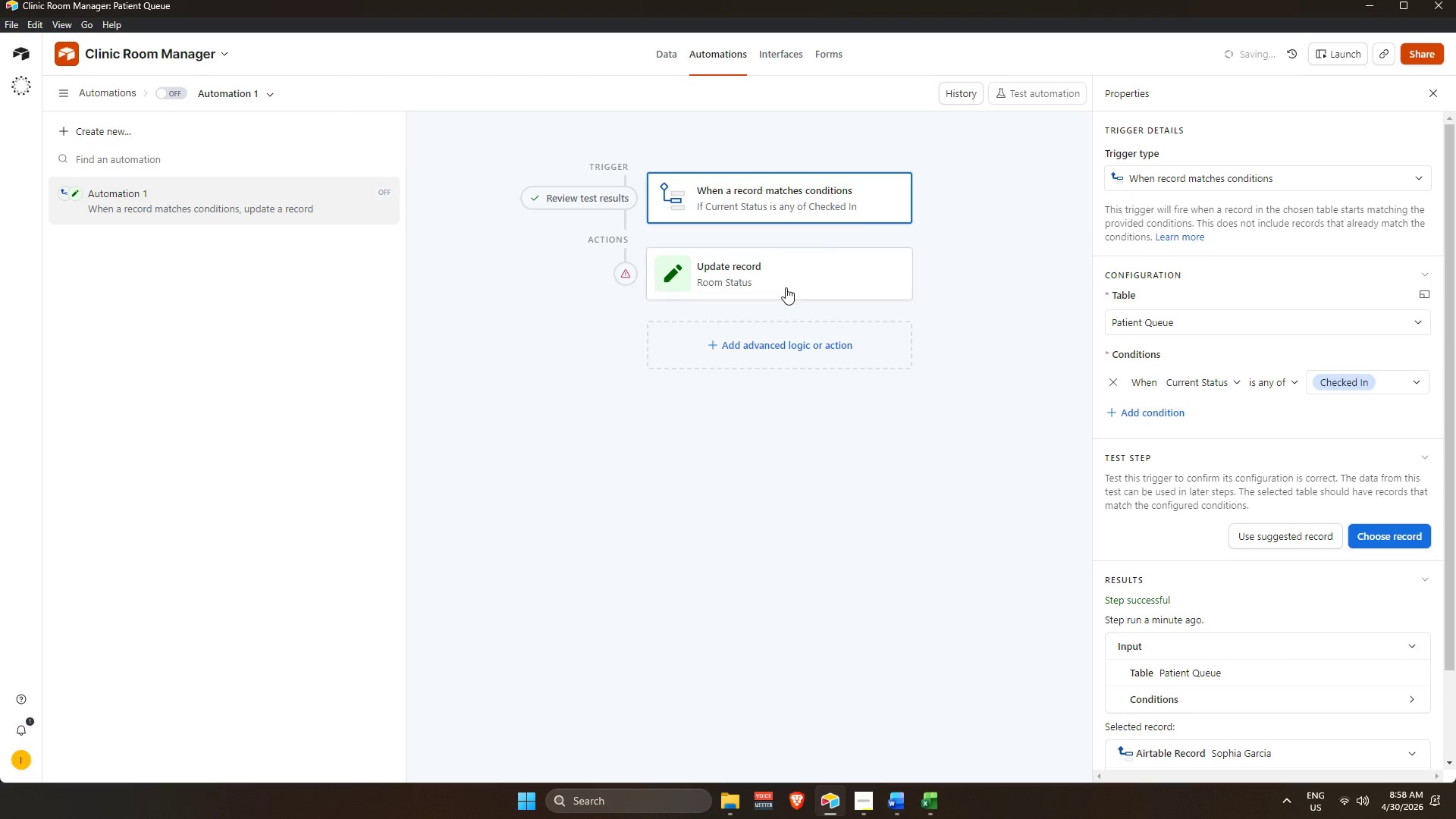 
left_click([779, 288])
 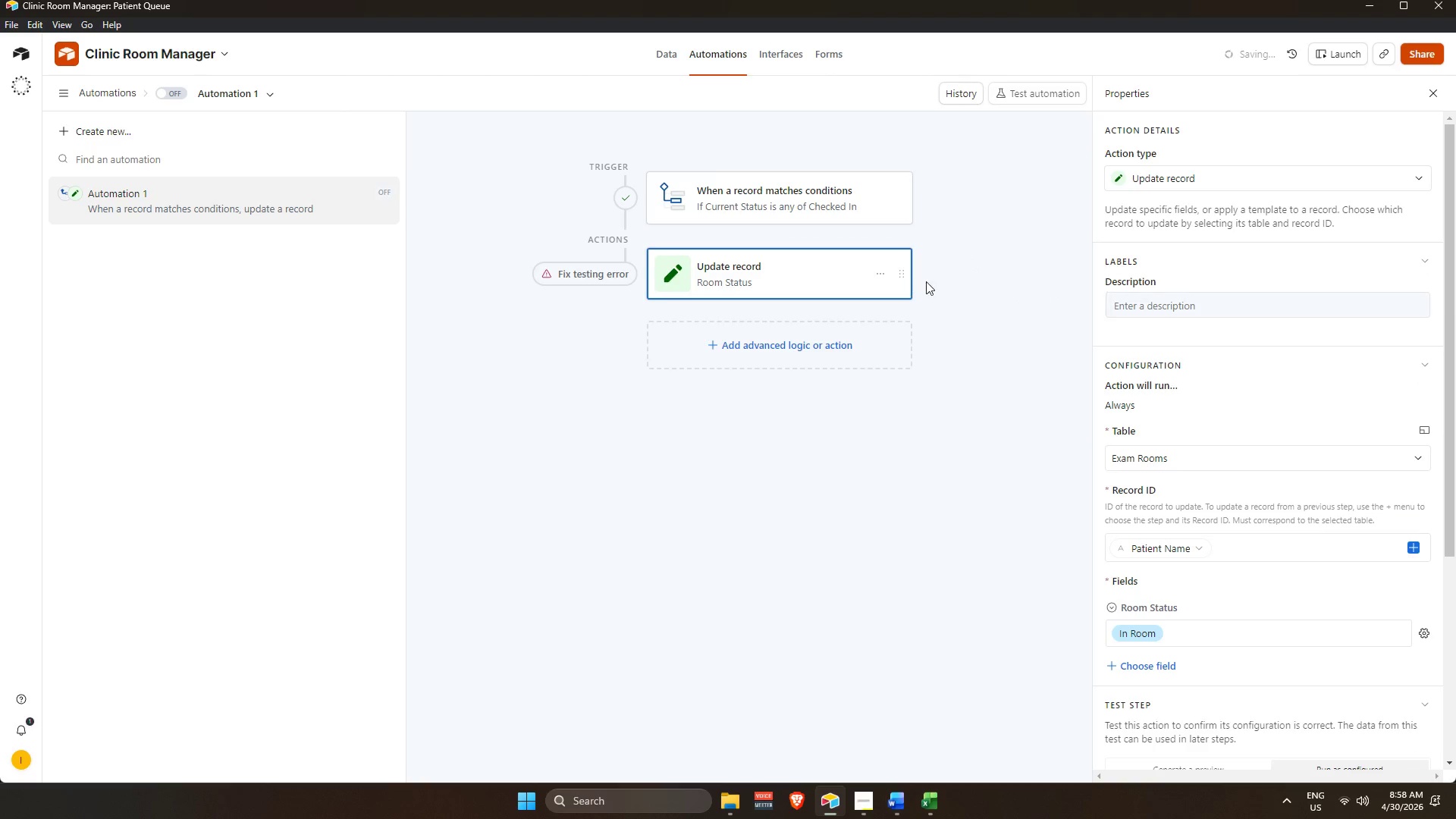 
left_click([880, 278])
 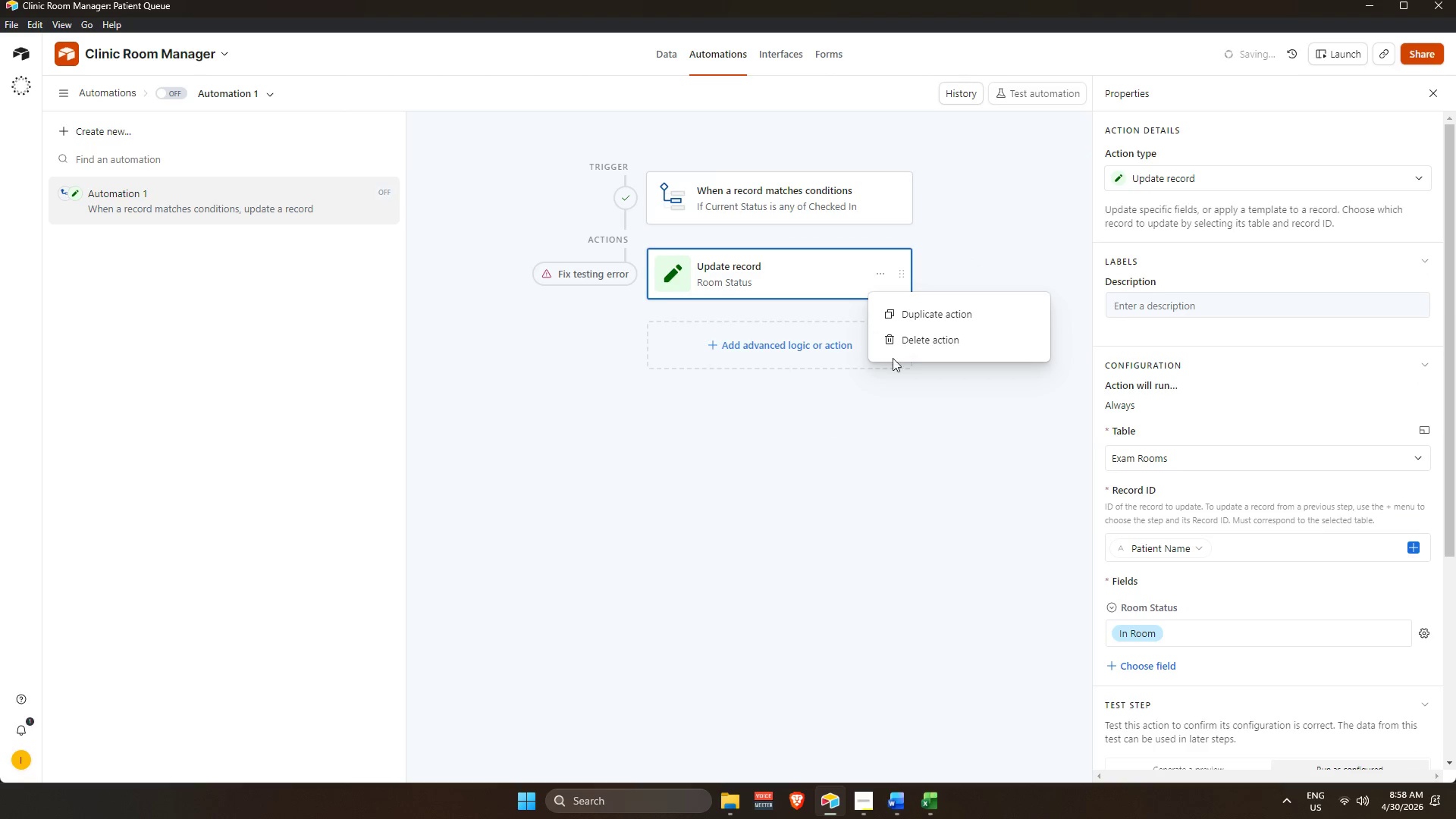 
left_click([899, 341])
 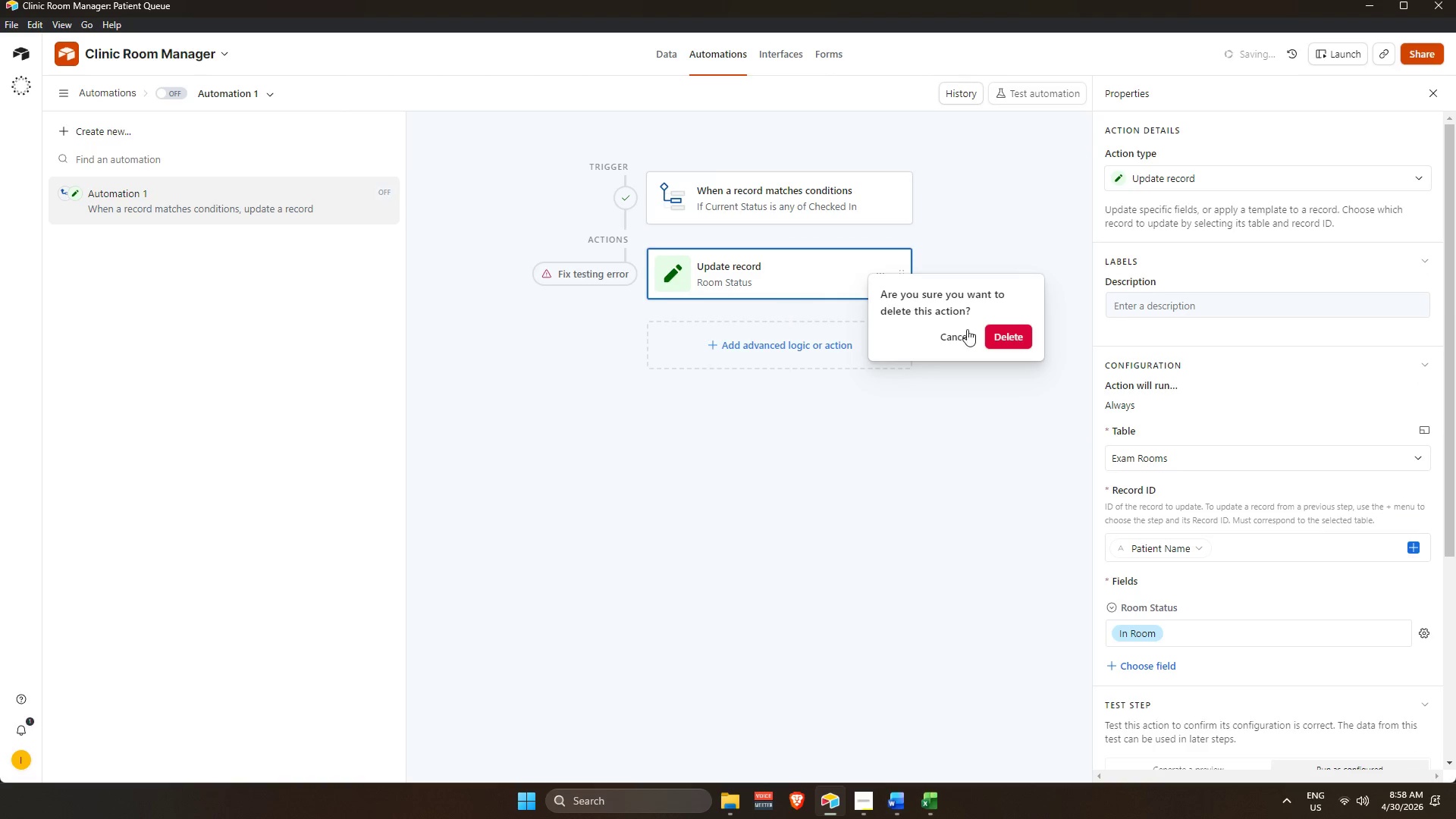 
left_click([1026, 335])
 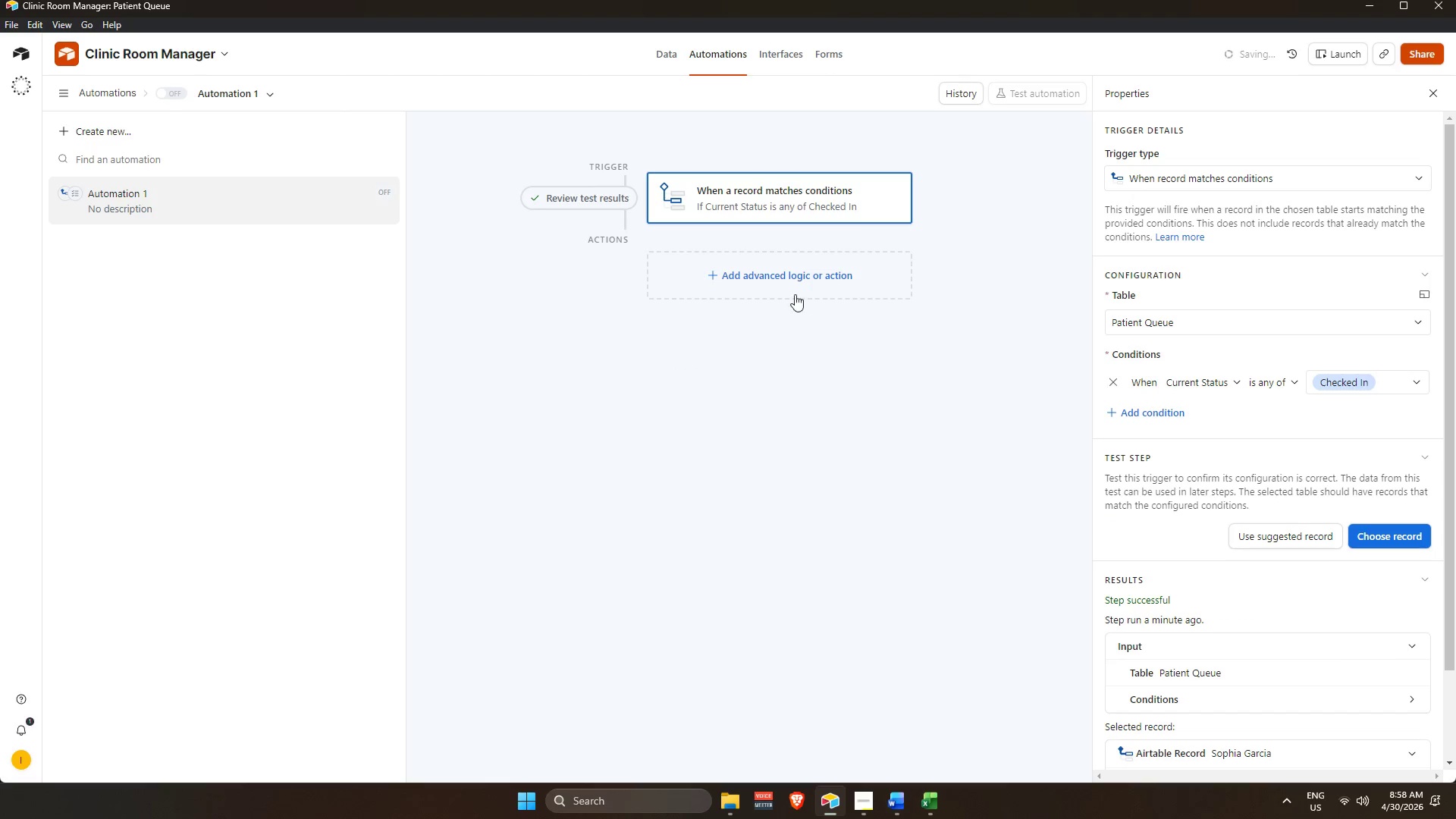 
left_click([785, 278])
 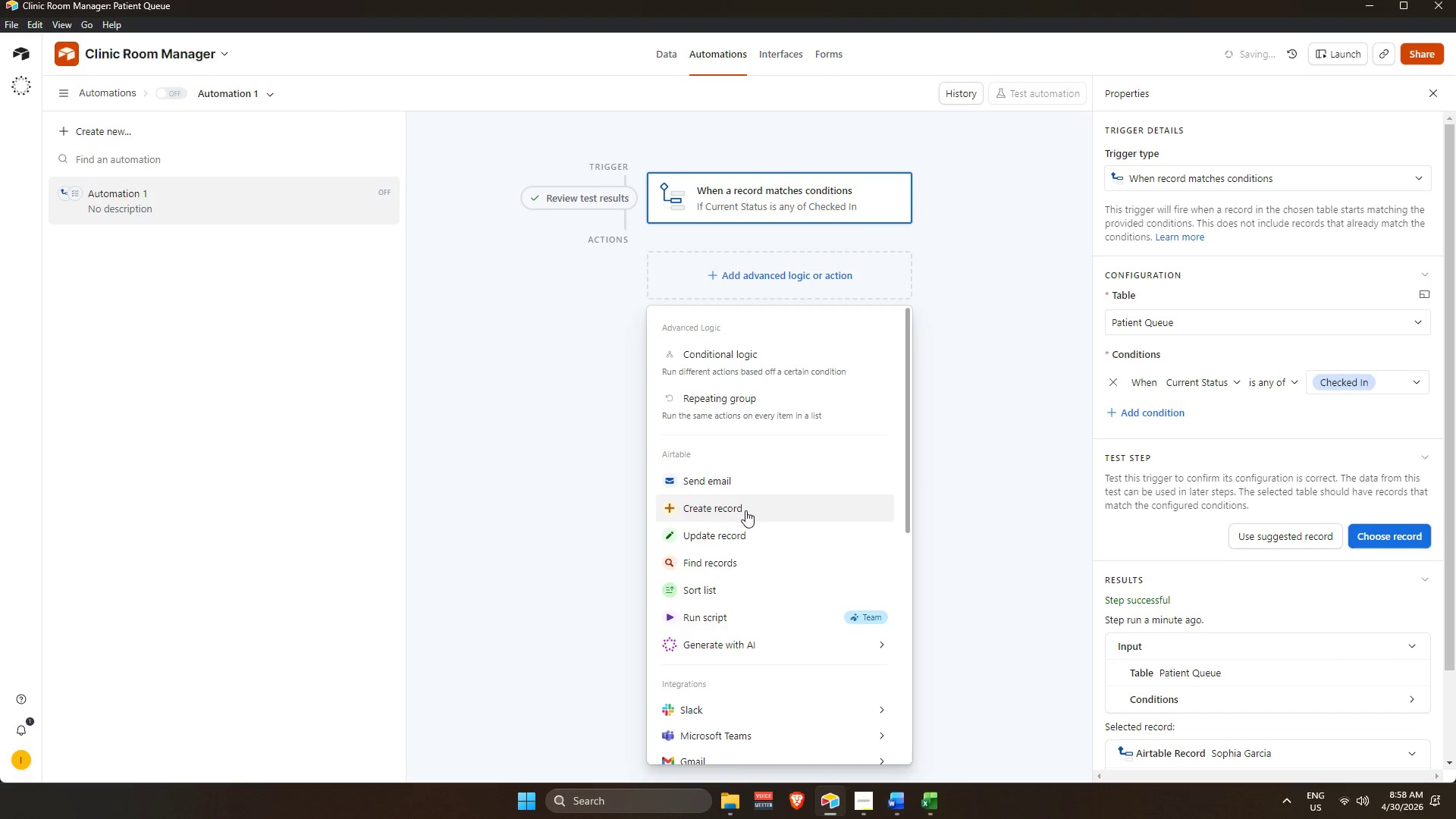 
wait(9.12)
 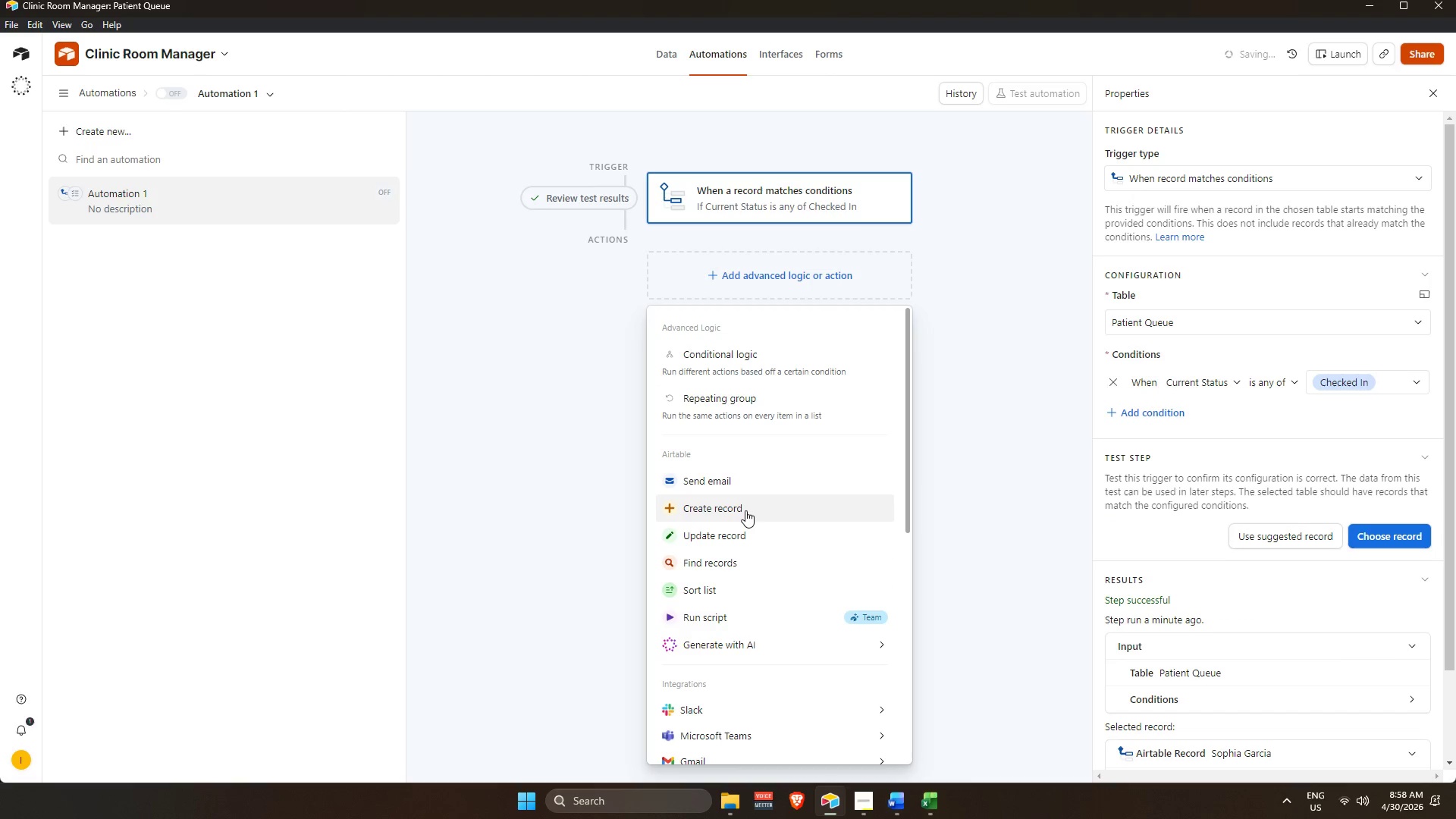 
left_click([1009, 226])
 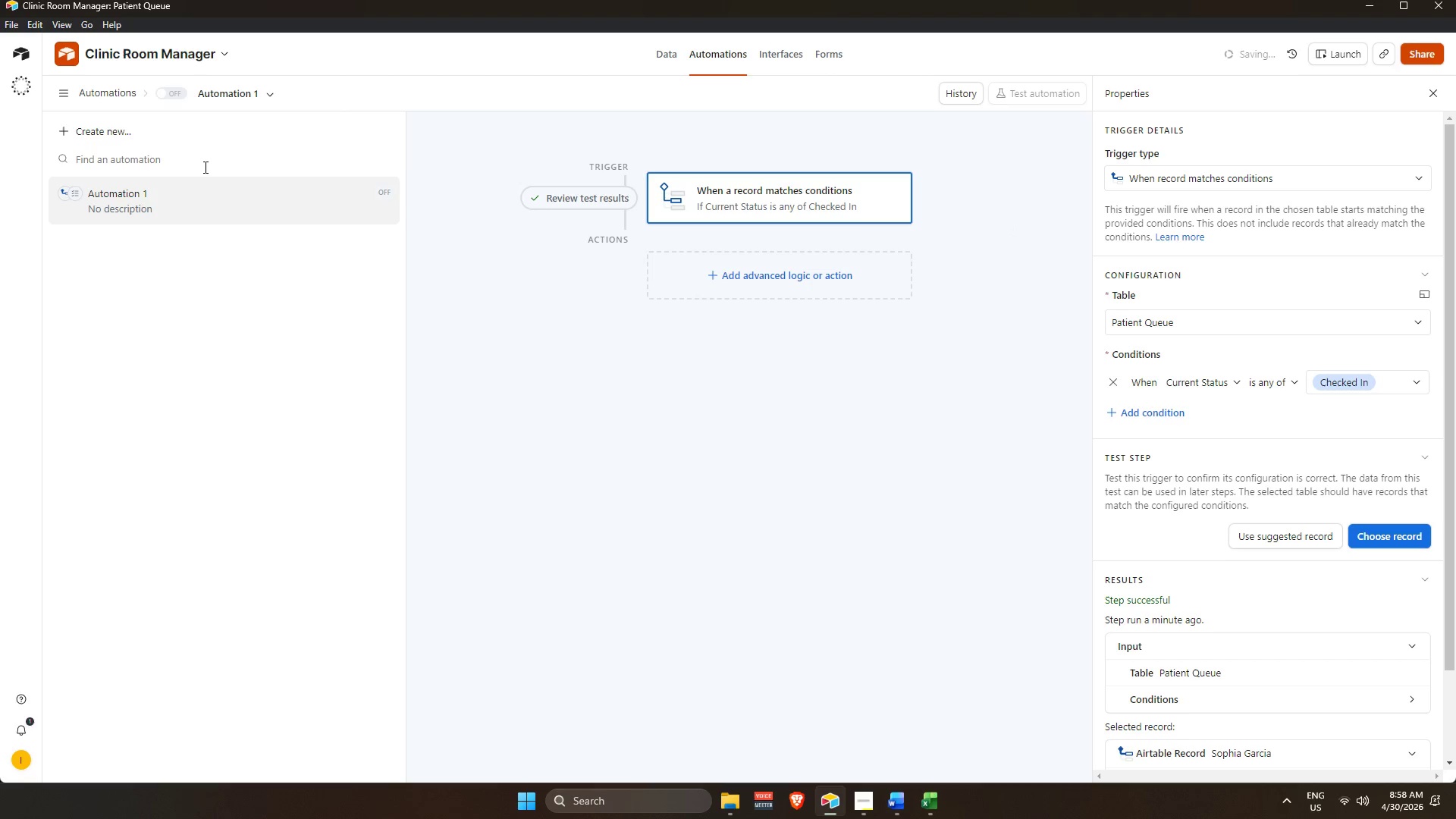 
left_click([385, 202])
 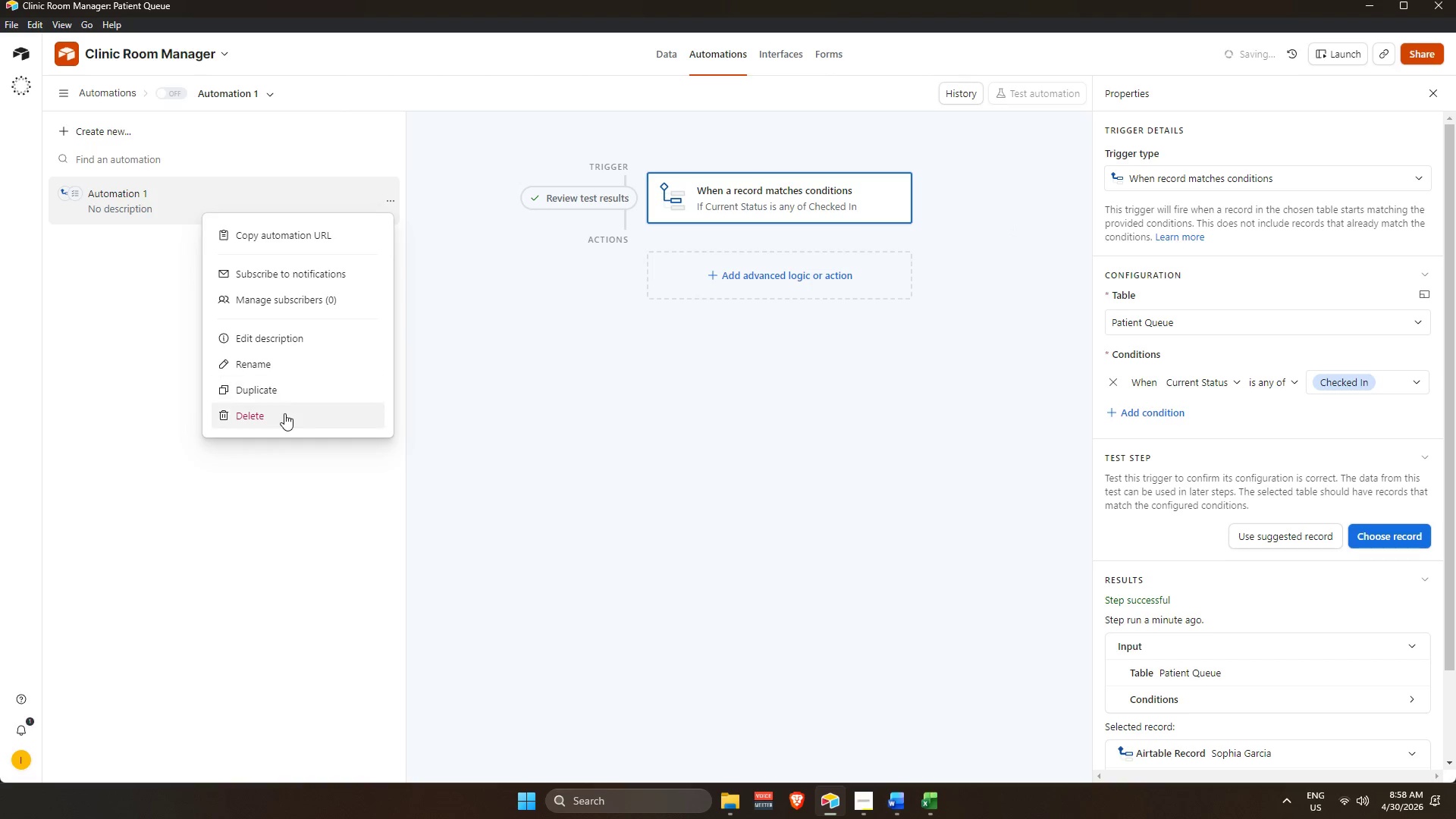 
left_click([284, 413])
 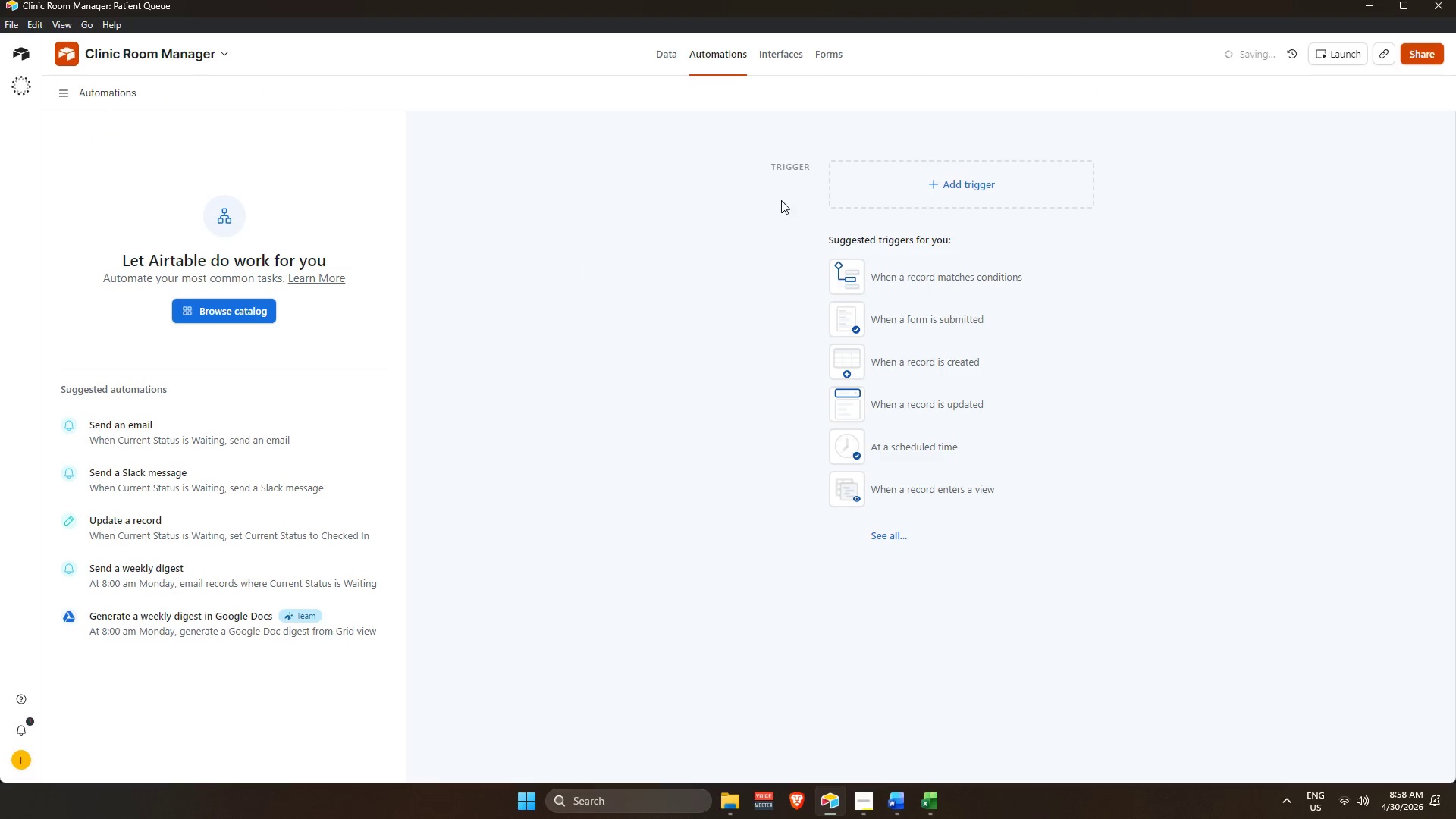 
left_click([974, 181])
 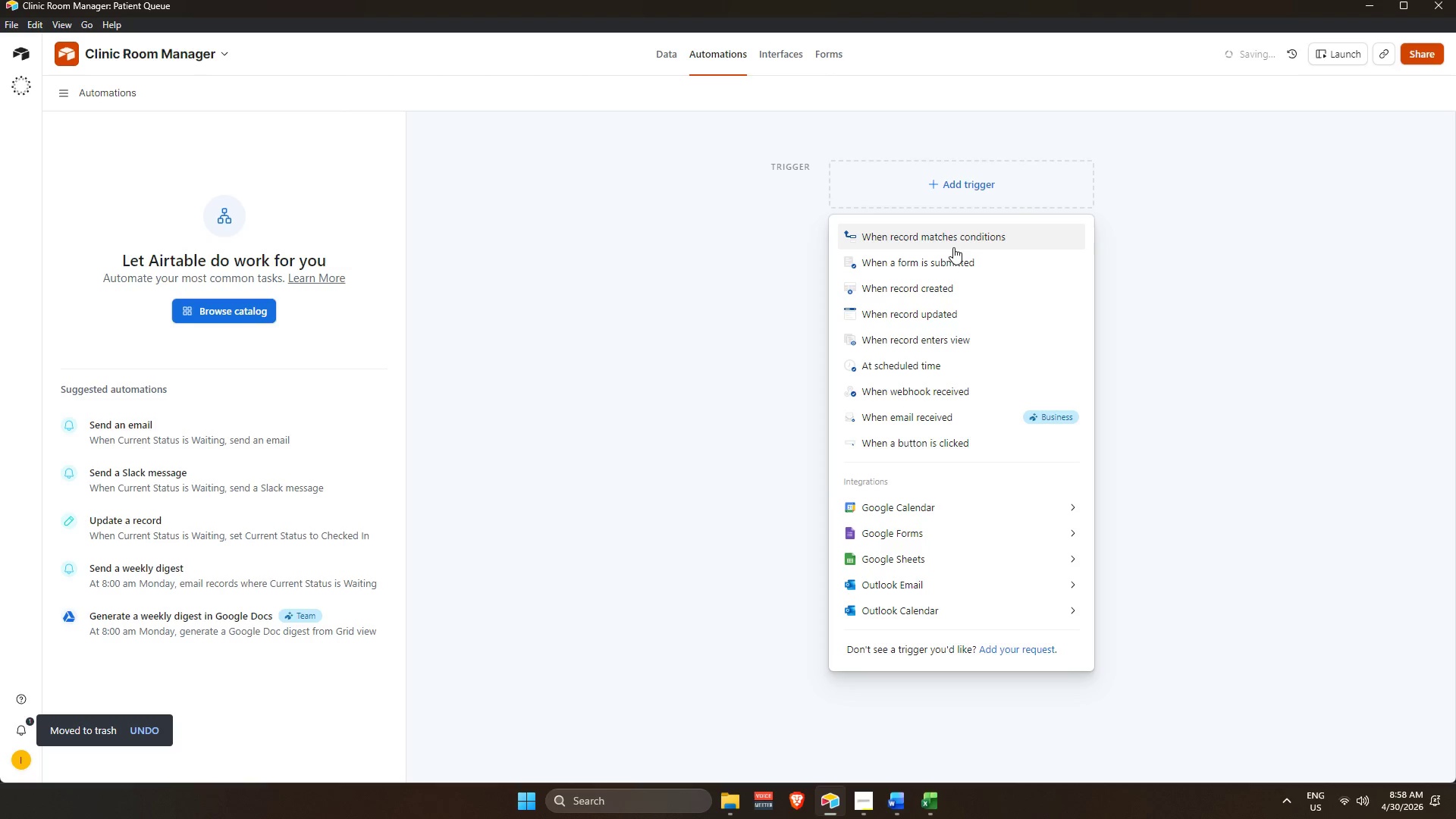 
wait(6.34)
 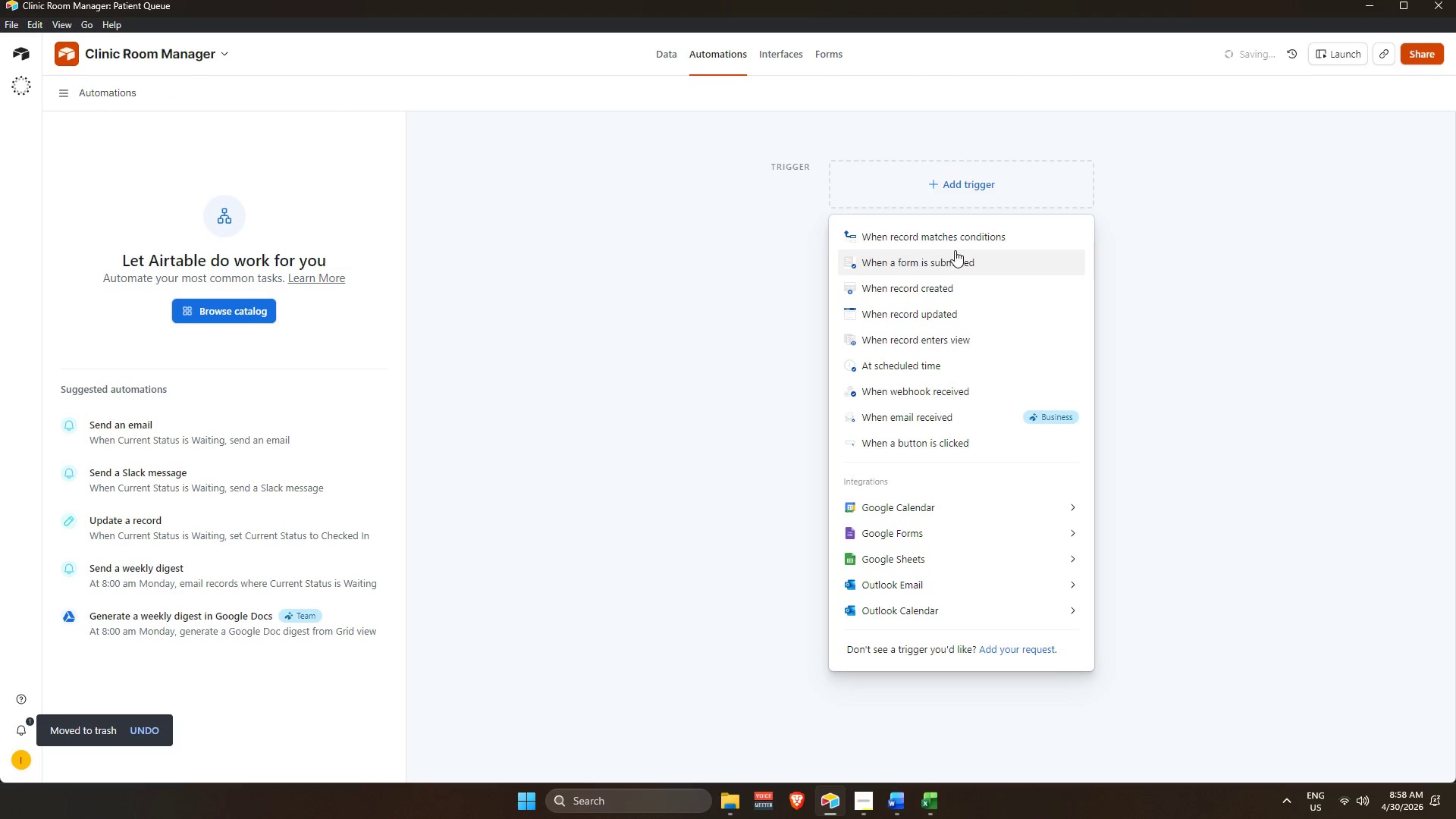 
left_click([961, 311])
 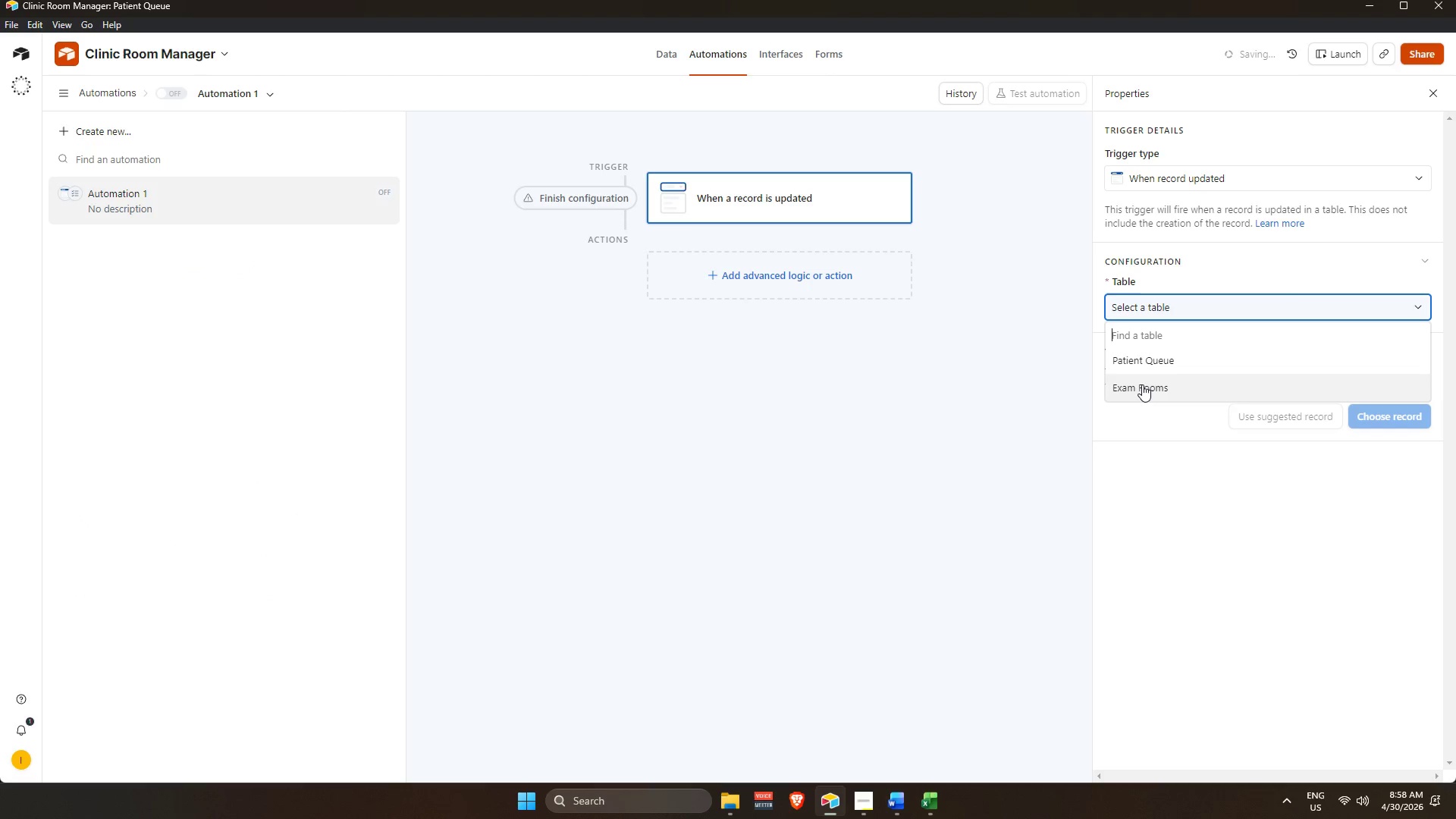 
wait(10.47)
 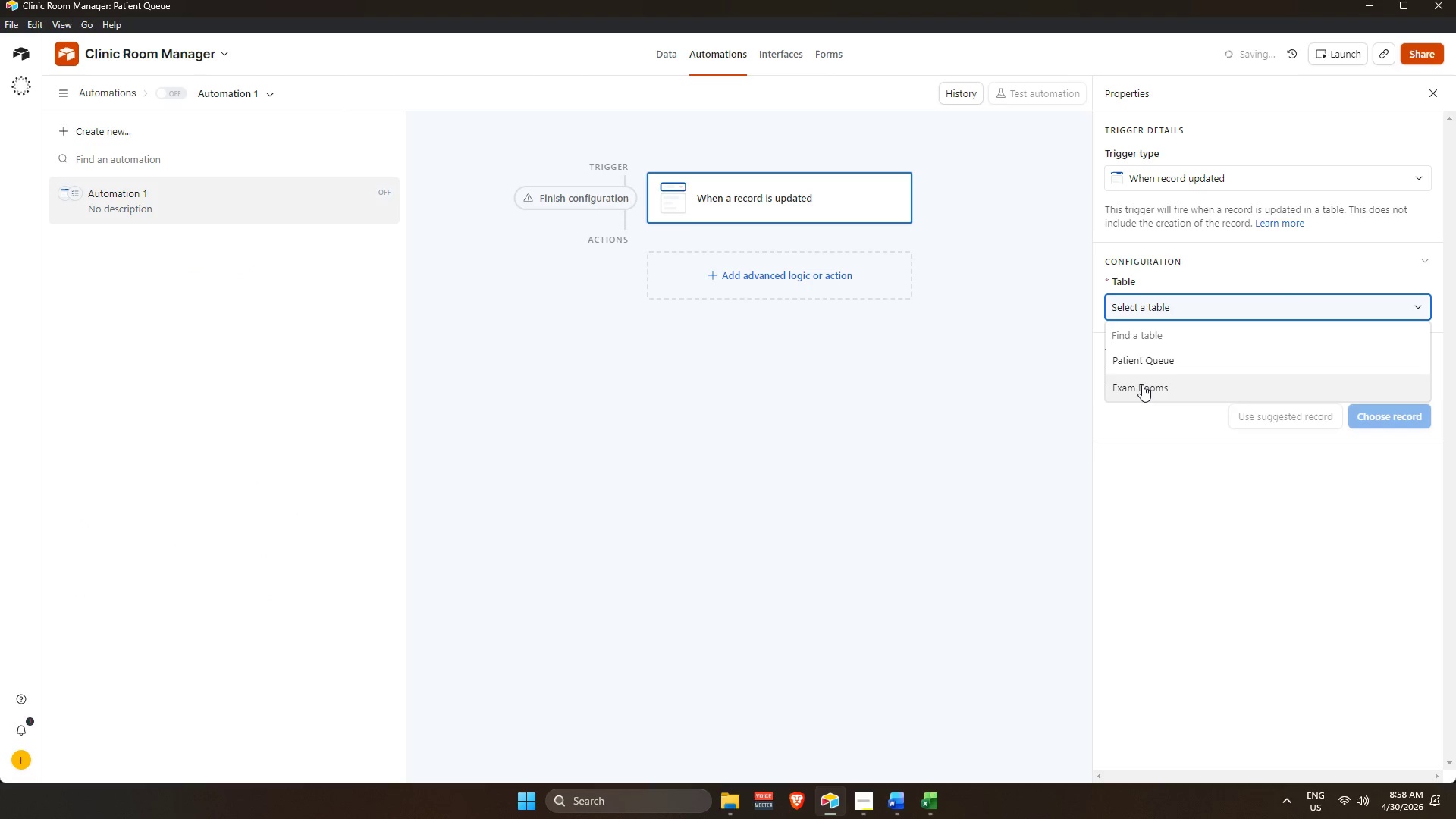 
left_click([1142, 384])
 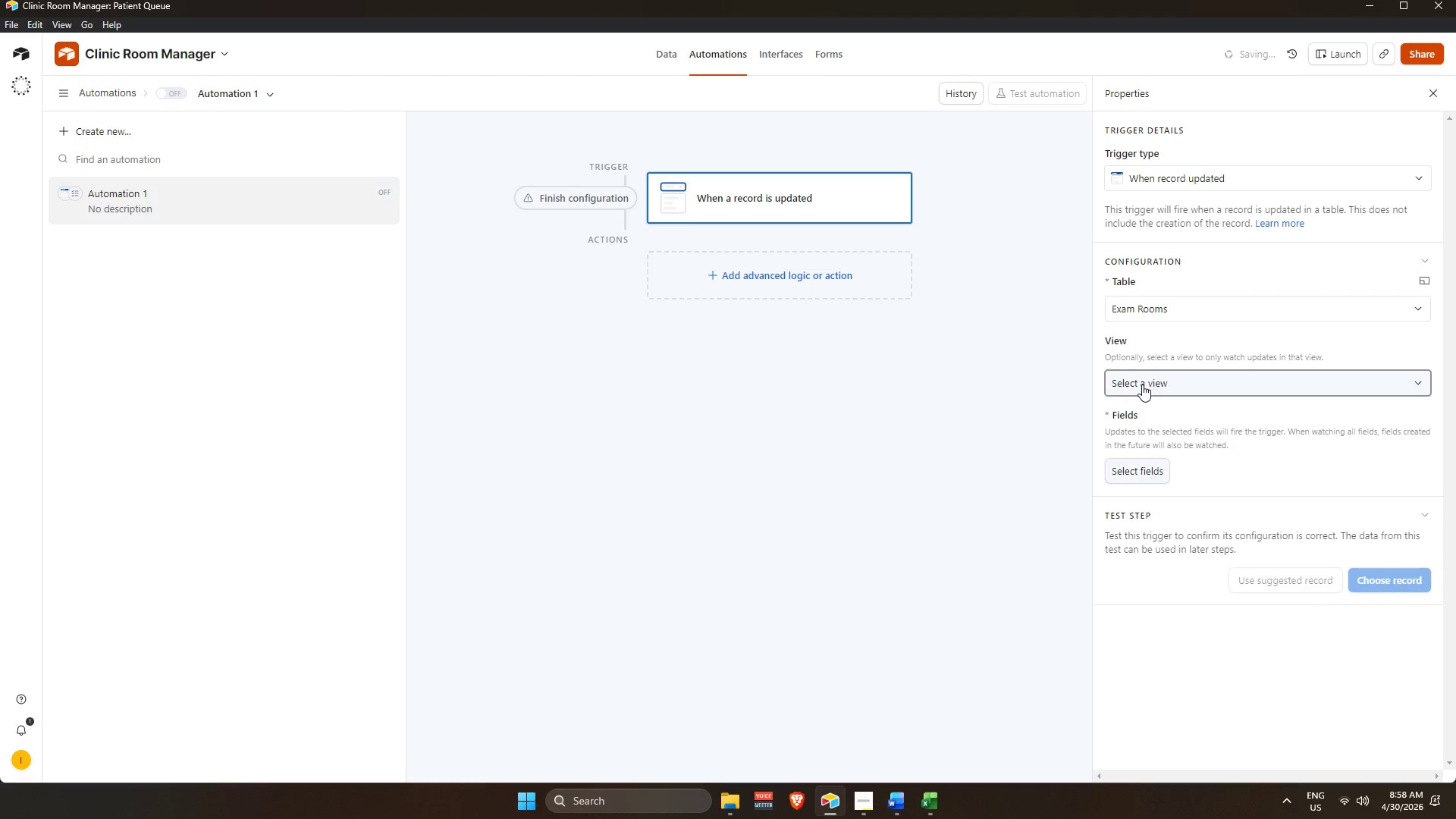 
left_click([1142, 384])
 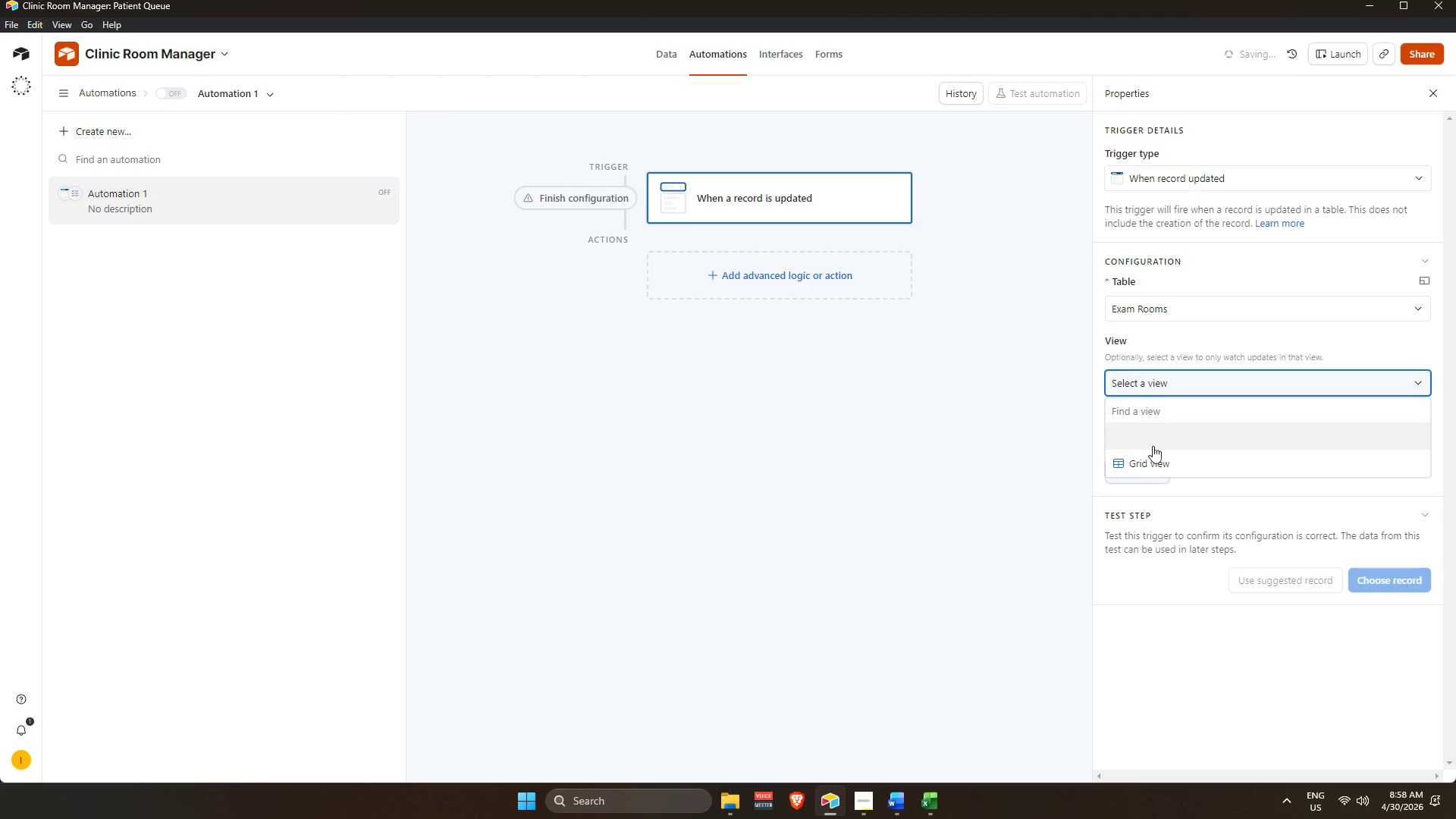 
left_click([1155, 469])
 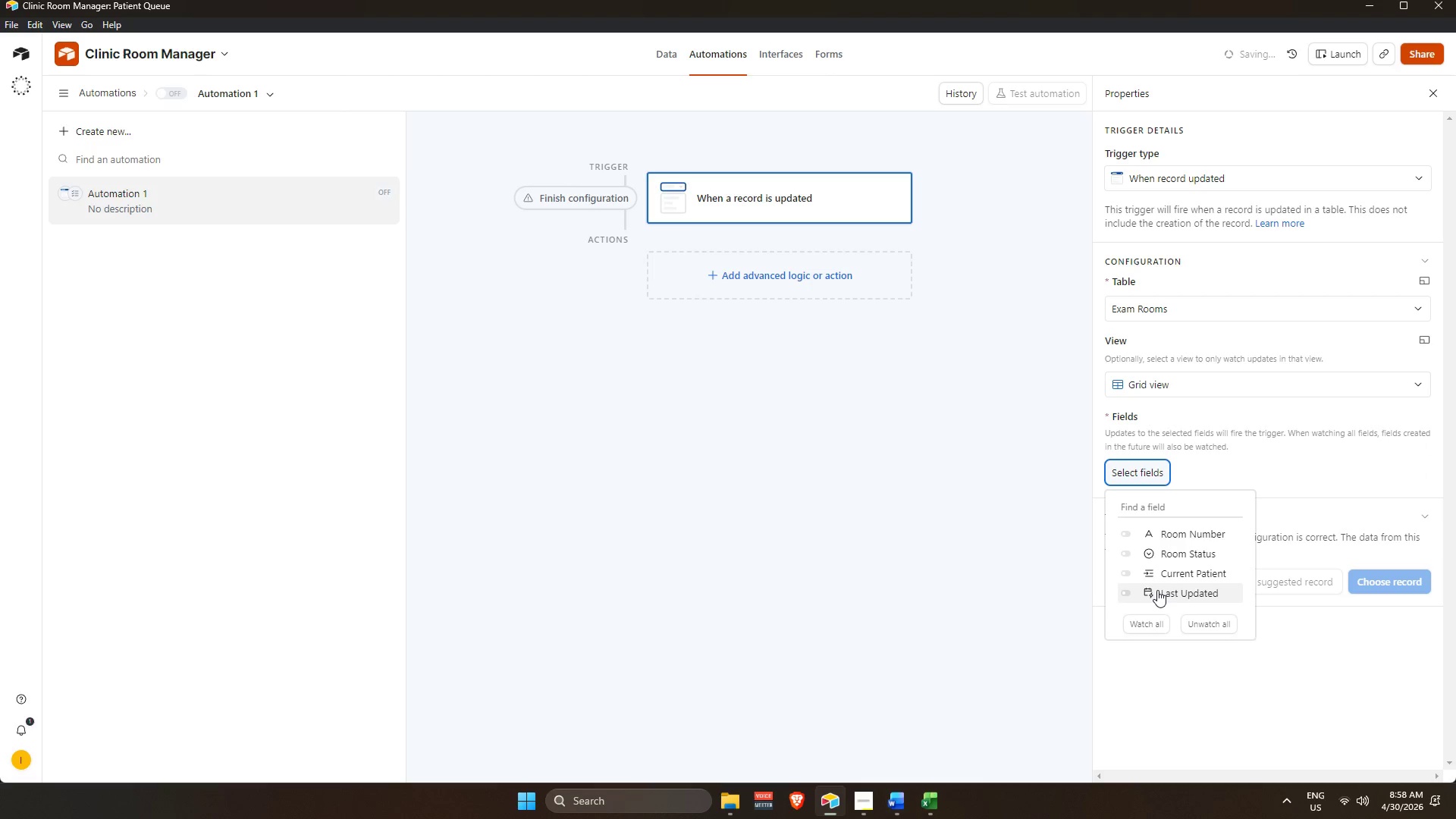 
scroll: coordinate [1157, 590], scroll_direction: up, amount: 3.0
 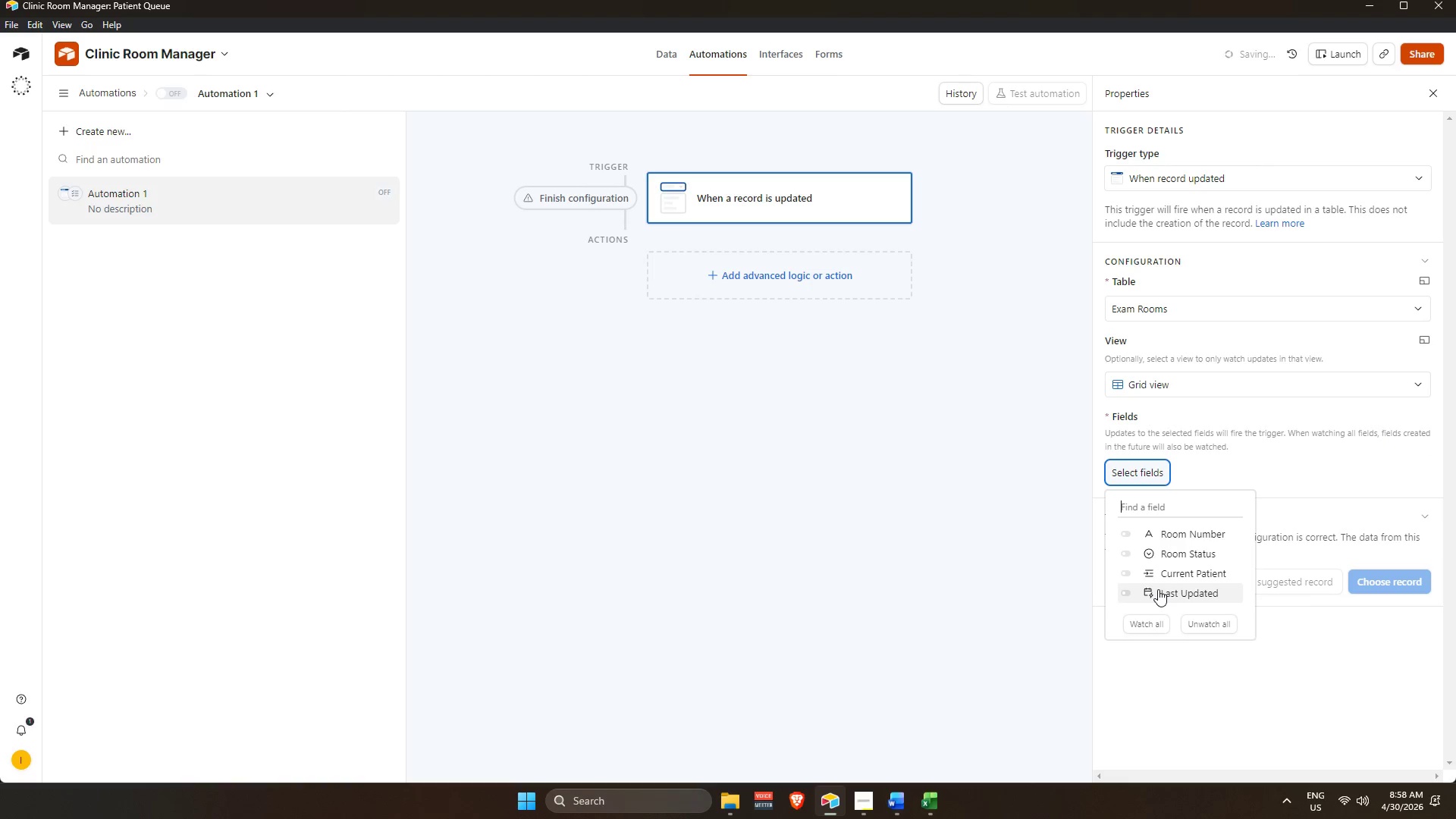 
left_click([1161, 554])
 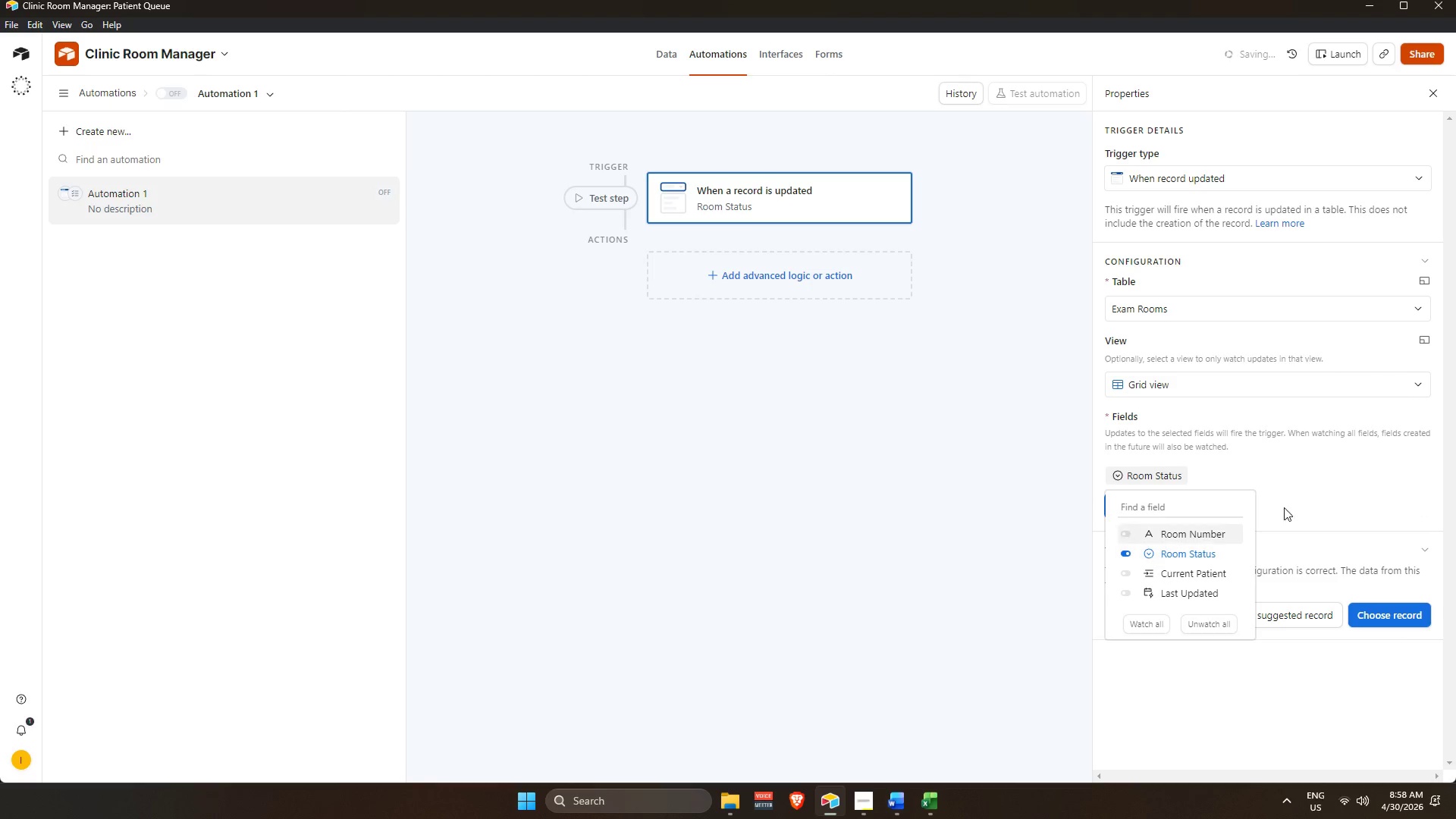 
left_click([1338, 491])
 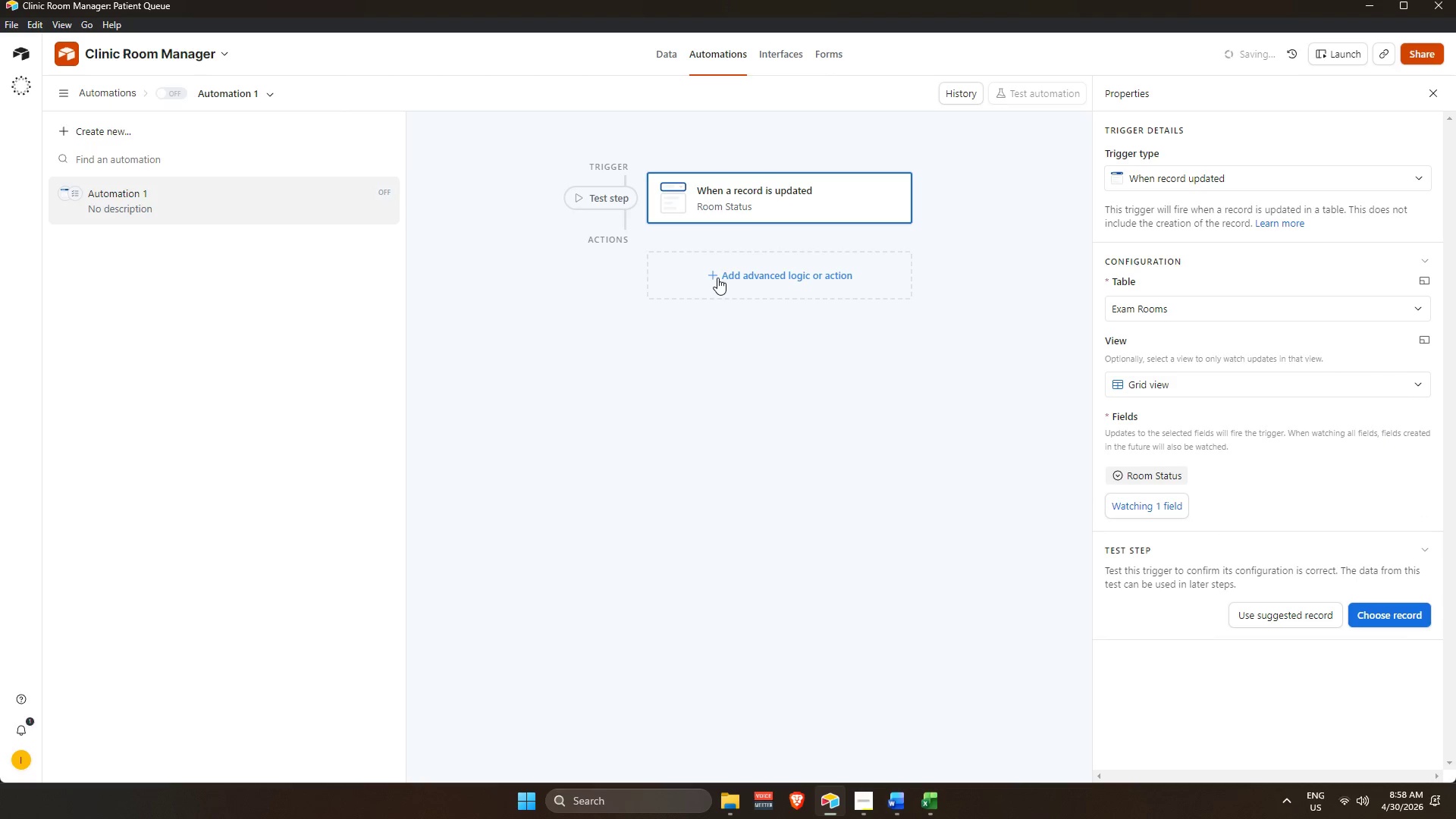 
left_click([721, 277])
 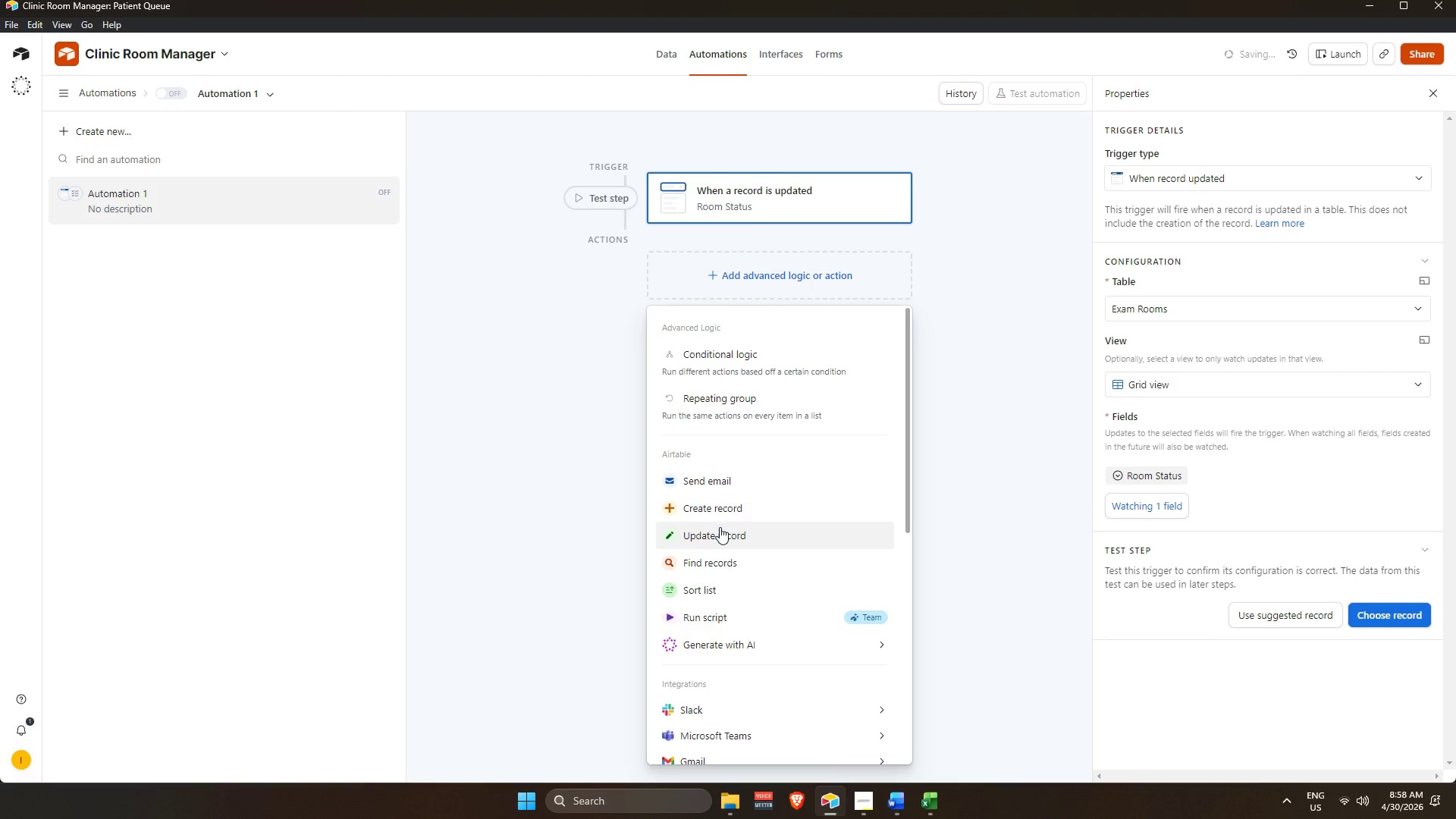 
left_click([720, 527])
 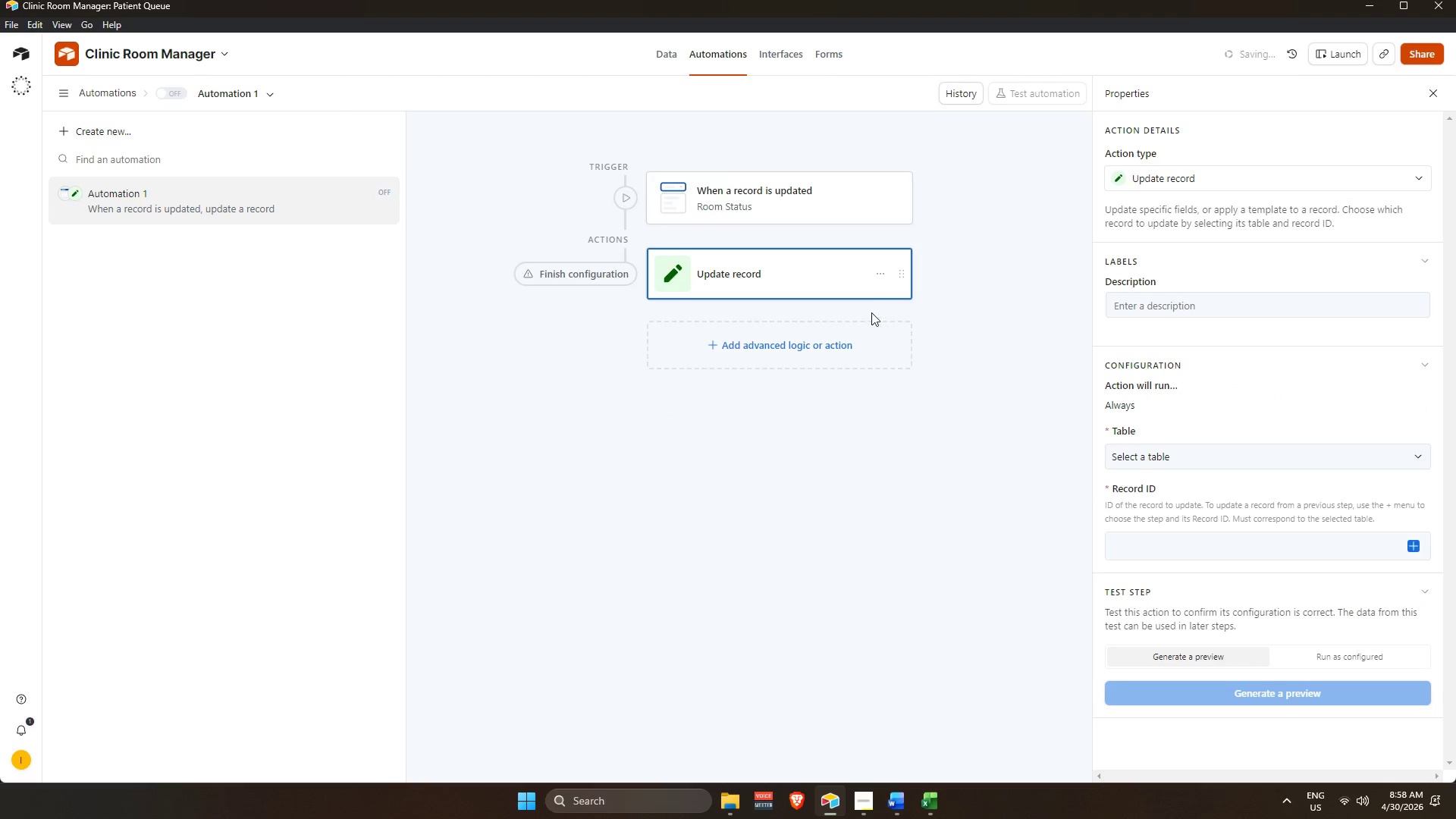 
left_click([877, 272])
 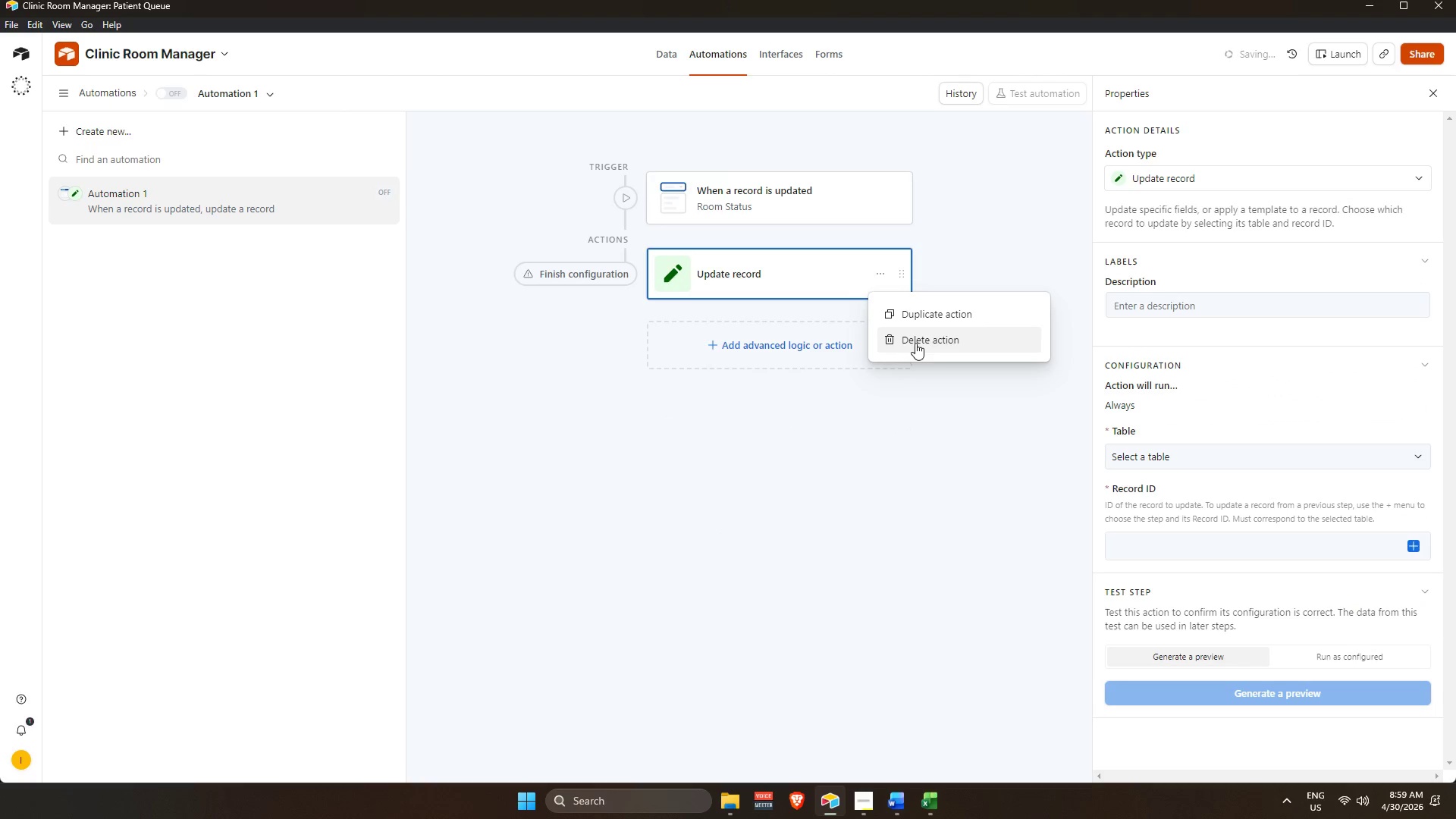 
left_click([912, 343])
 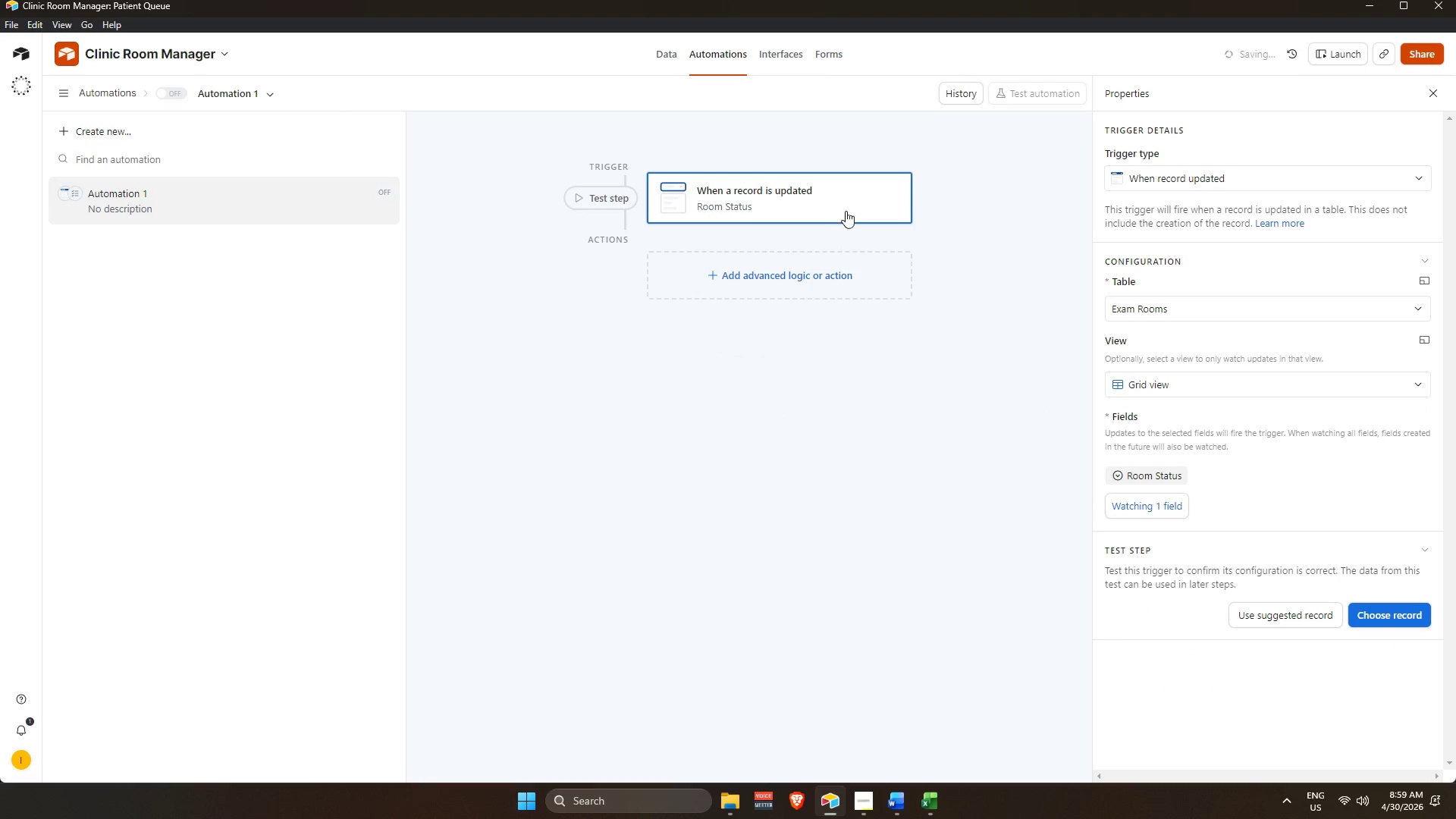 
left_click([853, 196])
 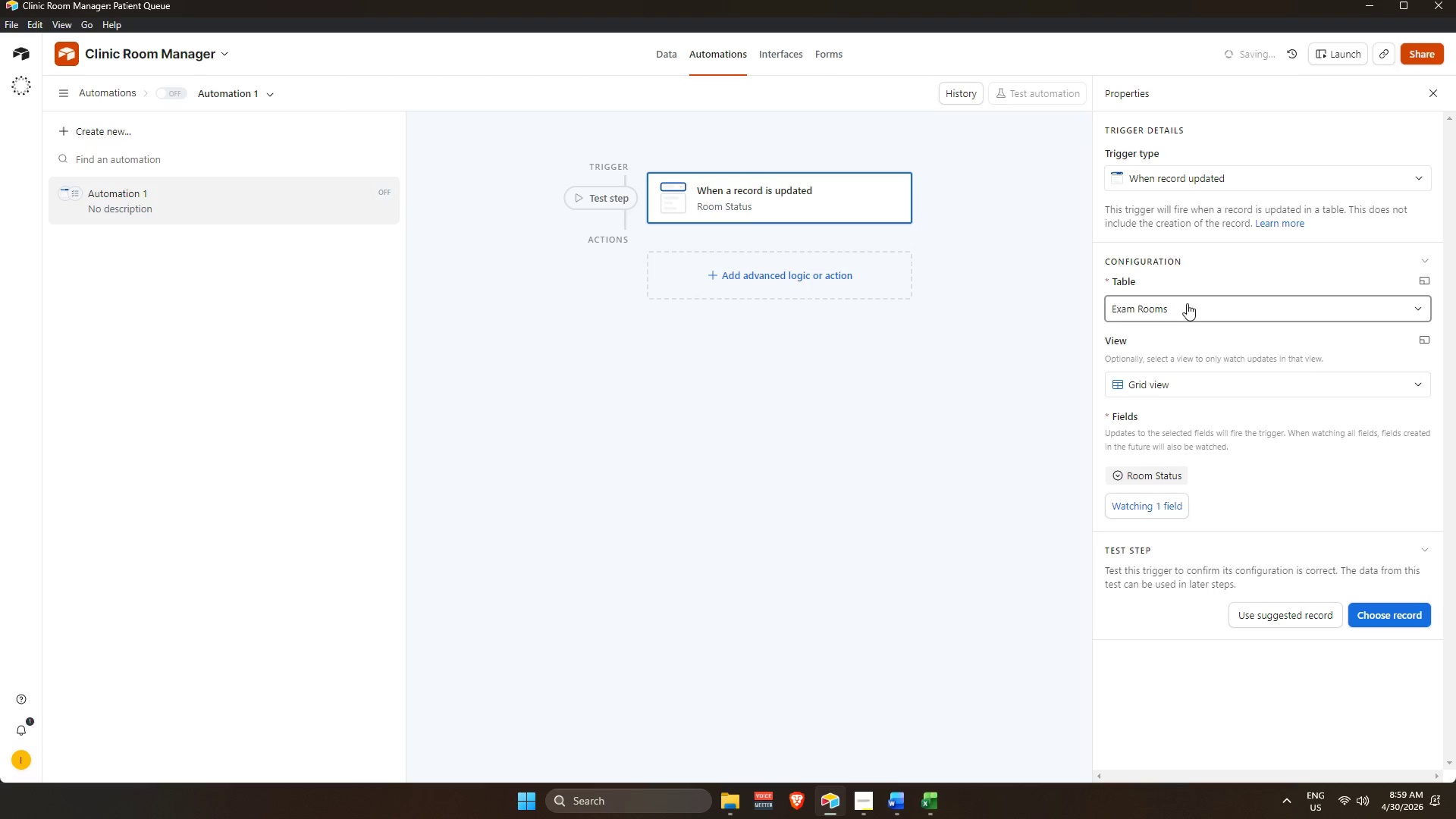 
left_click([1247, 178])
 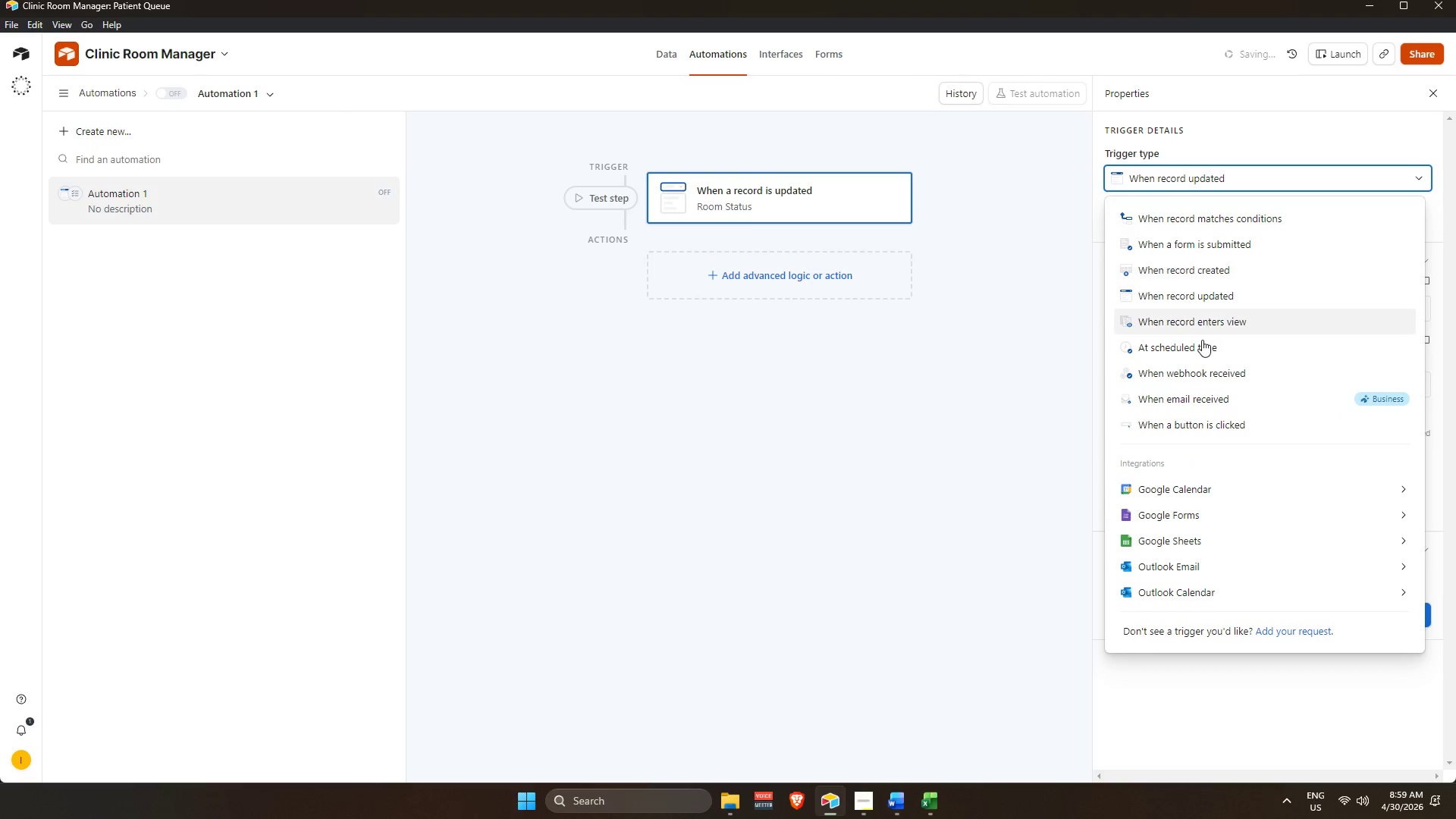 
scroll: coordinate [1201, 340], scroll_direction: up, amount: 2.0
 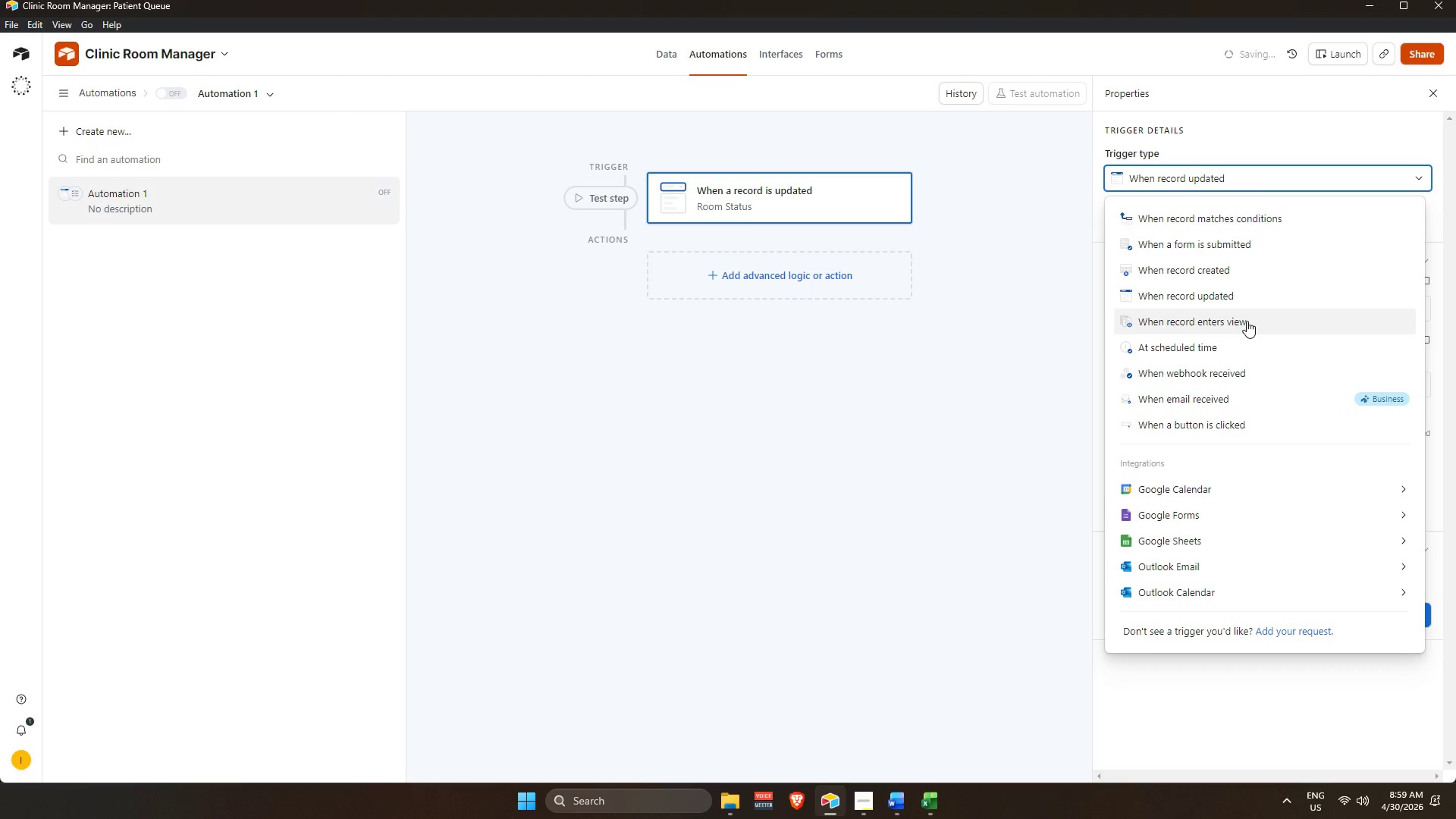 
left_click([1247, 321])
 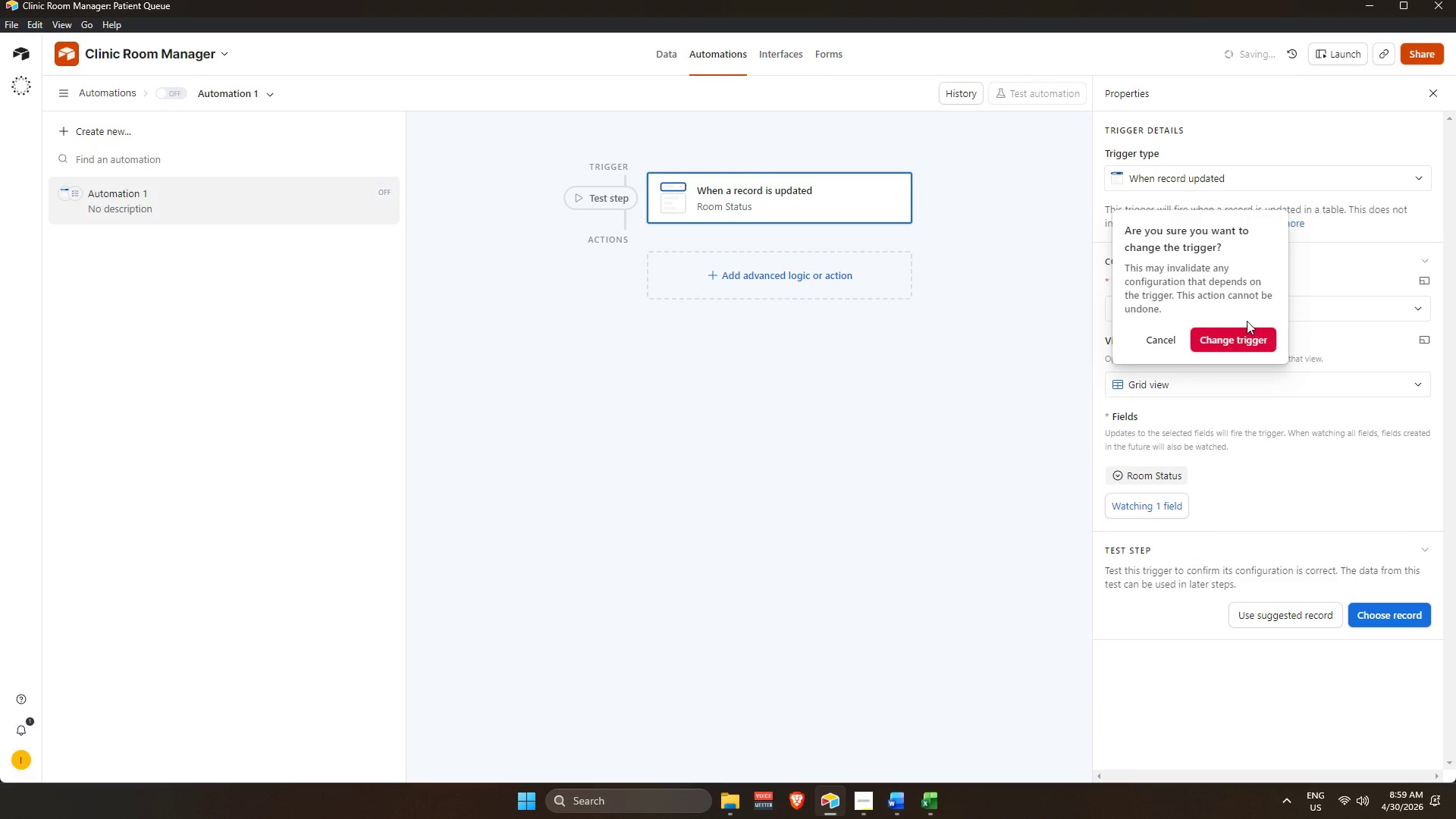 
left_click([1216, 336])
 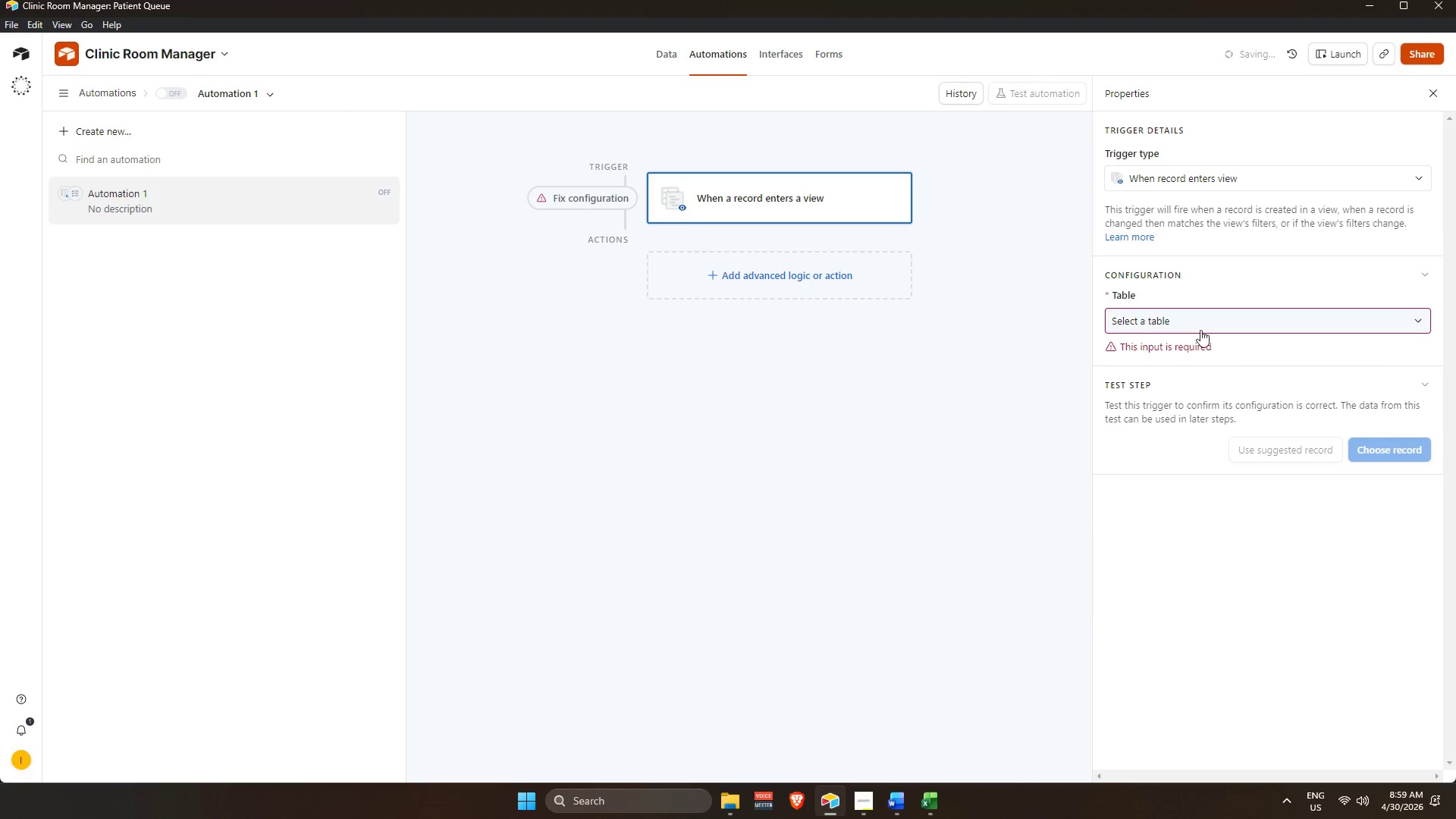 
left_click([1194, 316])
 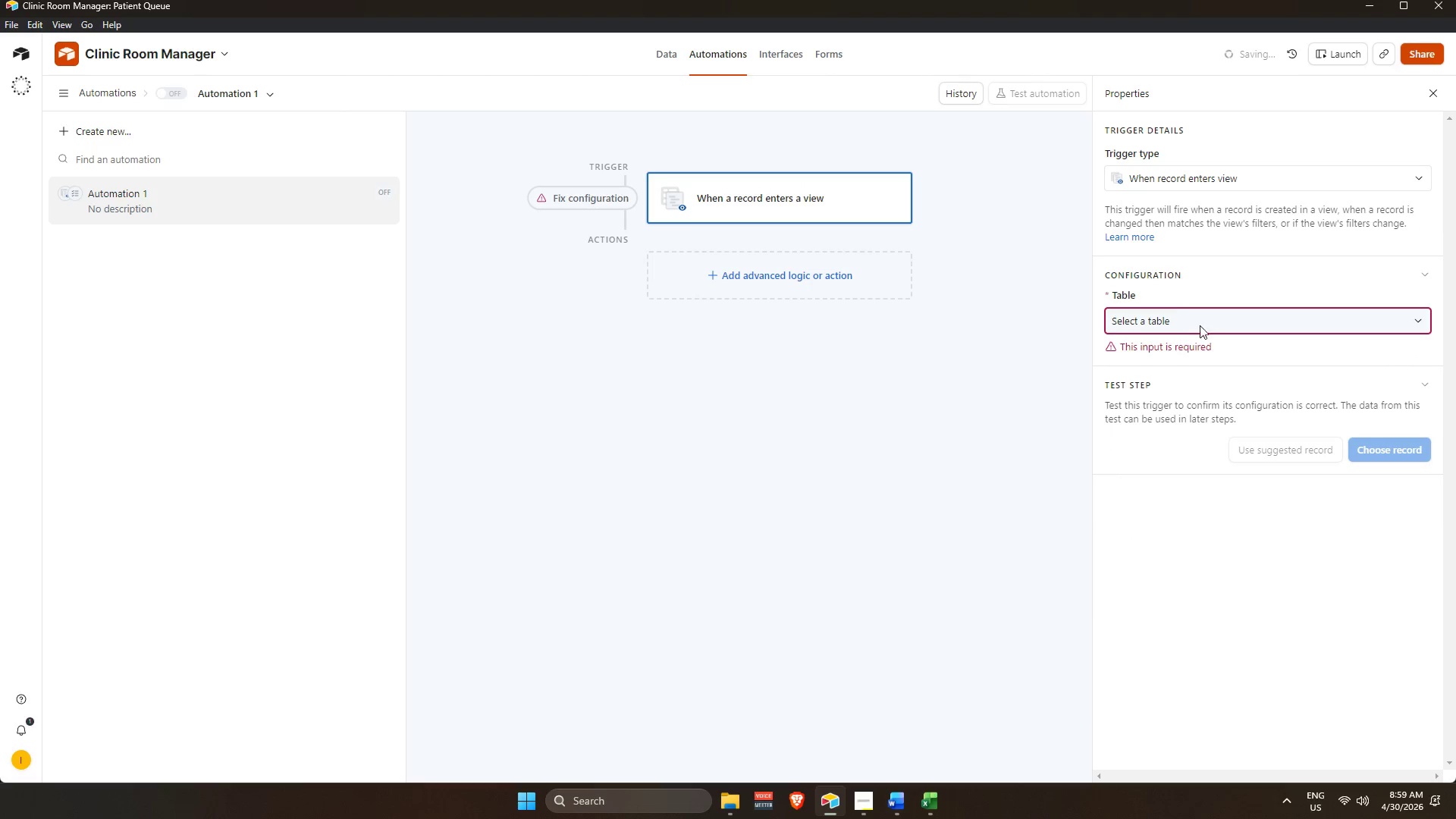 
mouse_move([1182, 381])
 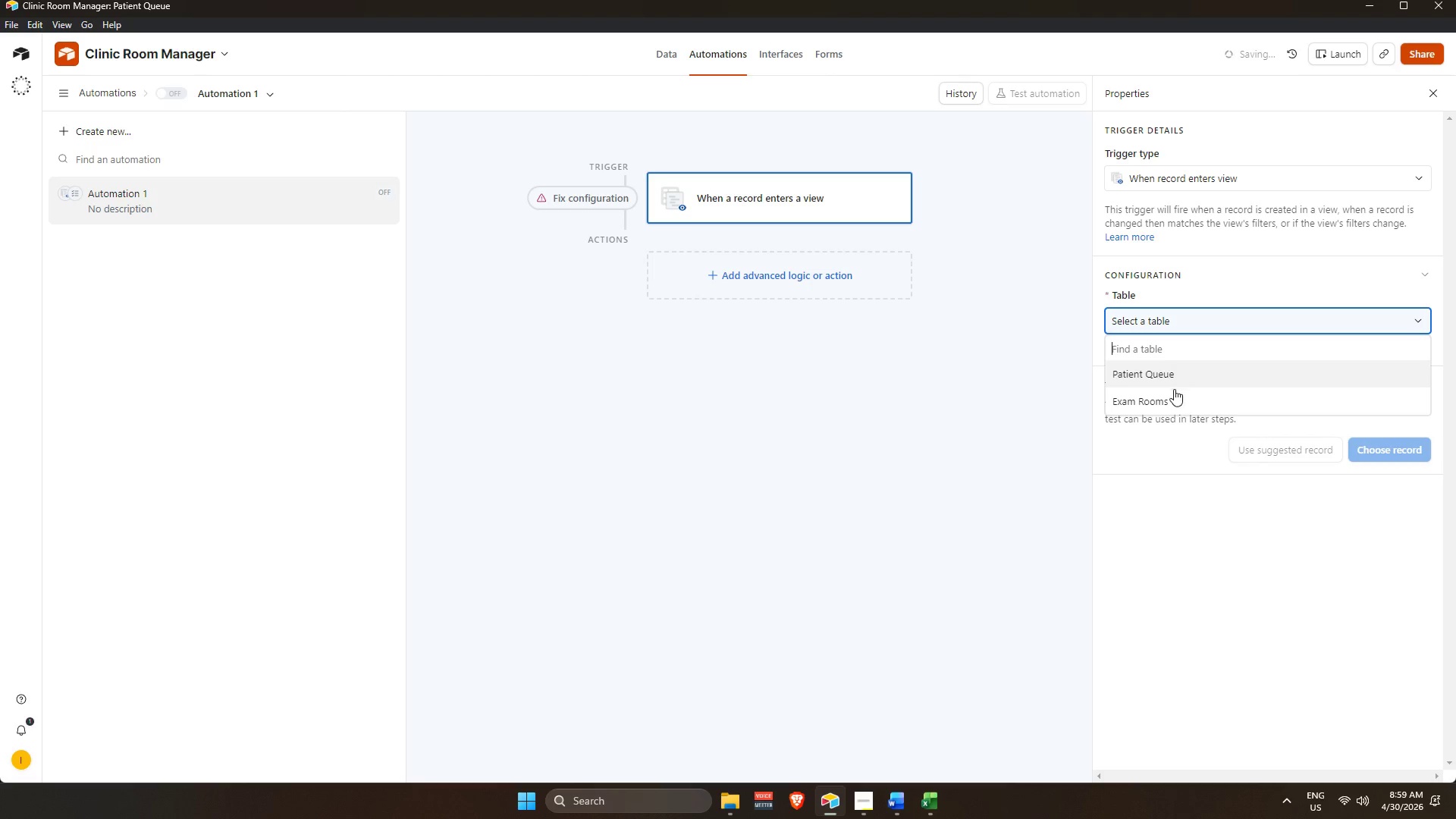 
left_click([1170, 392])
 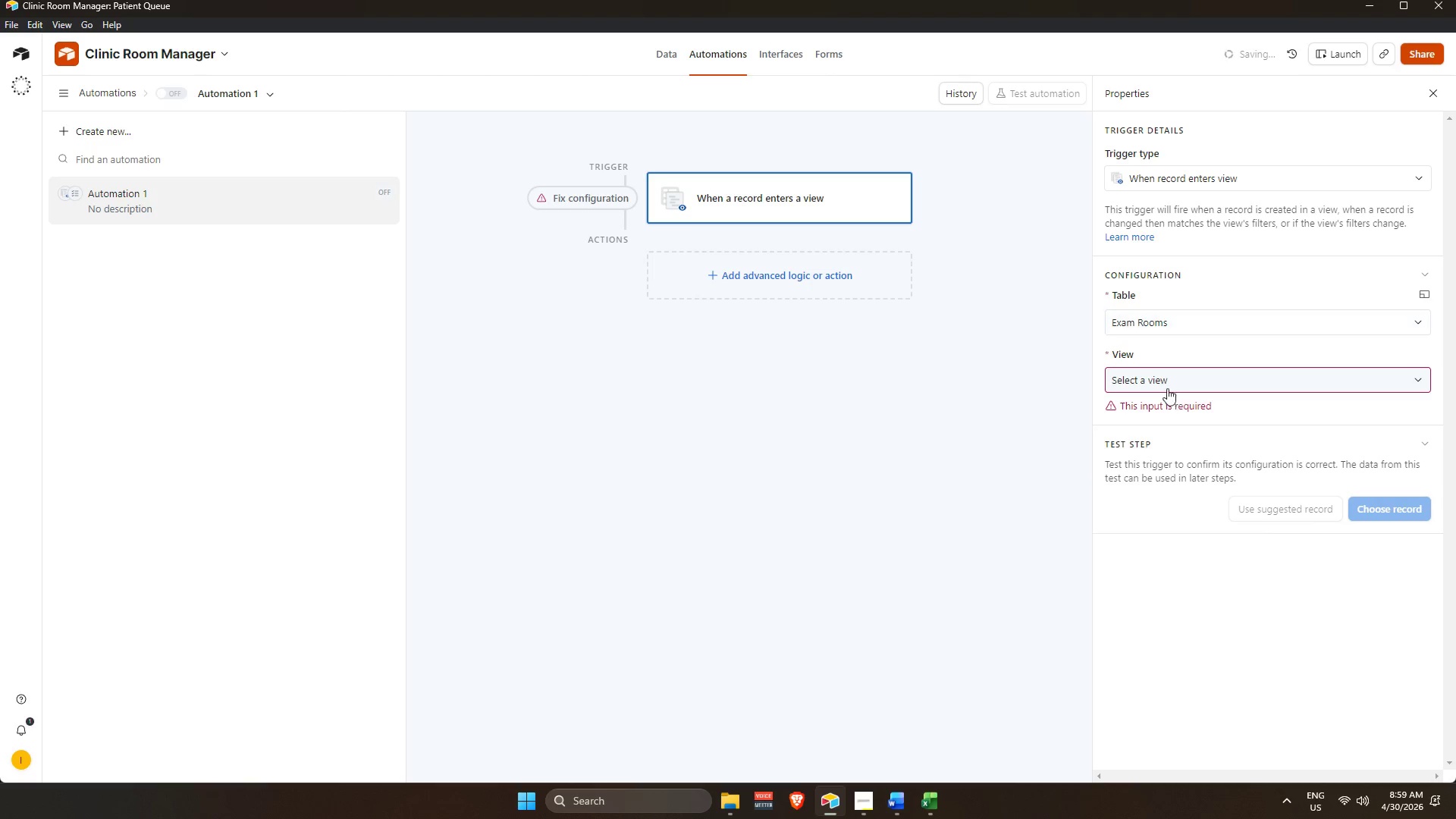 
left_click([1162, 378])
 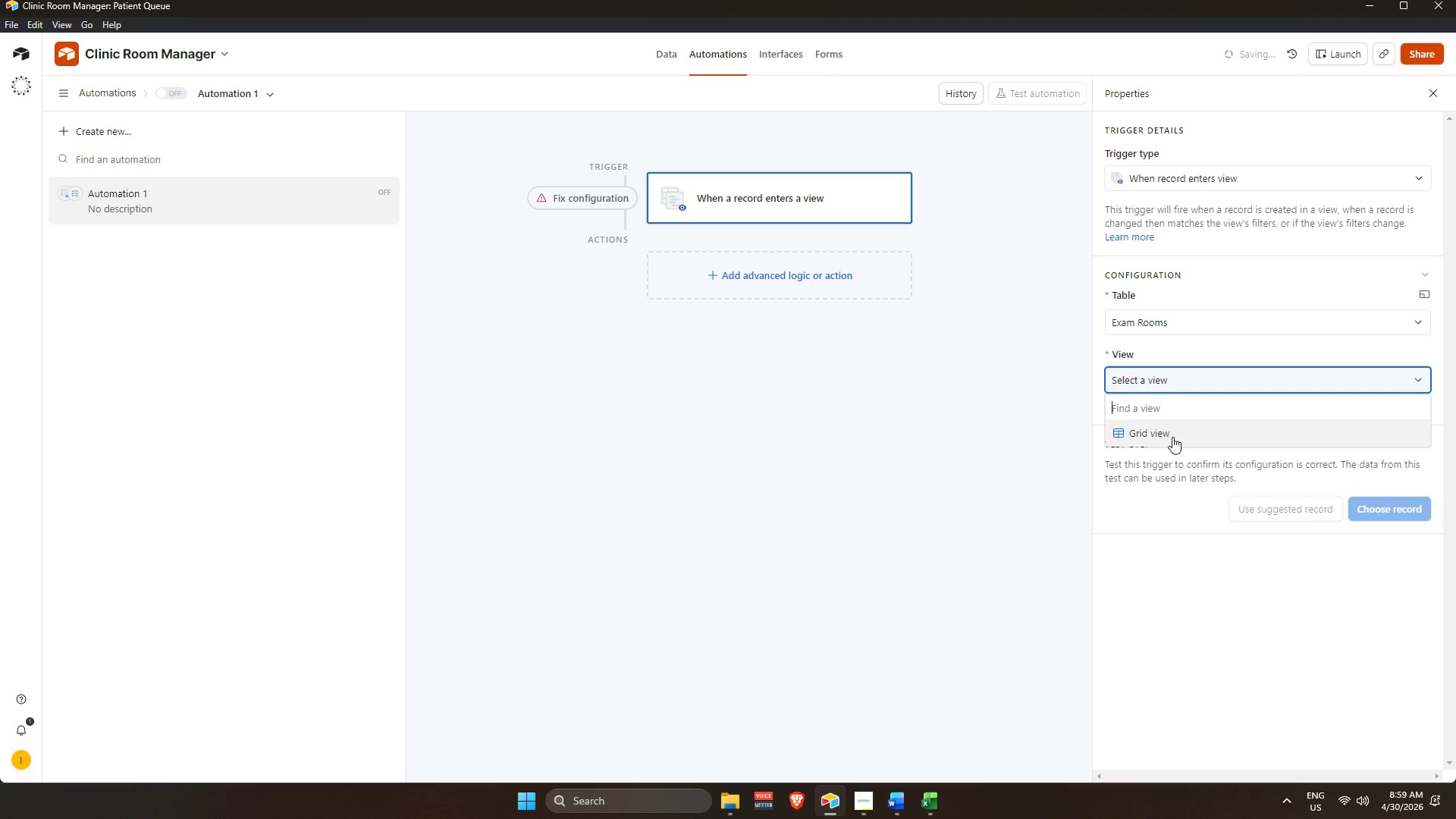 
left_click([1169, 435])
 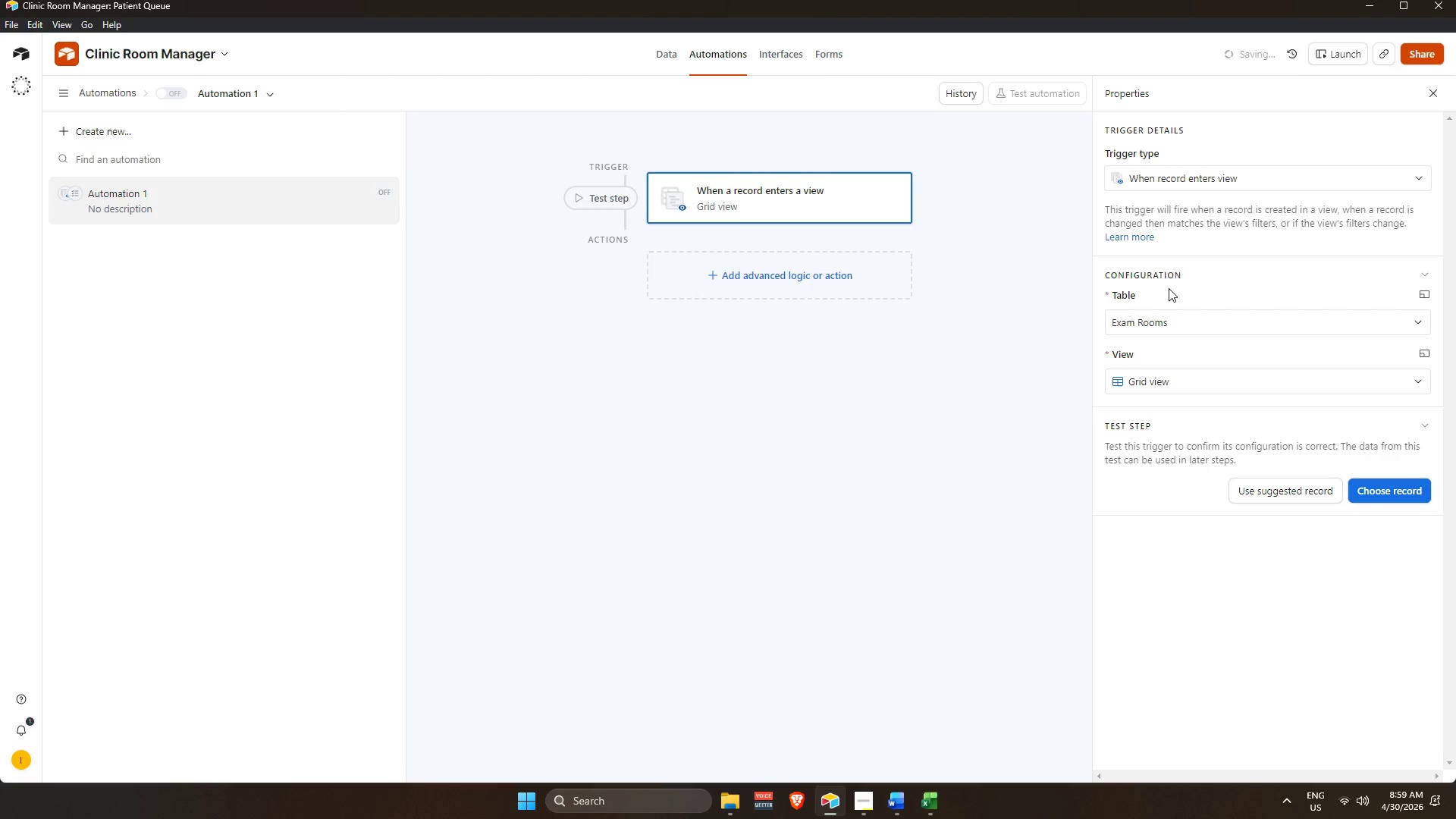 
left_click([1188, 180])
 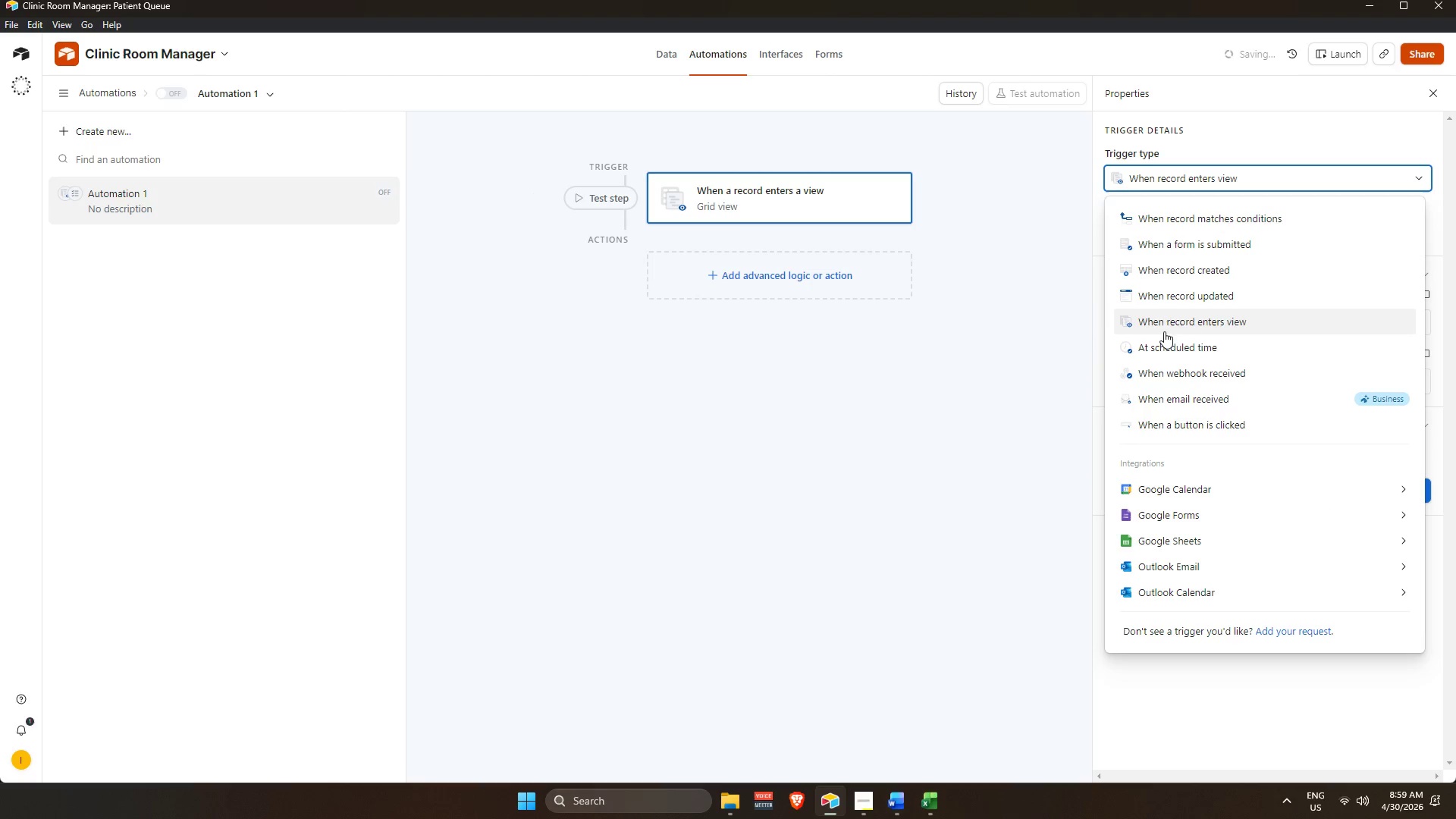 
scroll: coordinate [1166, 307], scroll_direction: up, amount: 2.0
 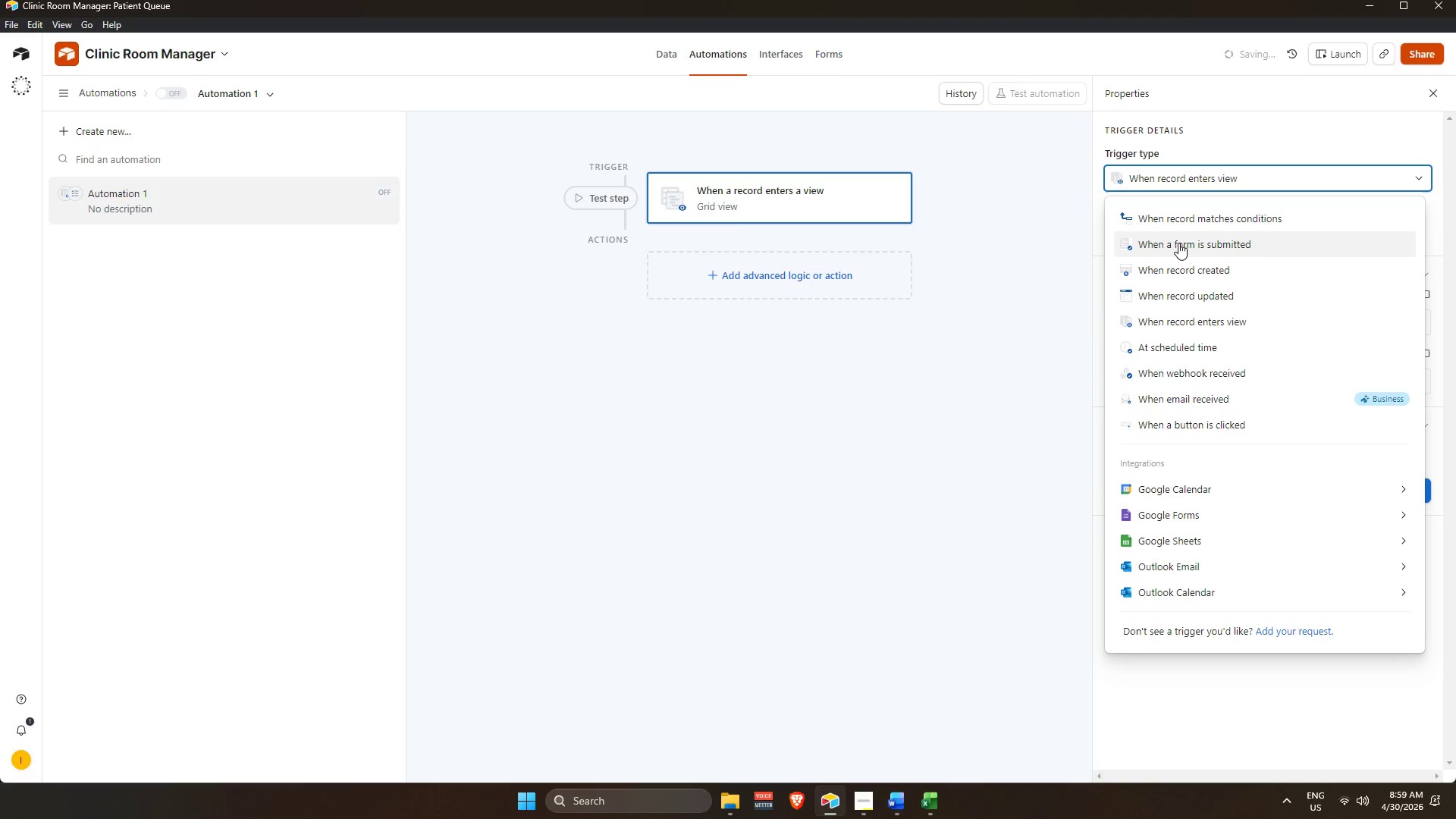 
left_click([1199, 221])
 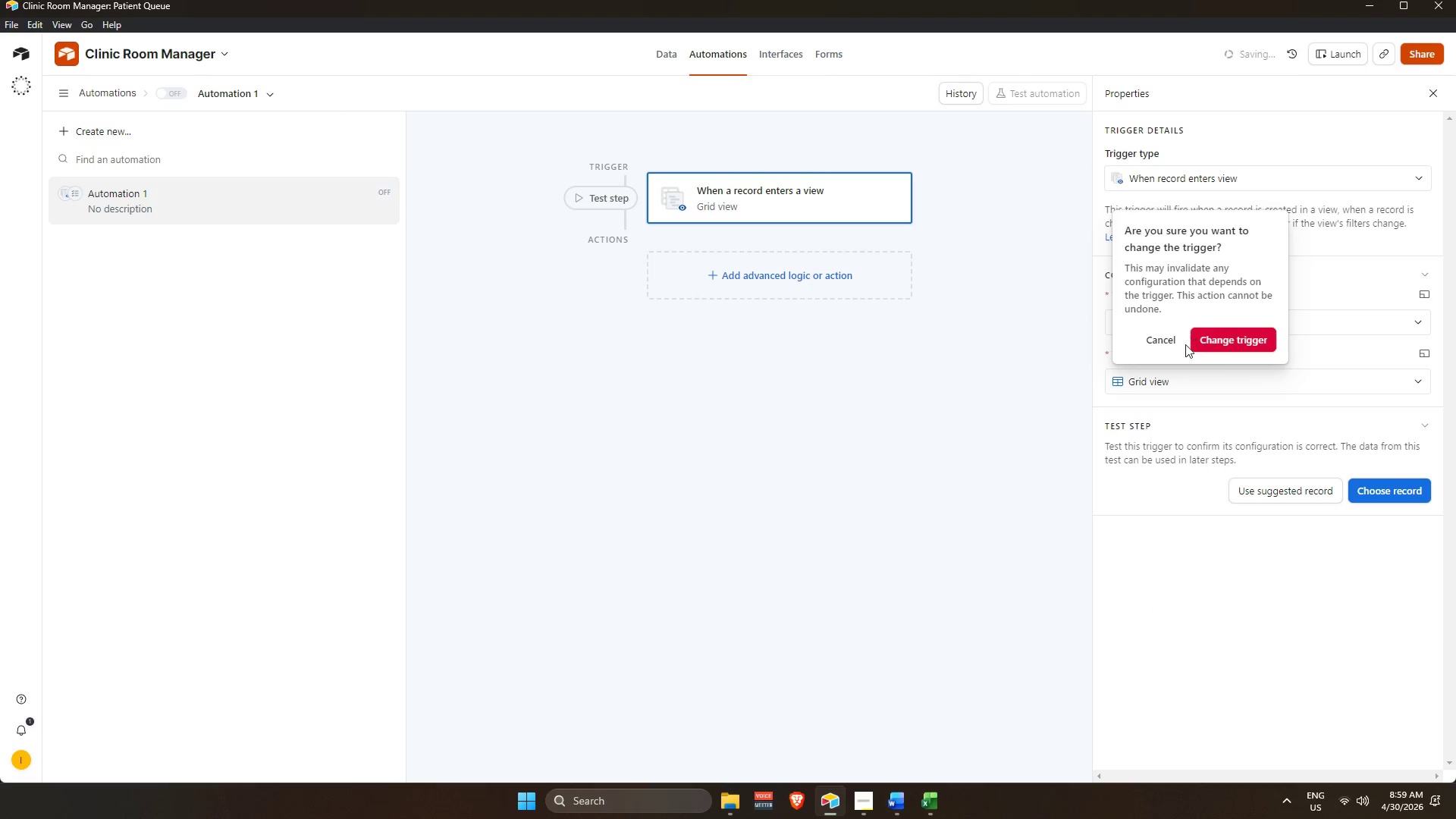 
left_click([1232, 343])
 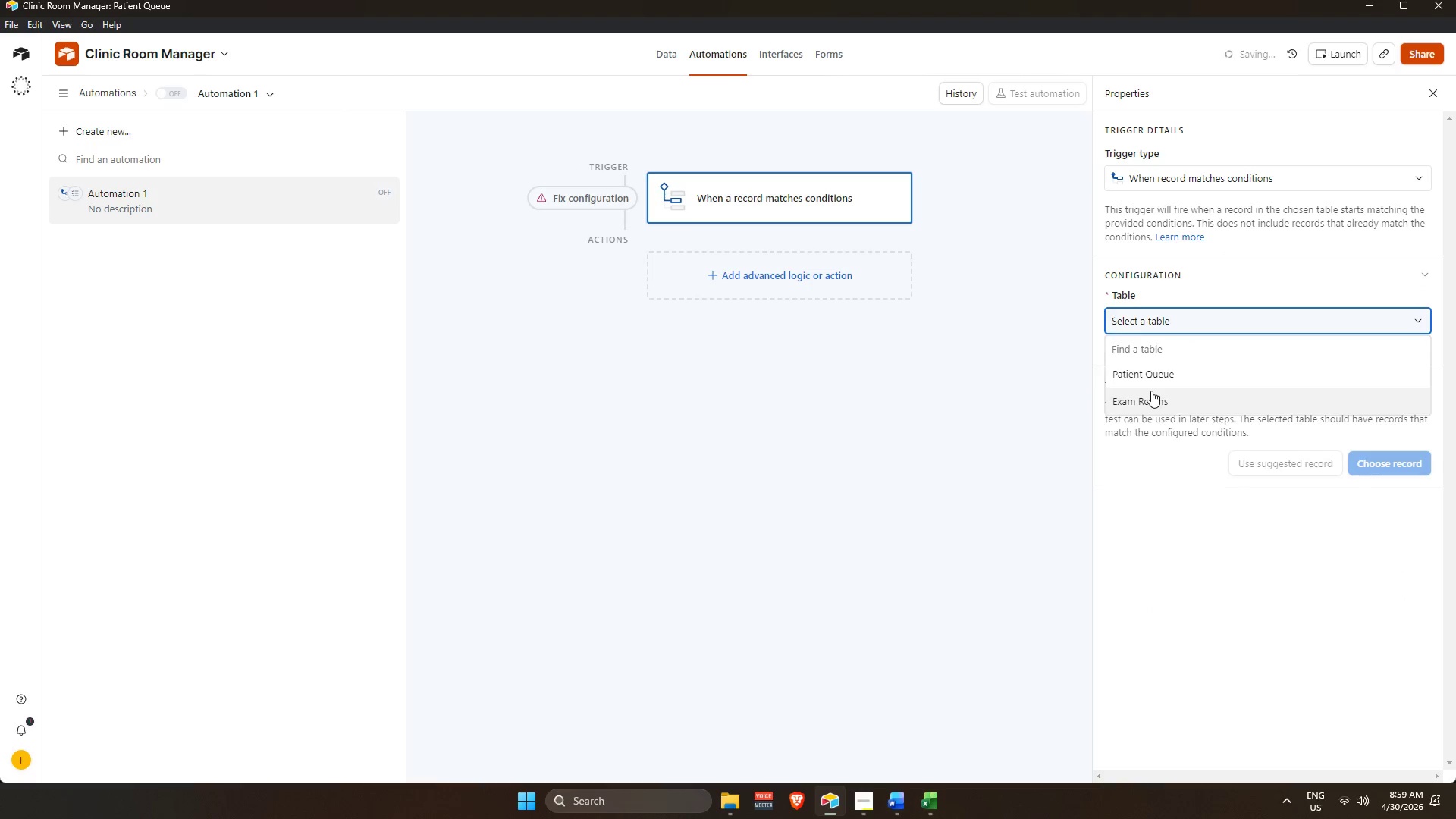 
left_click([1143, 377])
 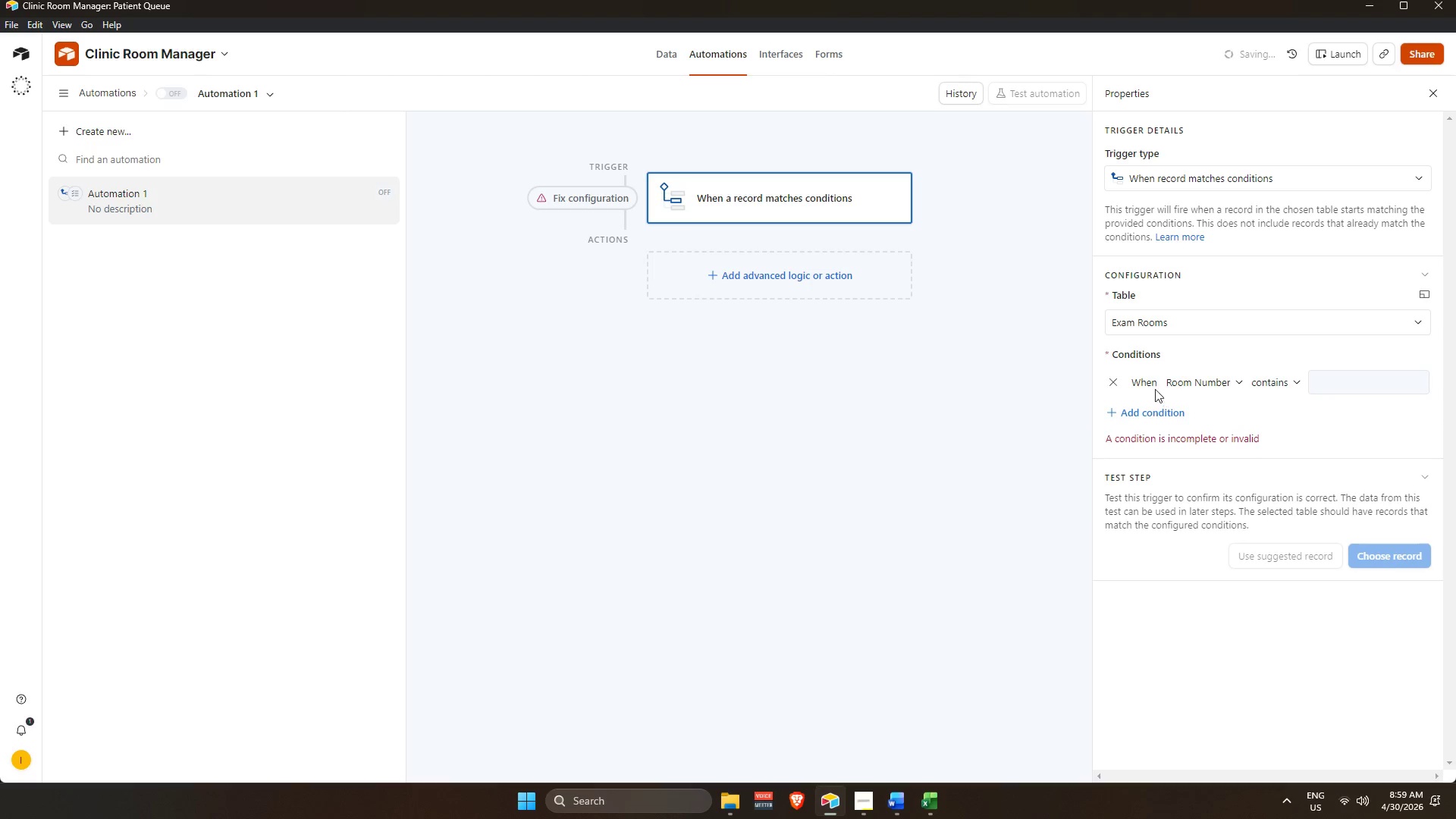 
left_click([1204, 386])
 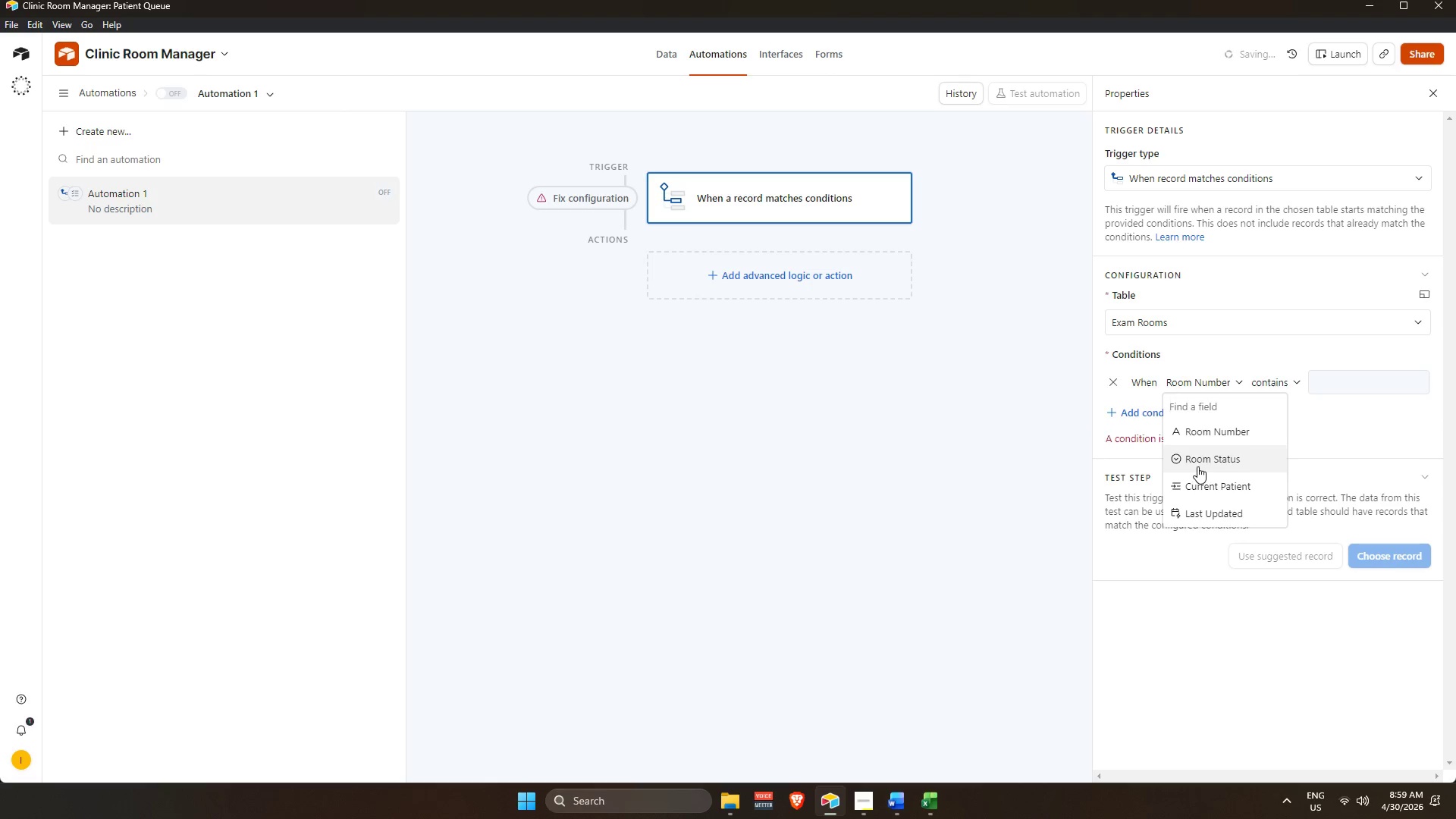 
left_click([1200, 460])
 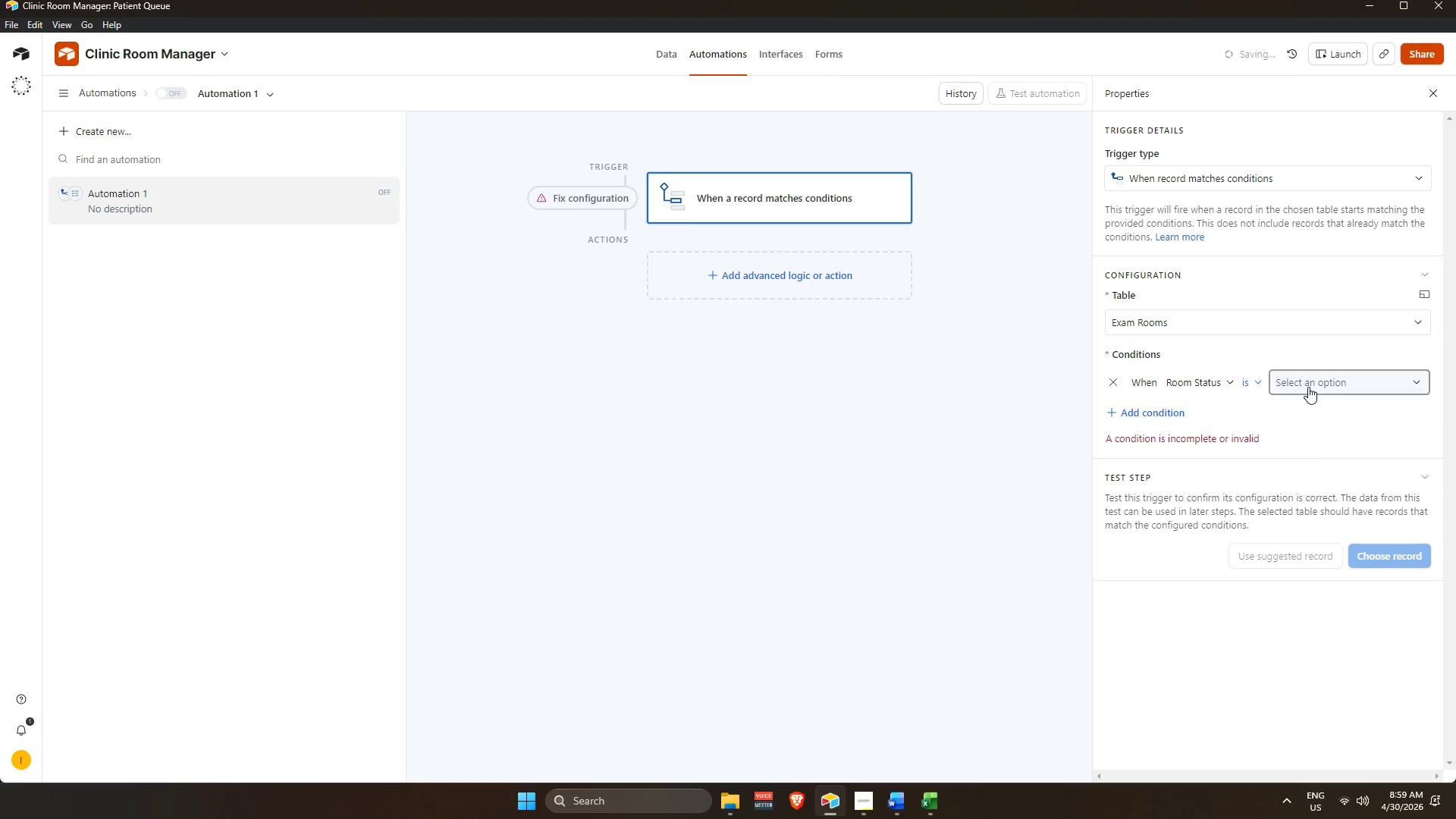 
left_click_drag(start_coordinate=[1262, 370], to_coordinate=[1265, 375])
 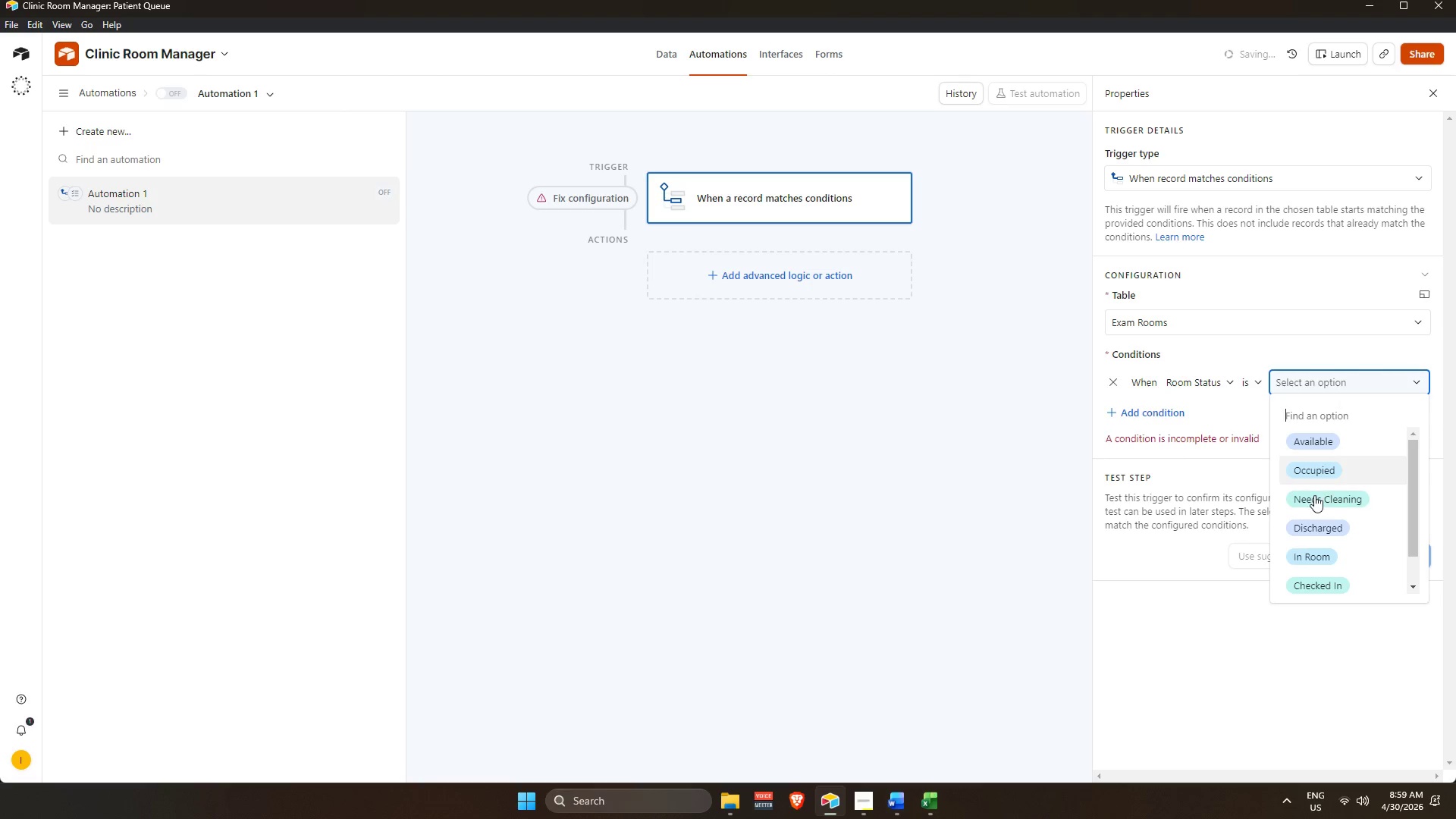 
scroll: coordinate [1309, 500], scroll_direction: up, amount: 2.0
 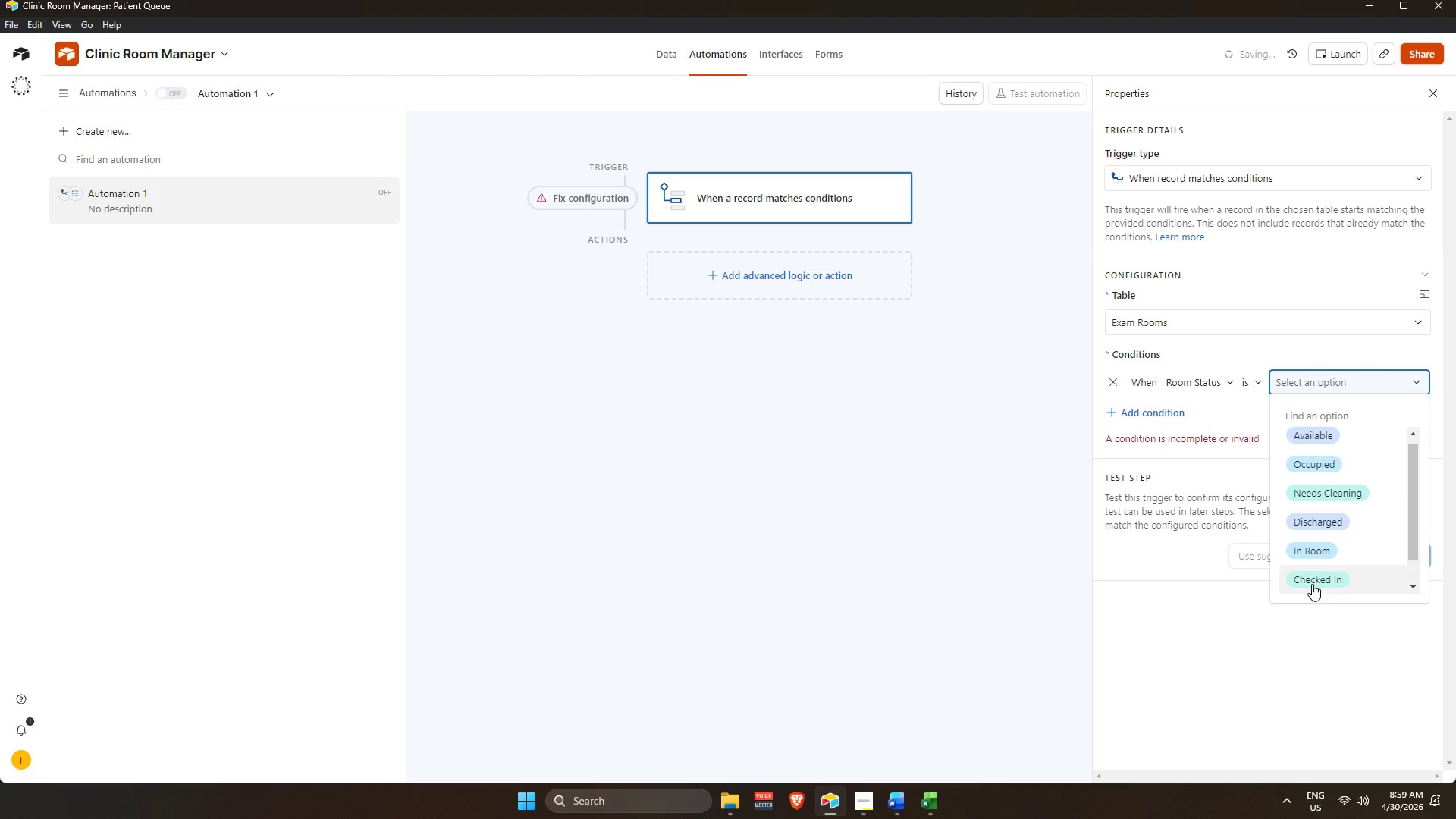 
scroll: coordinate [1312, 579], scroll_direction: down, amount: 3.0
 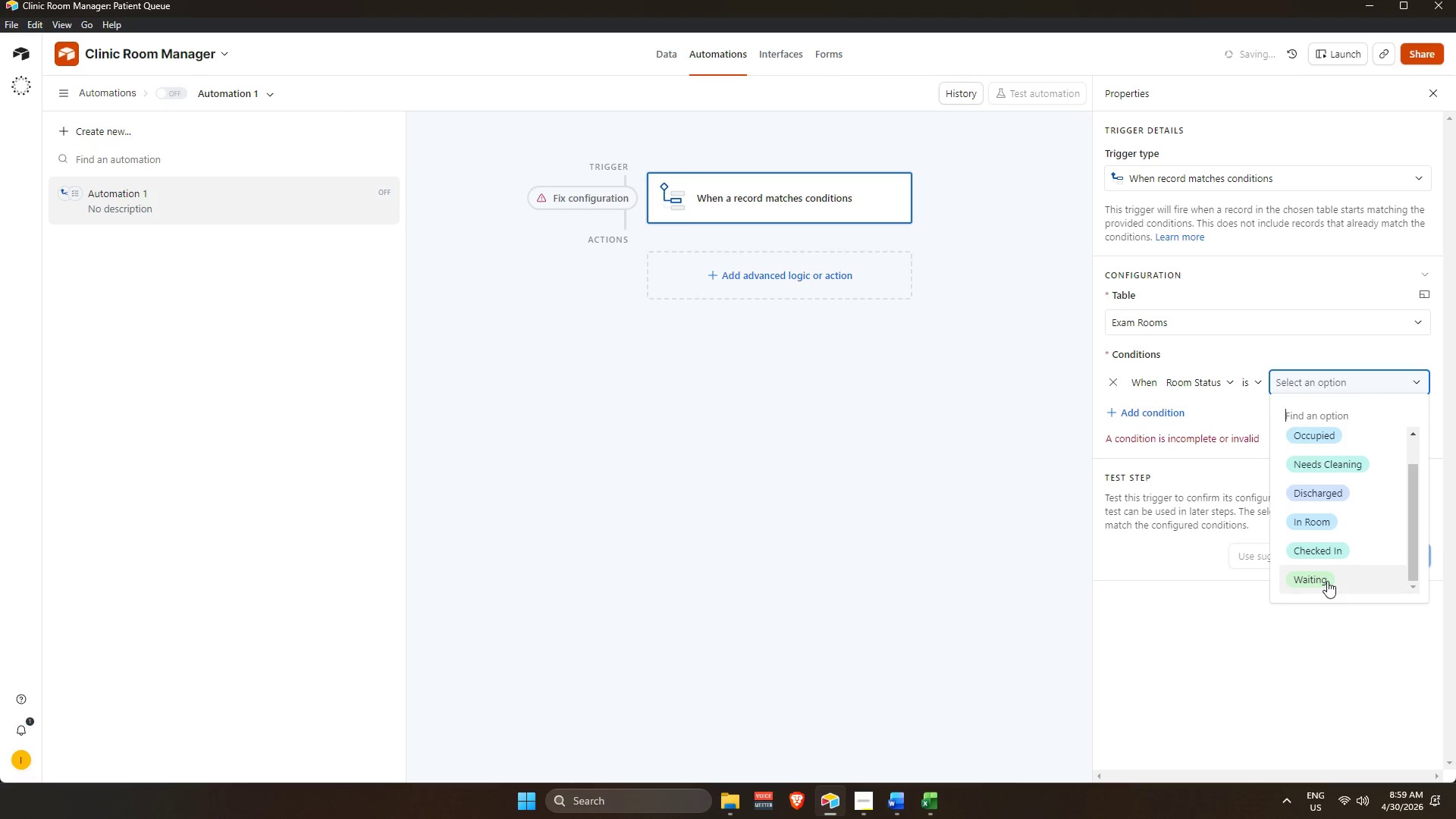 
scroll: coordinate [1318, 458], scroll_direction: up, amount: 11.0
 